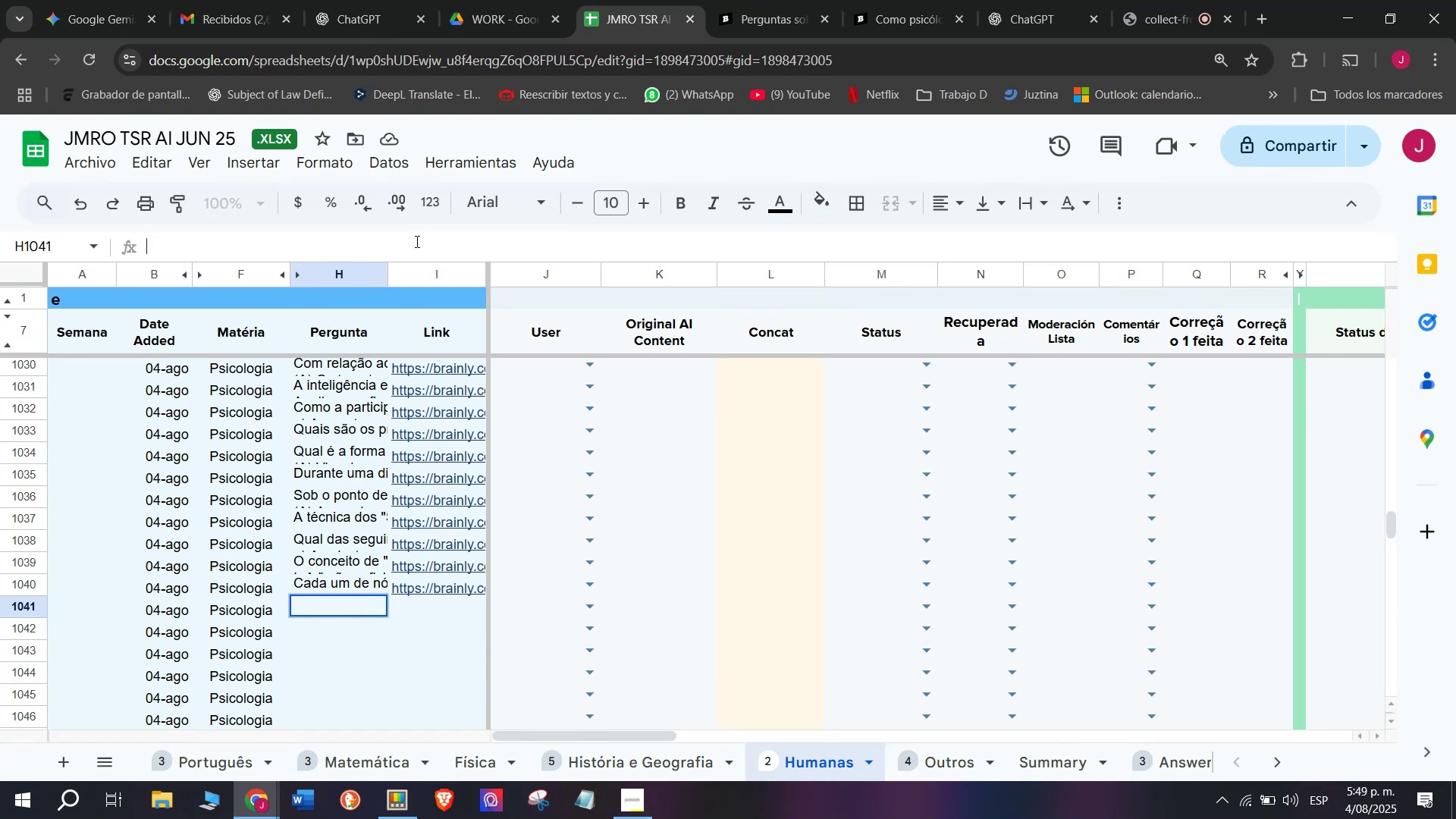 
key(Meta+V)
 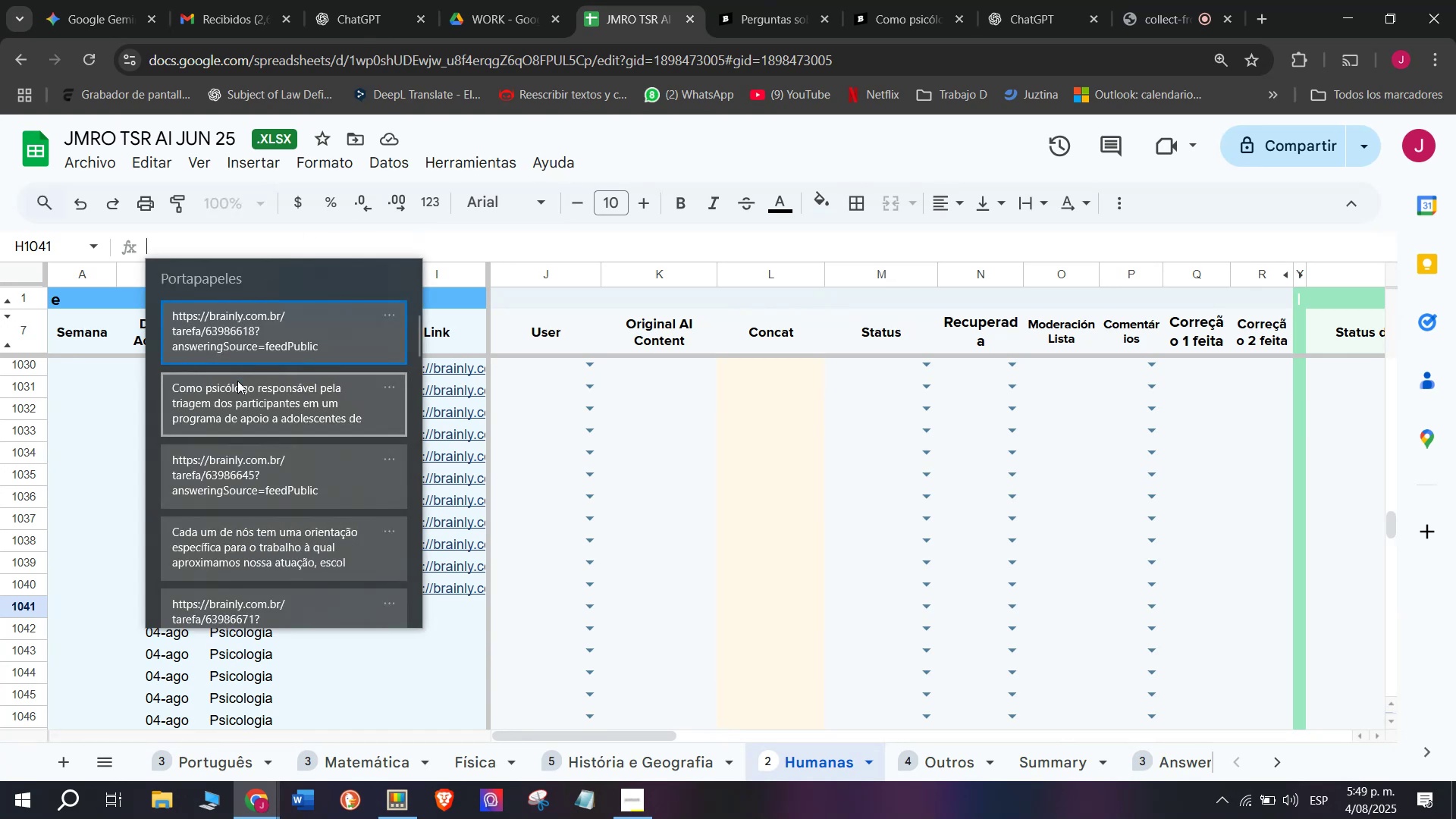 
left_click([245, 387])
 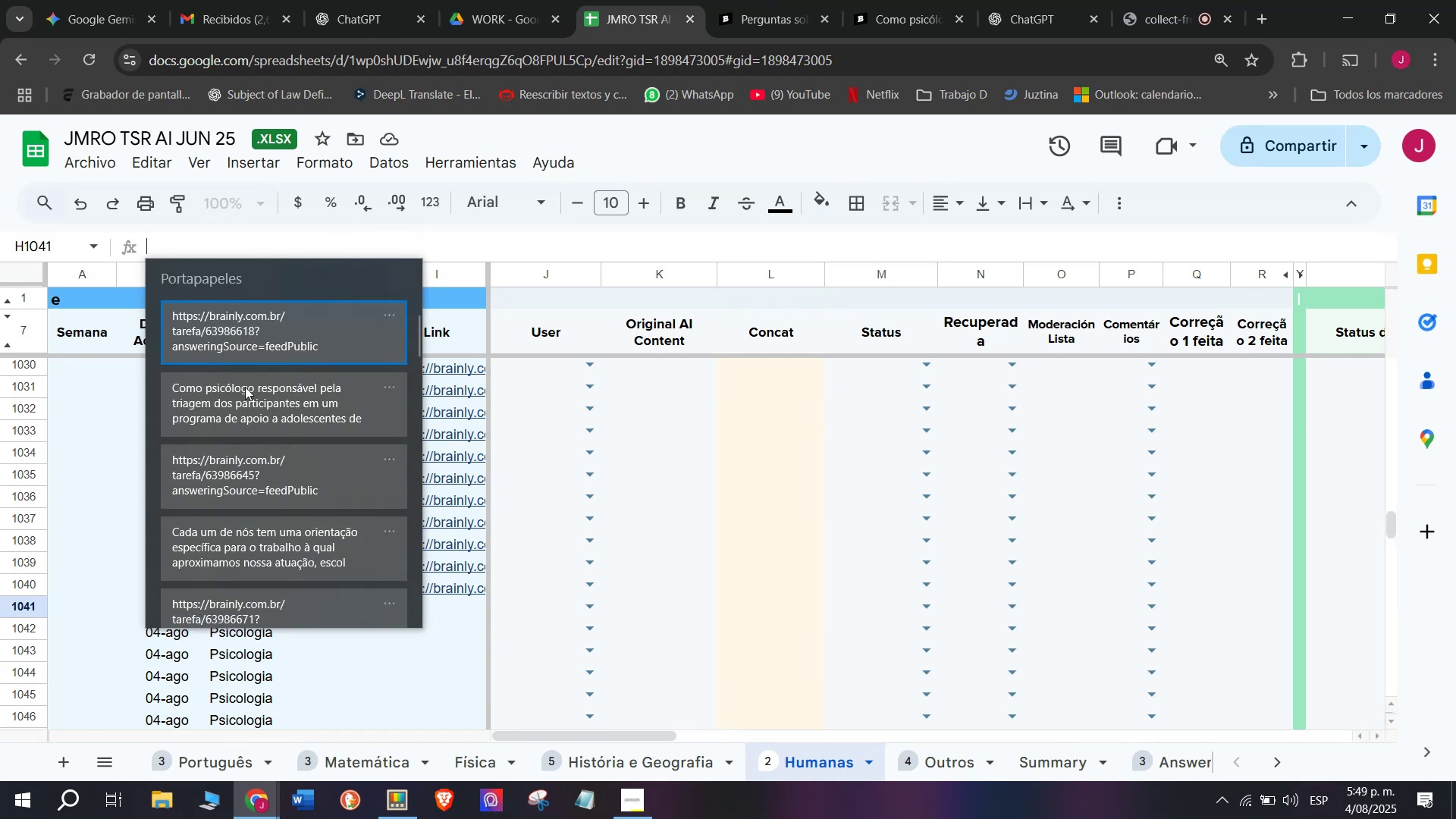 
key(Control+ControlLeft)
 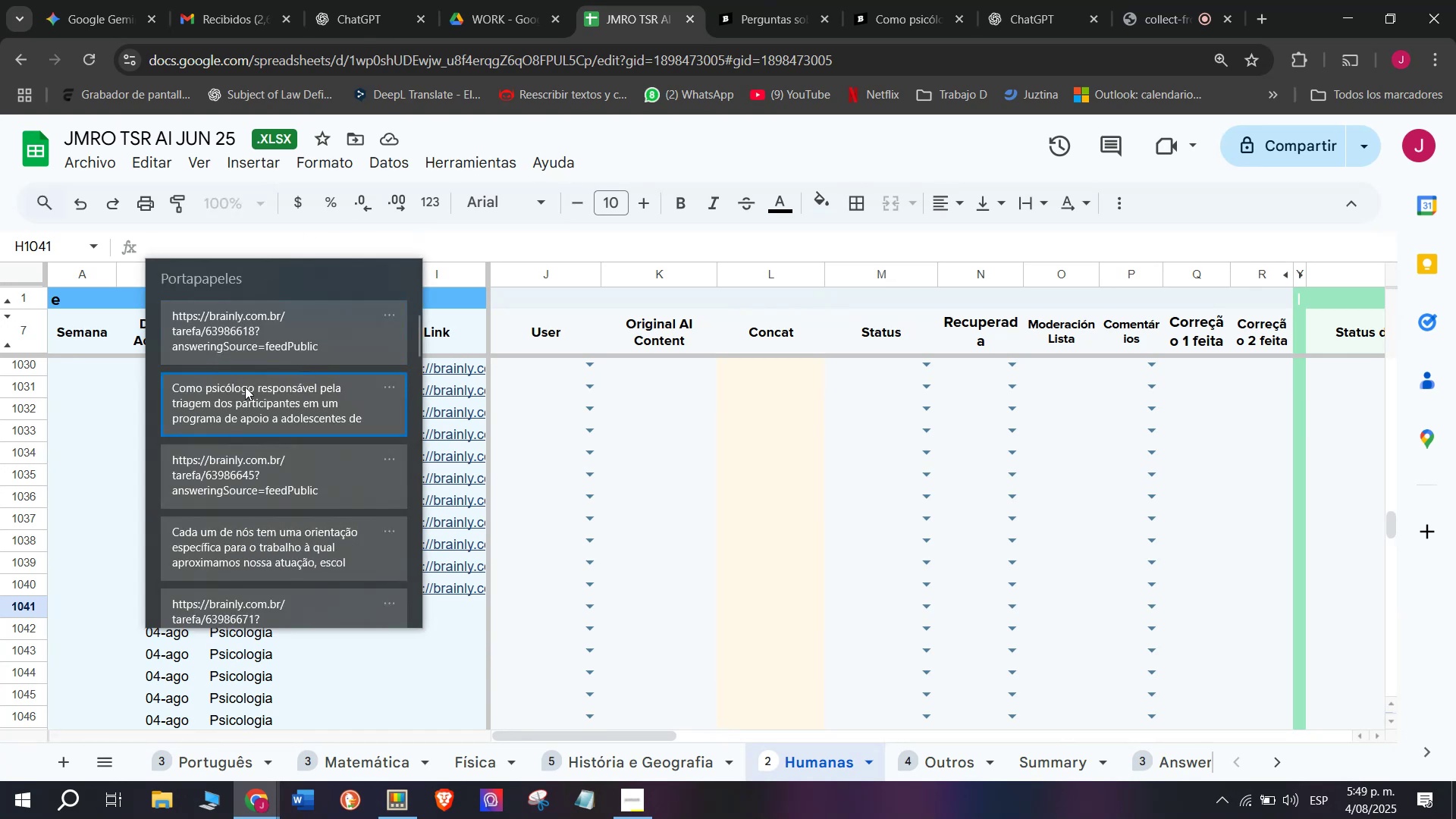 
key(Control+V)
 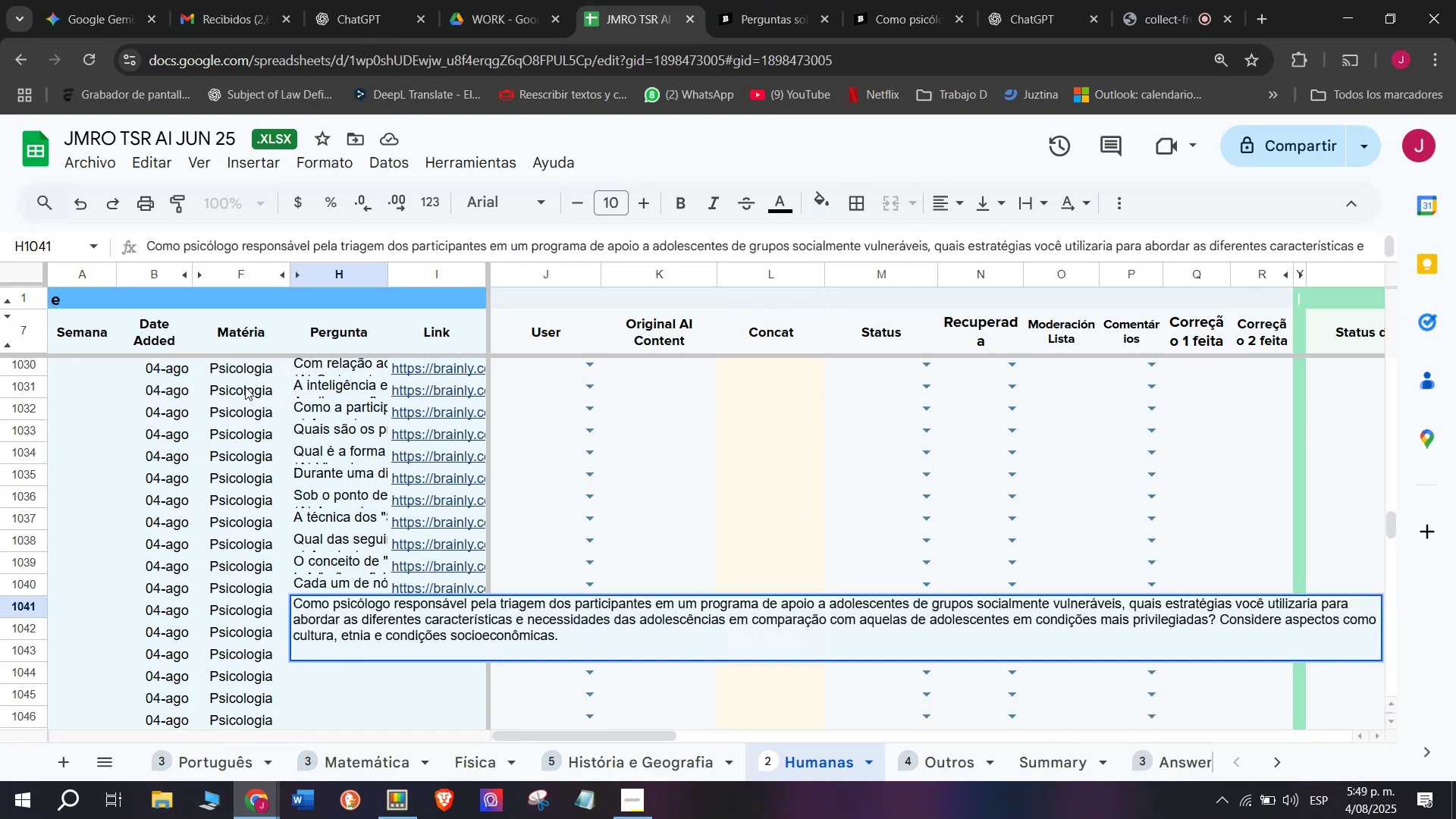 
key(Enter)
 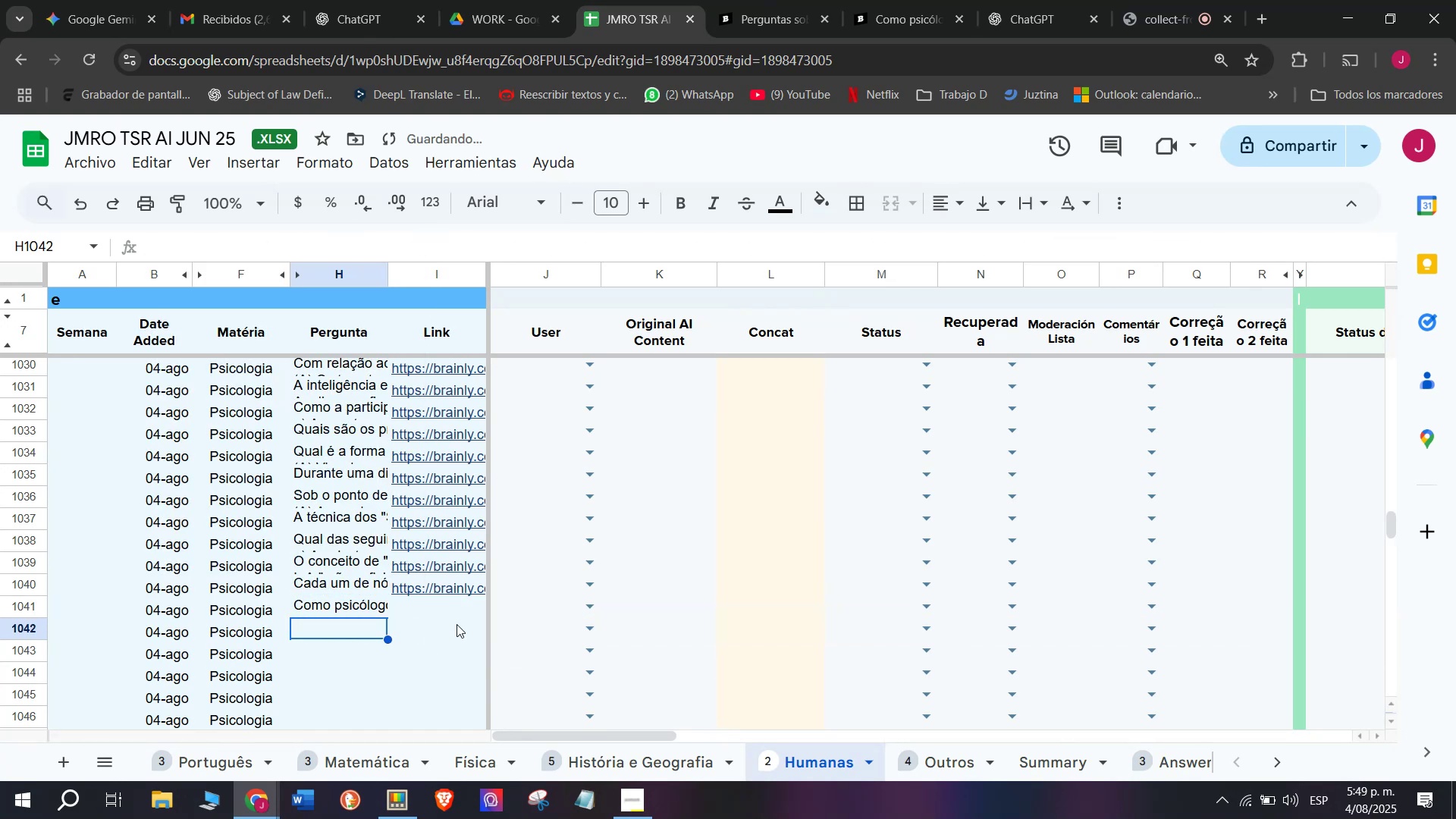 
left_click([453, 611])
 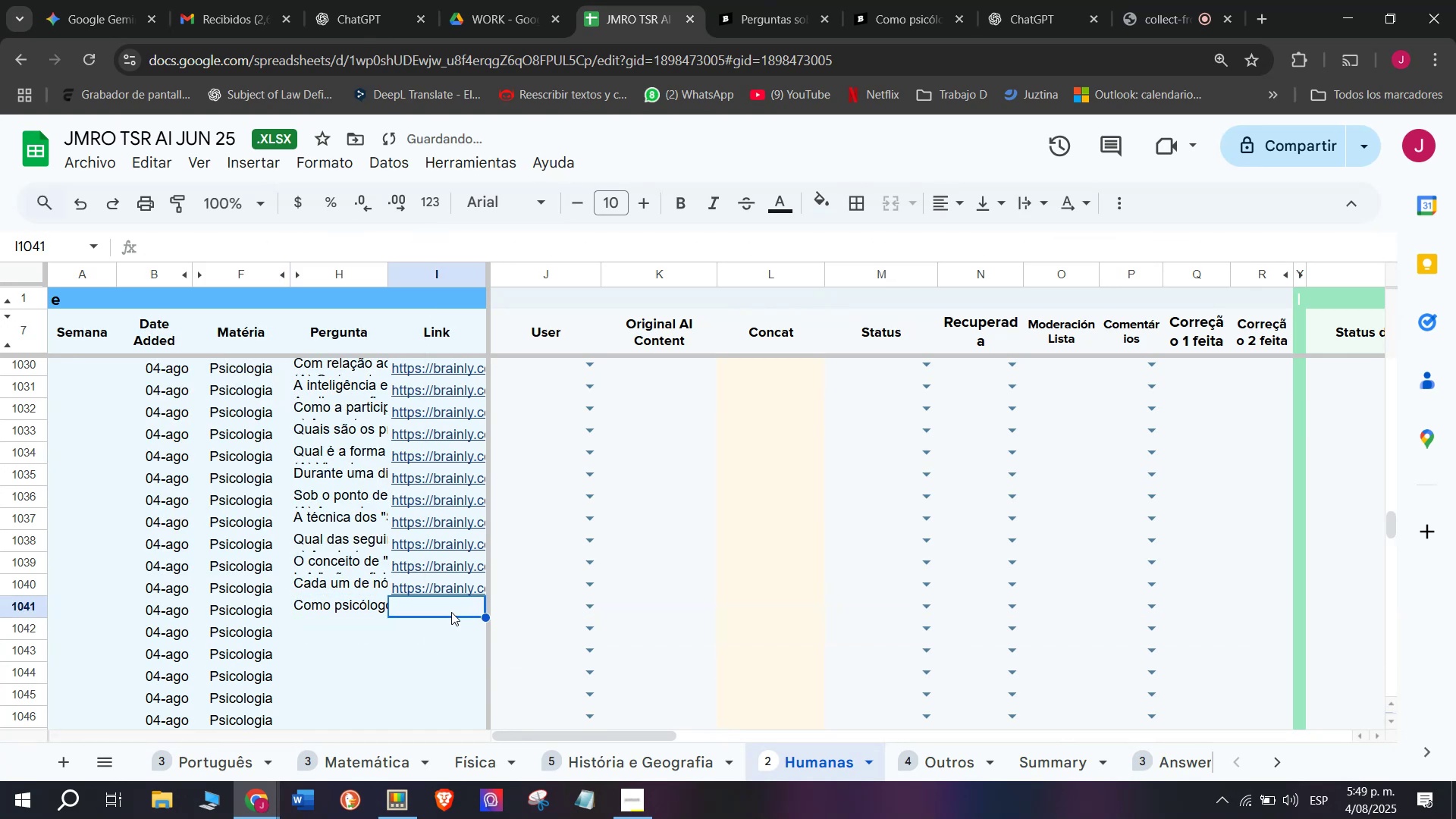 
key(Meta+V)
 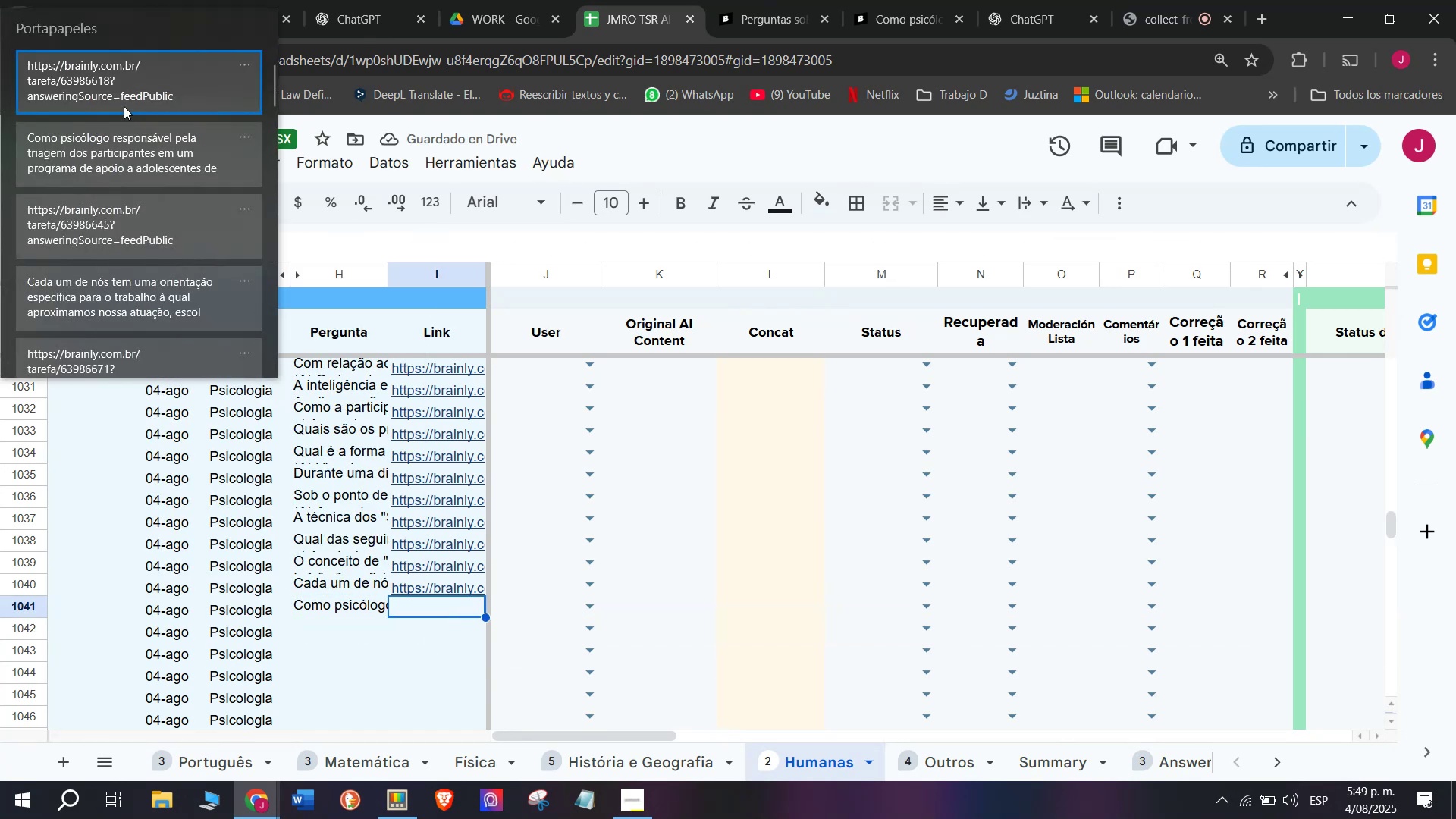 
left_click([124, 99])
 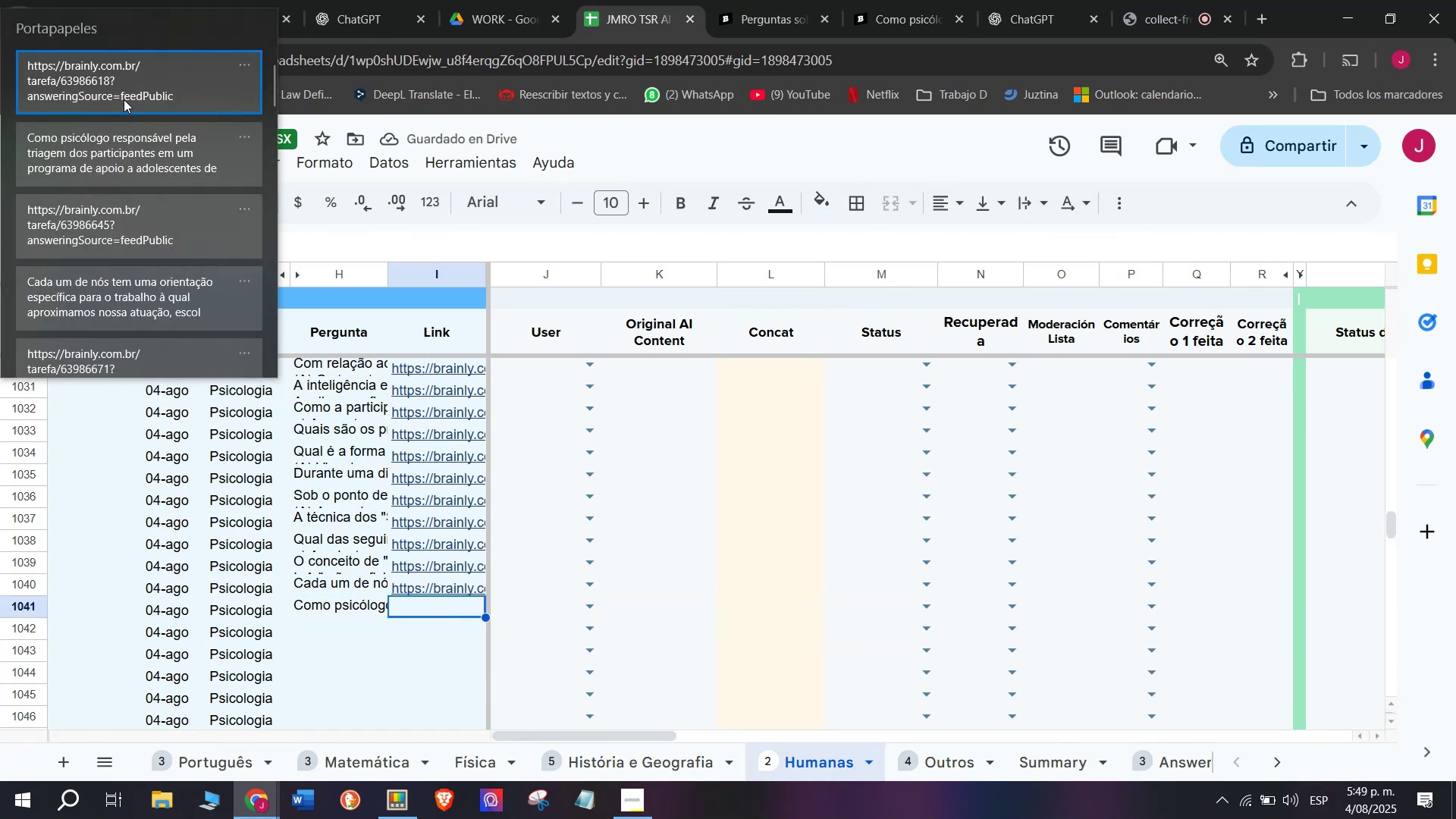 
key(Control+ControlLeft)
 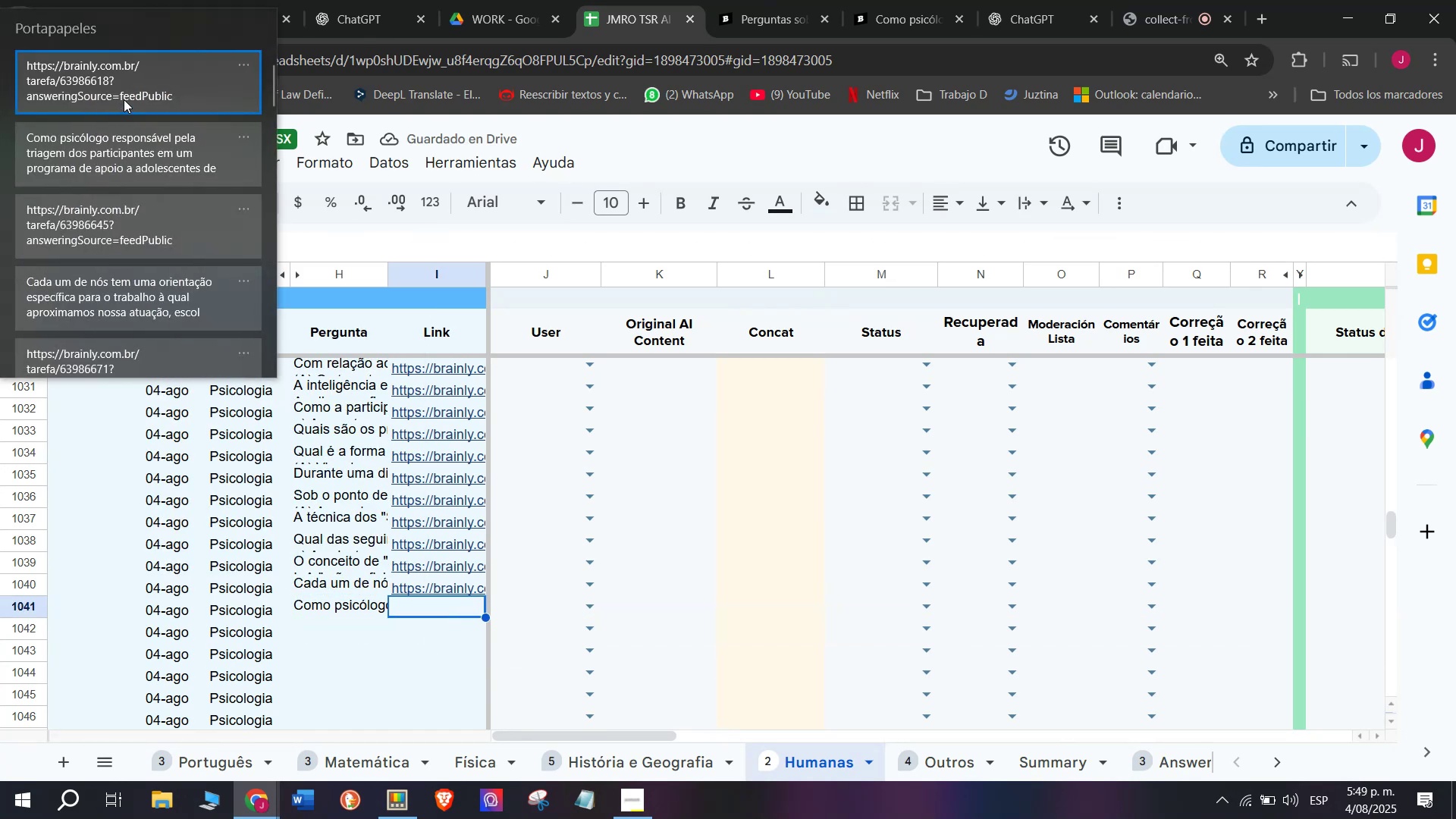 
key(Control+V)
 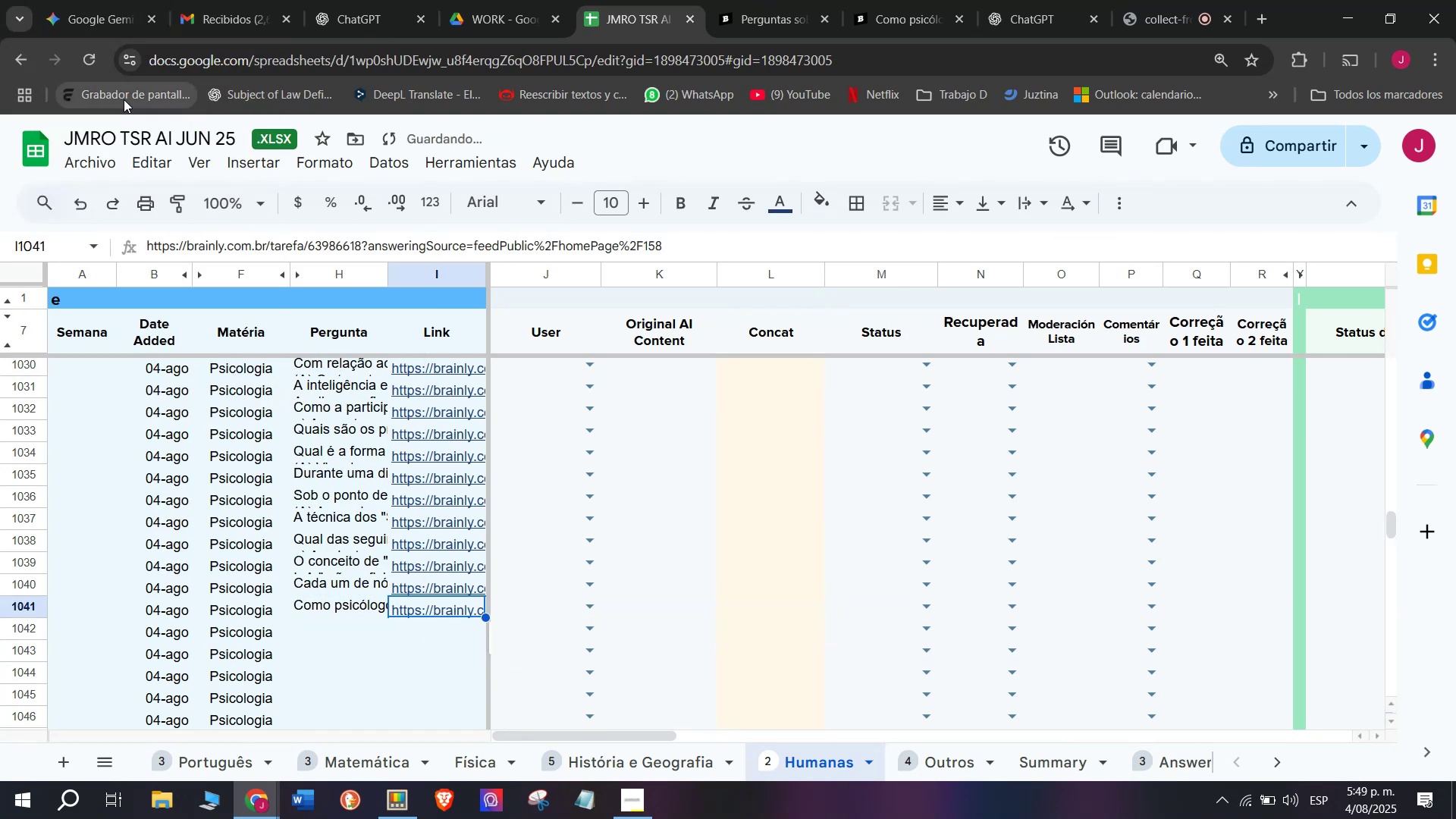 
key(Enter)
 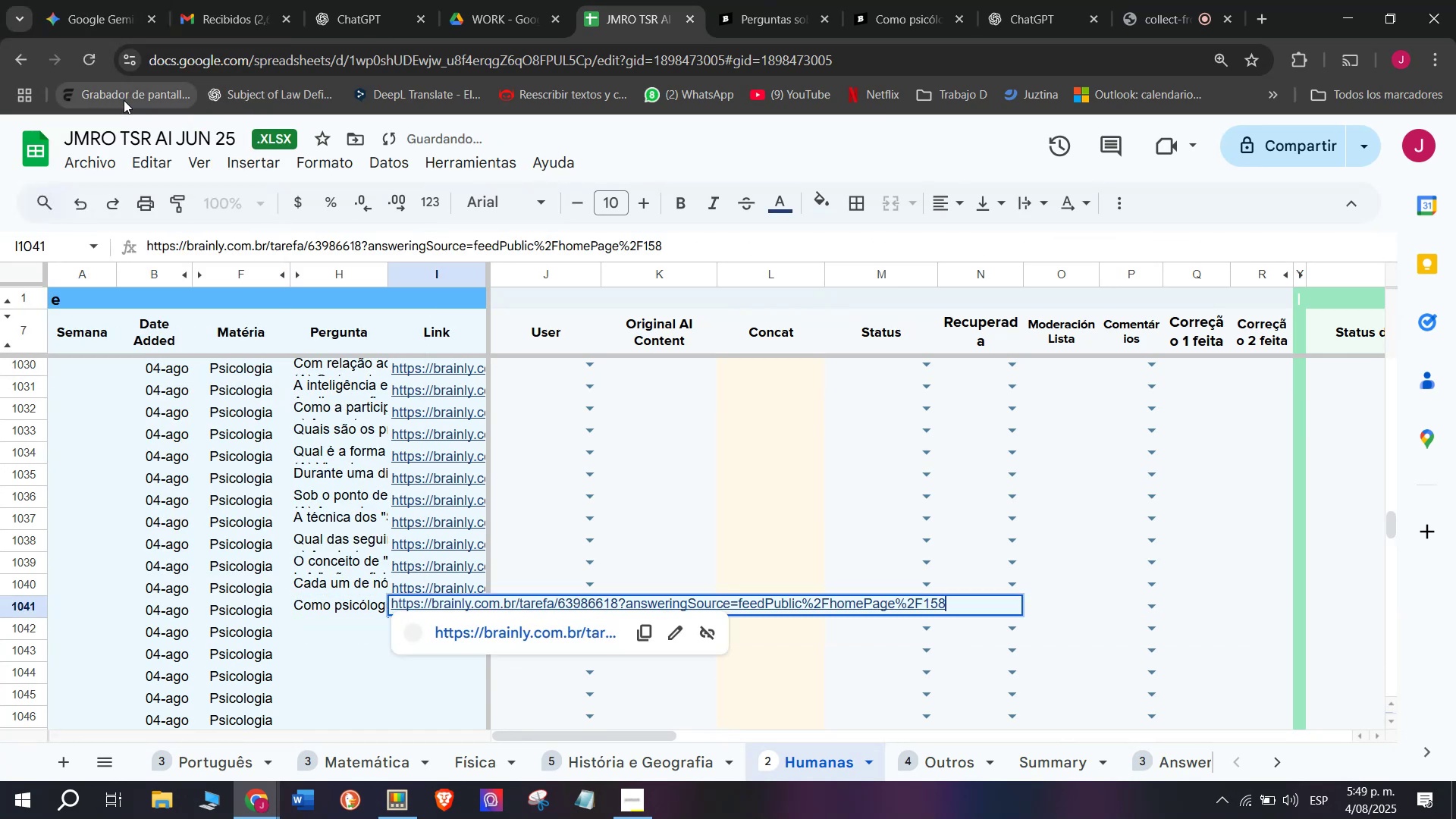 
key(Enter)
 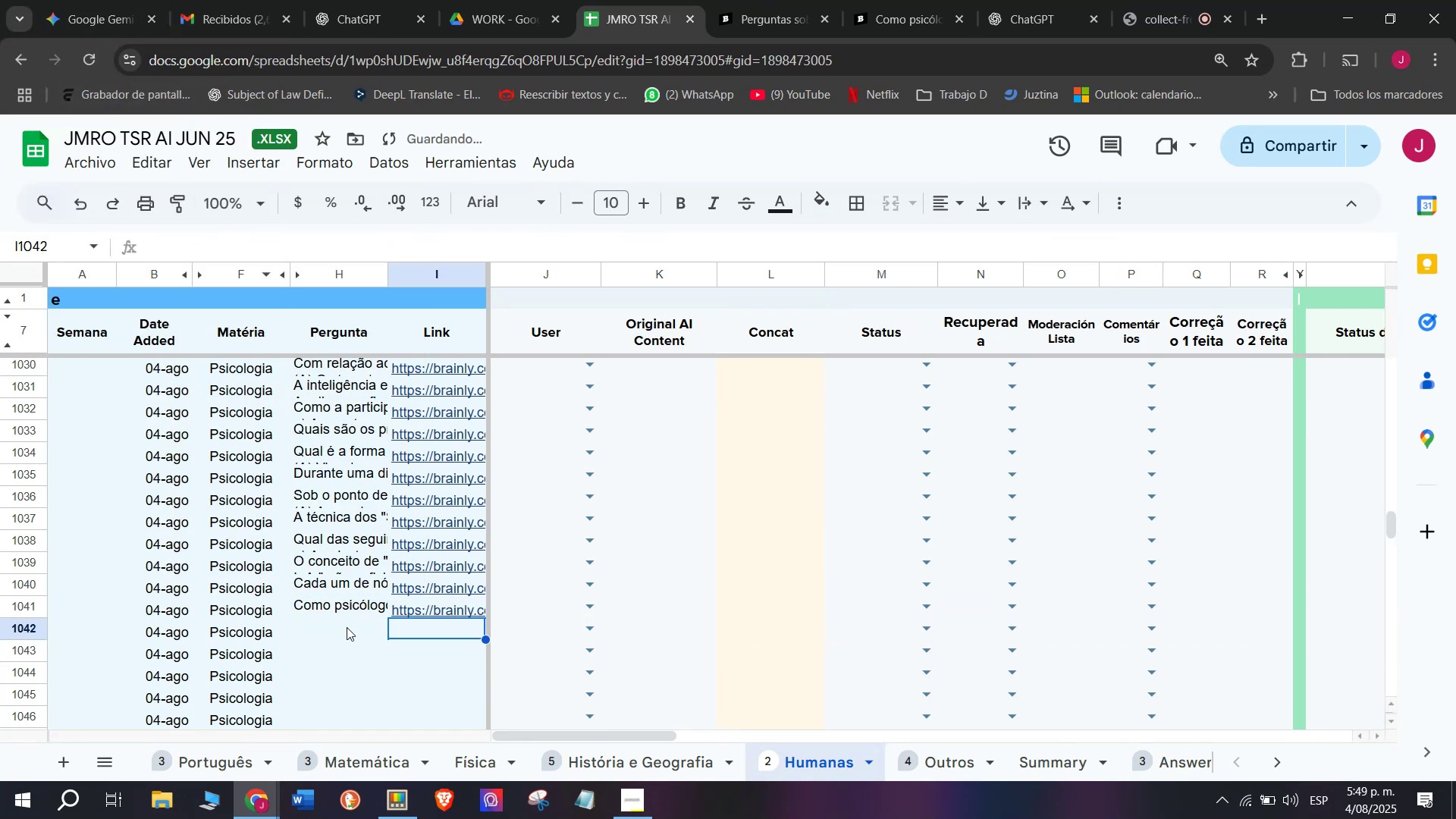 
left_click([346, 628])
 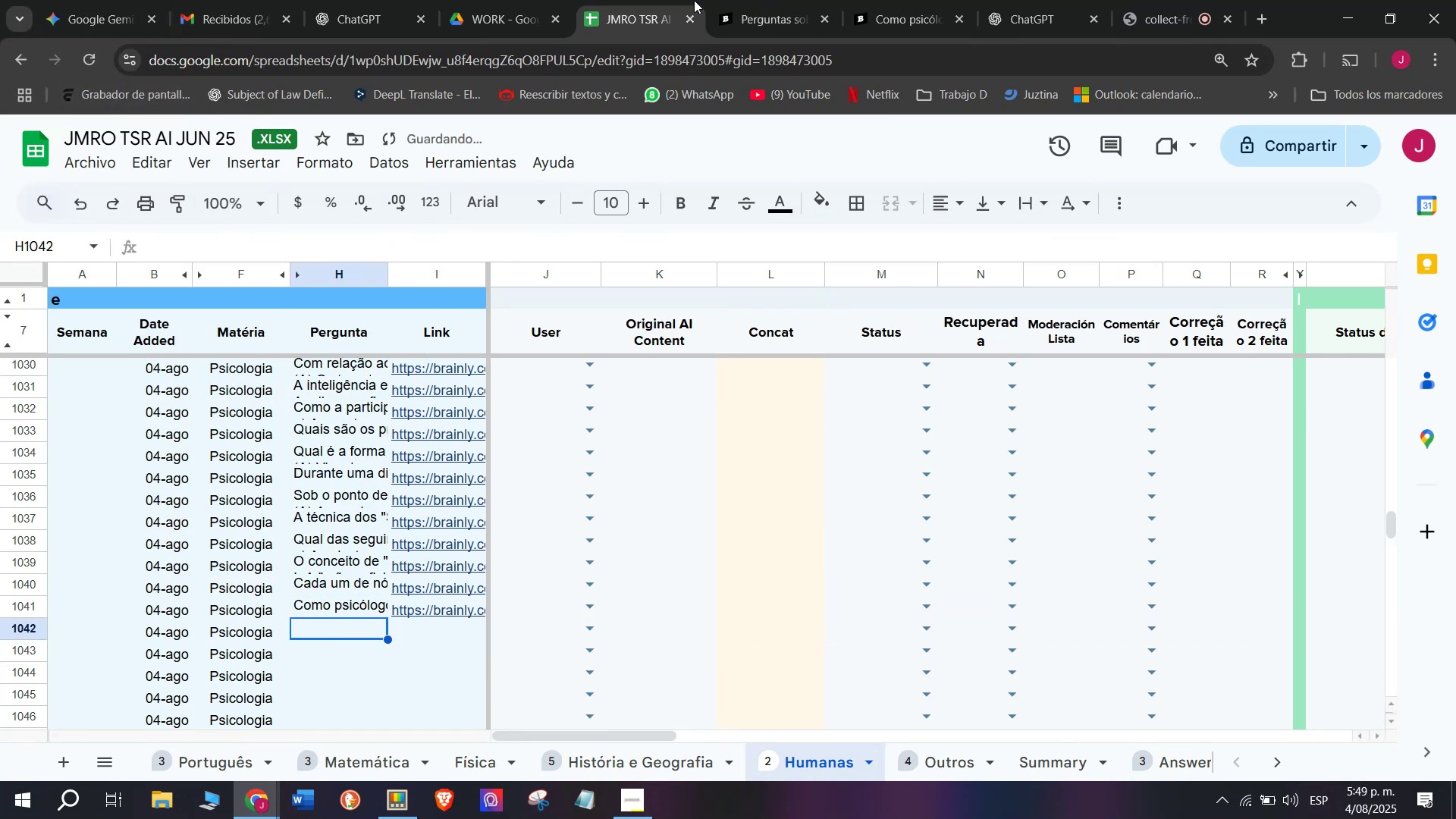 
left_click([755, 0])
 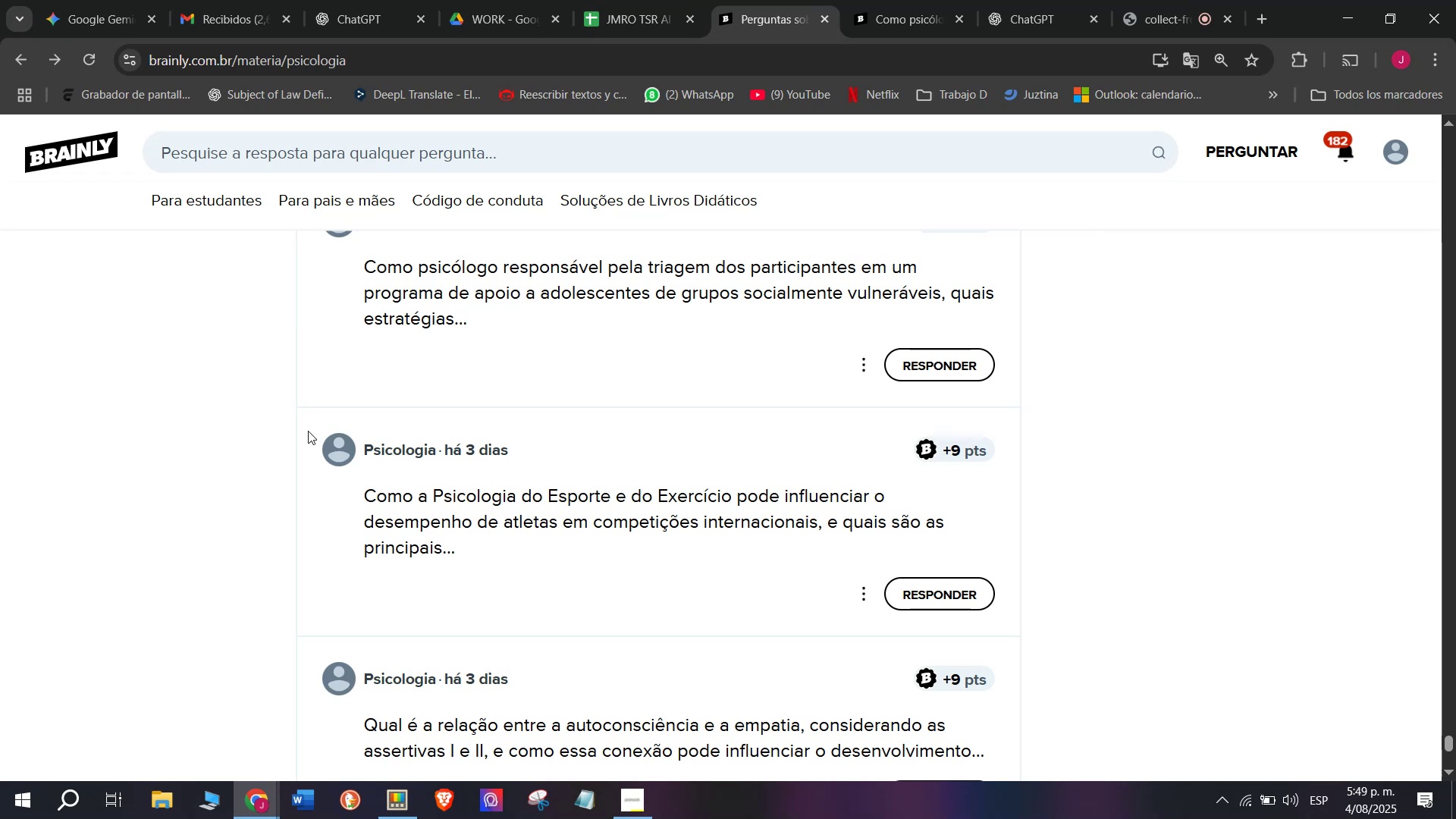 
scroll: coordinate [192, 485], scroll_direction: down, amount: 1.0
 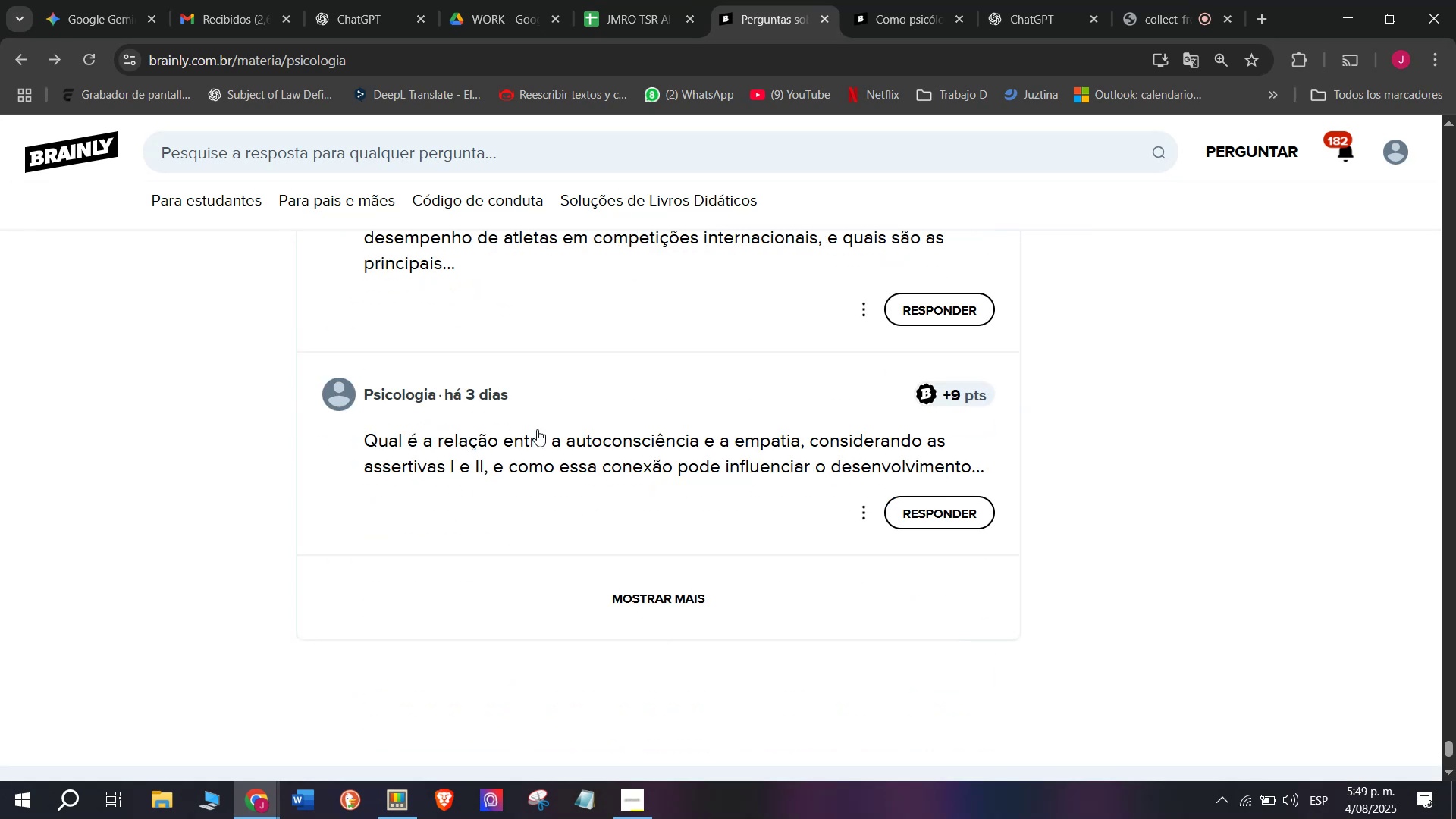 
right_click([543, 443])
 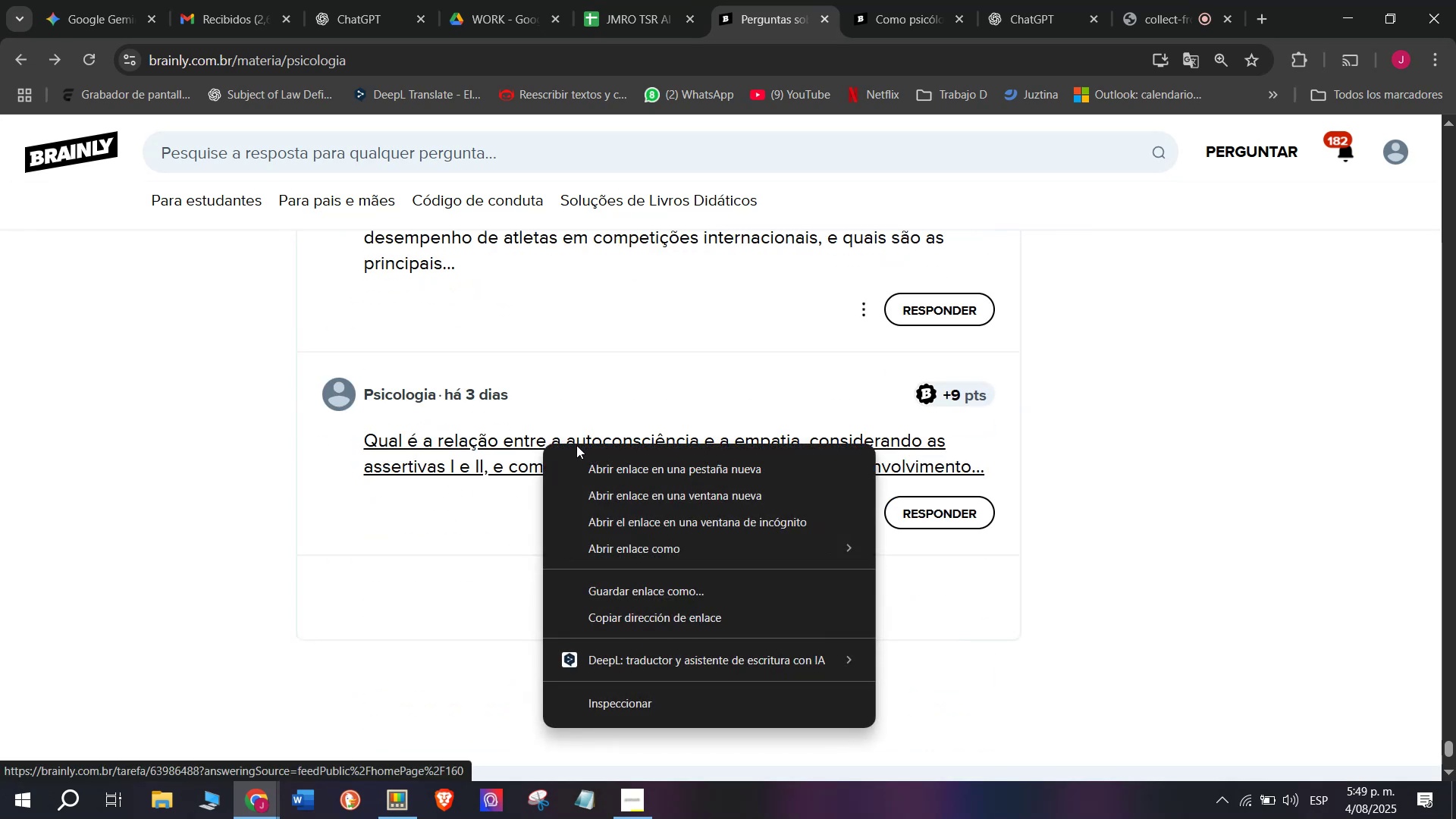 
left_click([604, 464])
 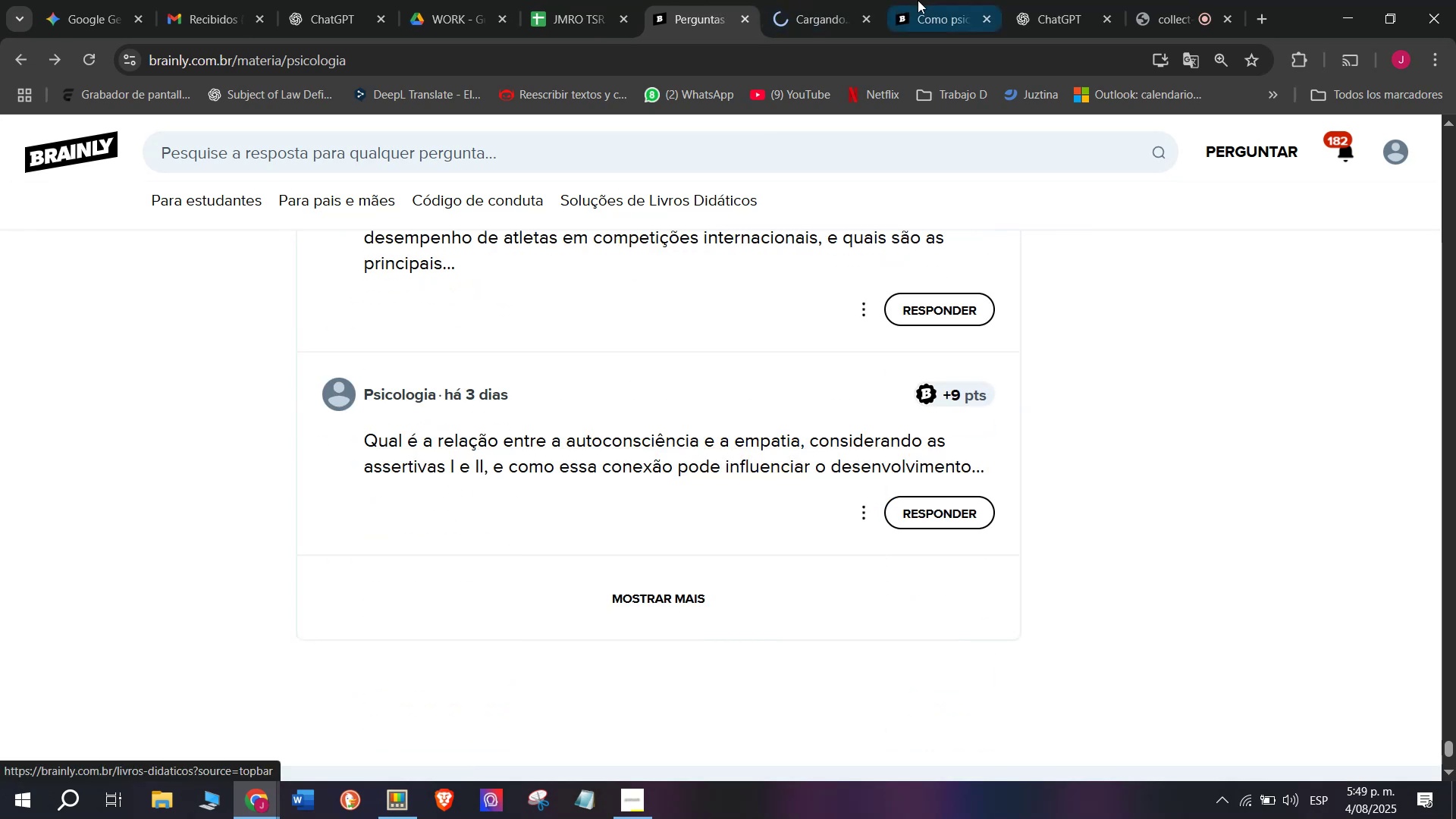 
left_click([926, 0])
 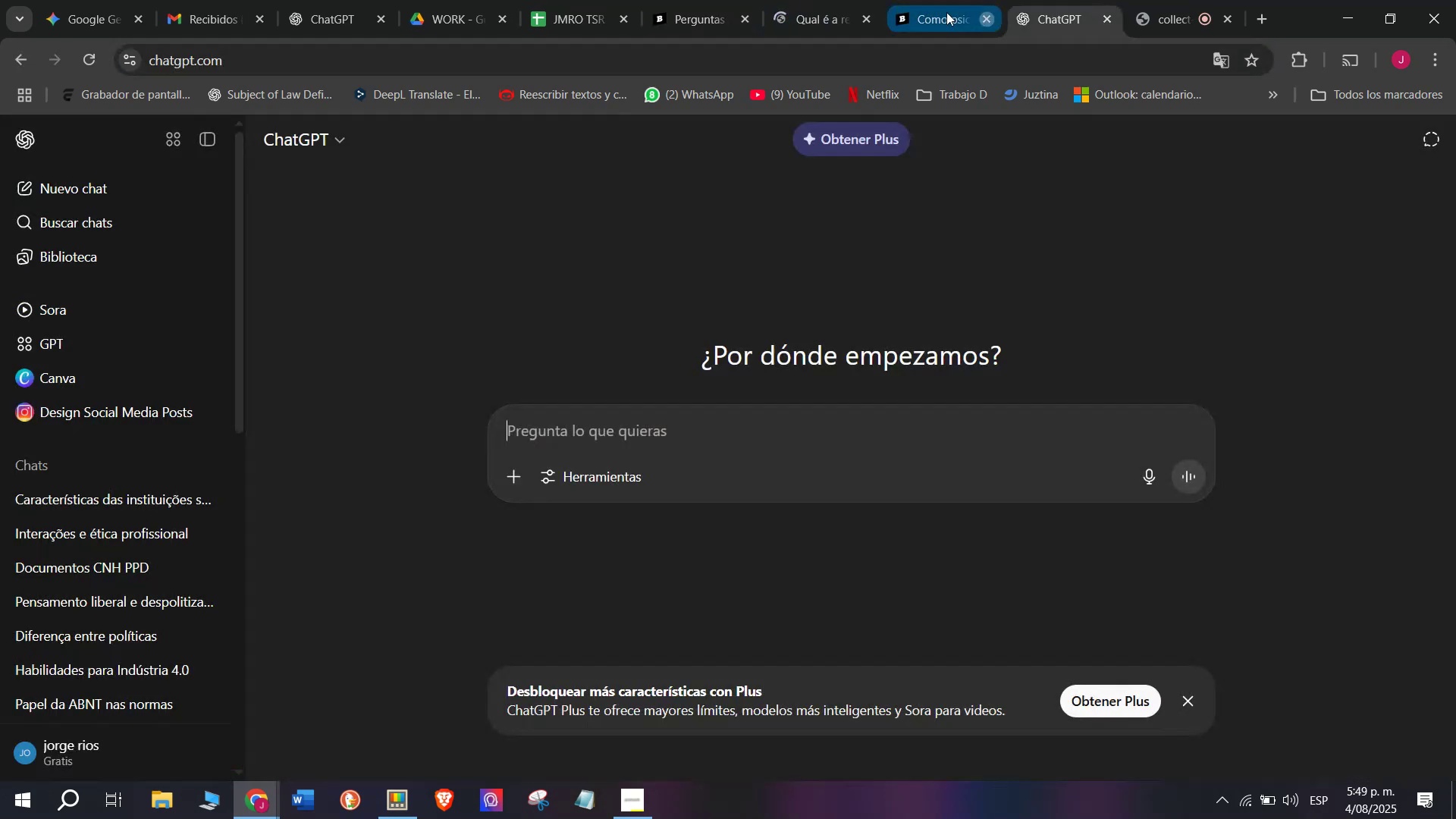 
double_click([814, 0])
 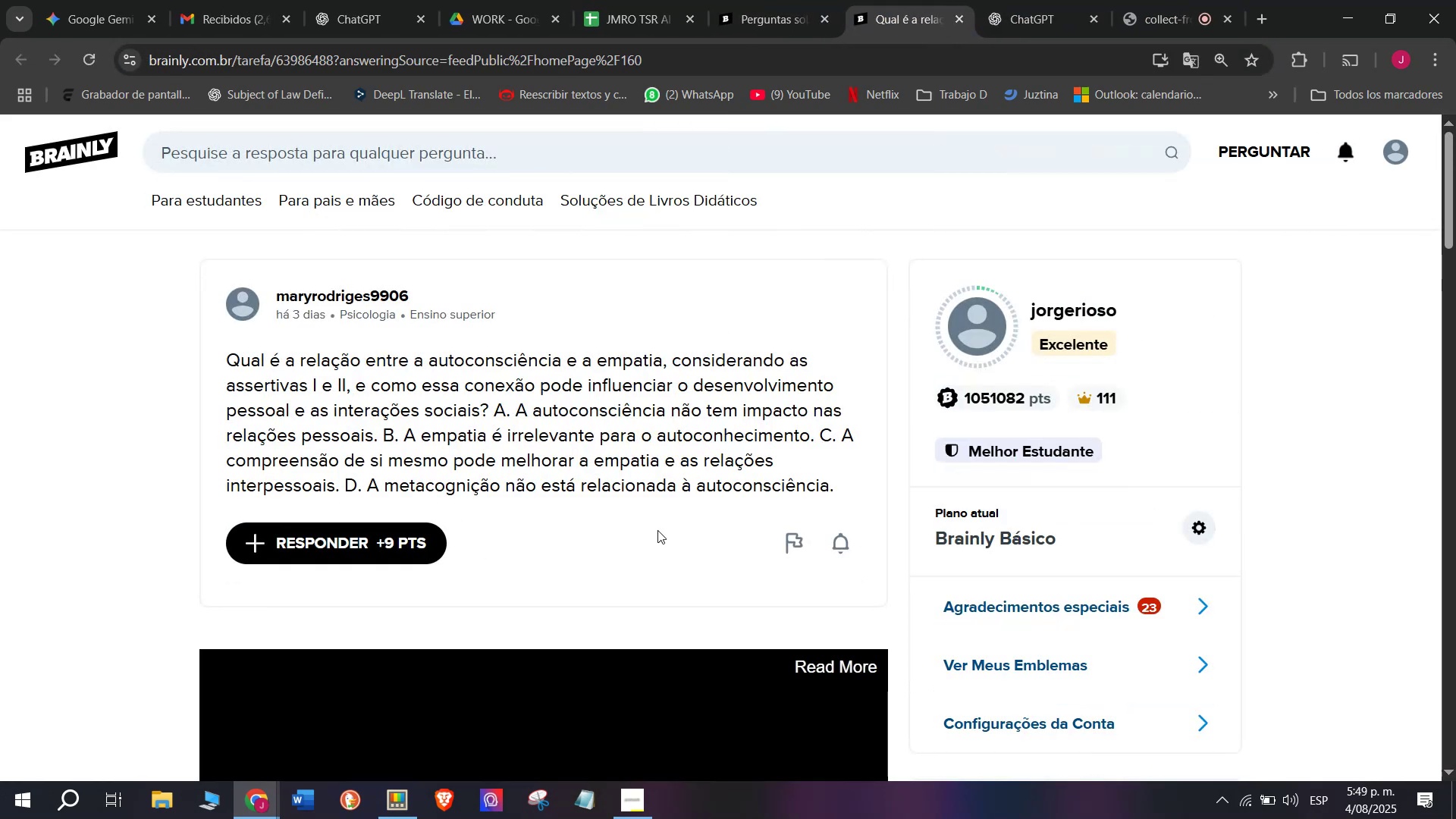 
double_click([613, 445])
 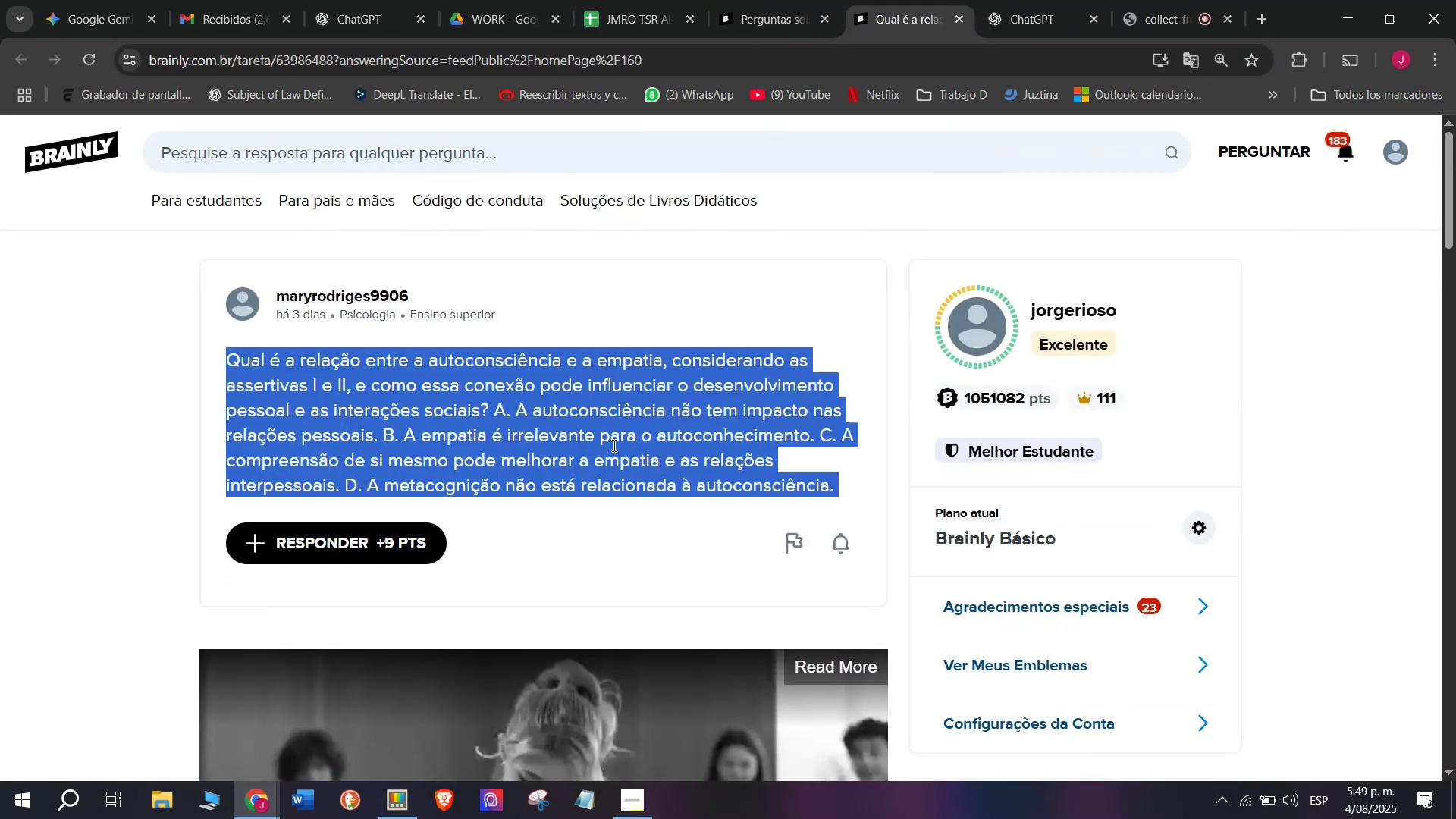 
triple_click([613, 445])
 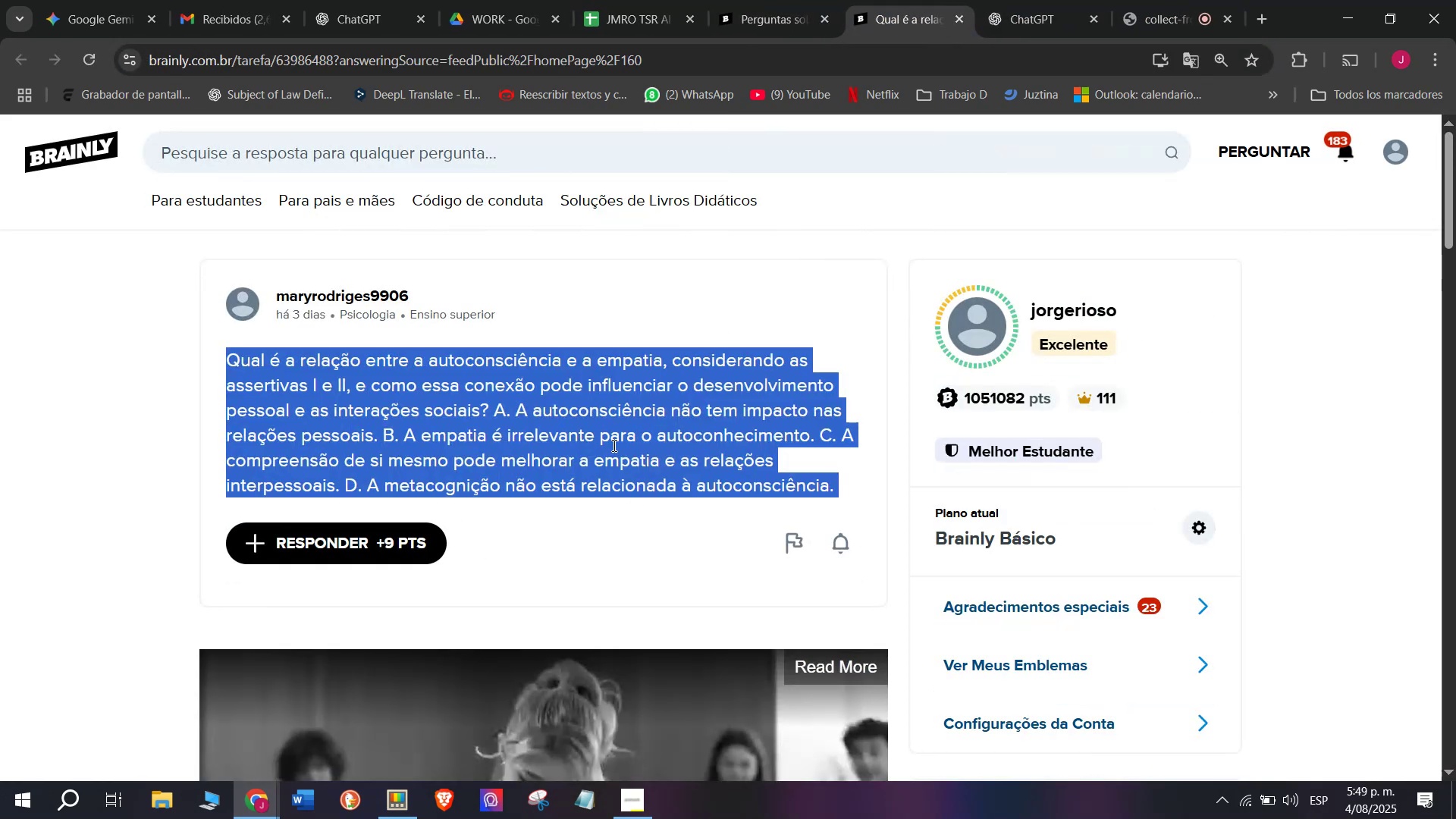 
key(Control+C)
 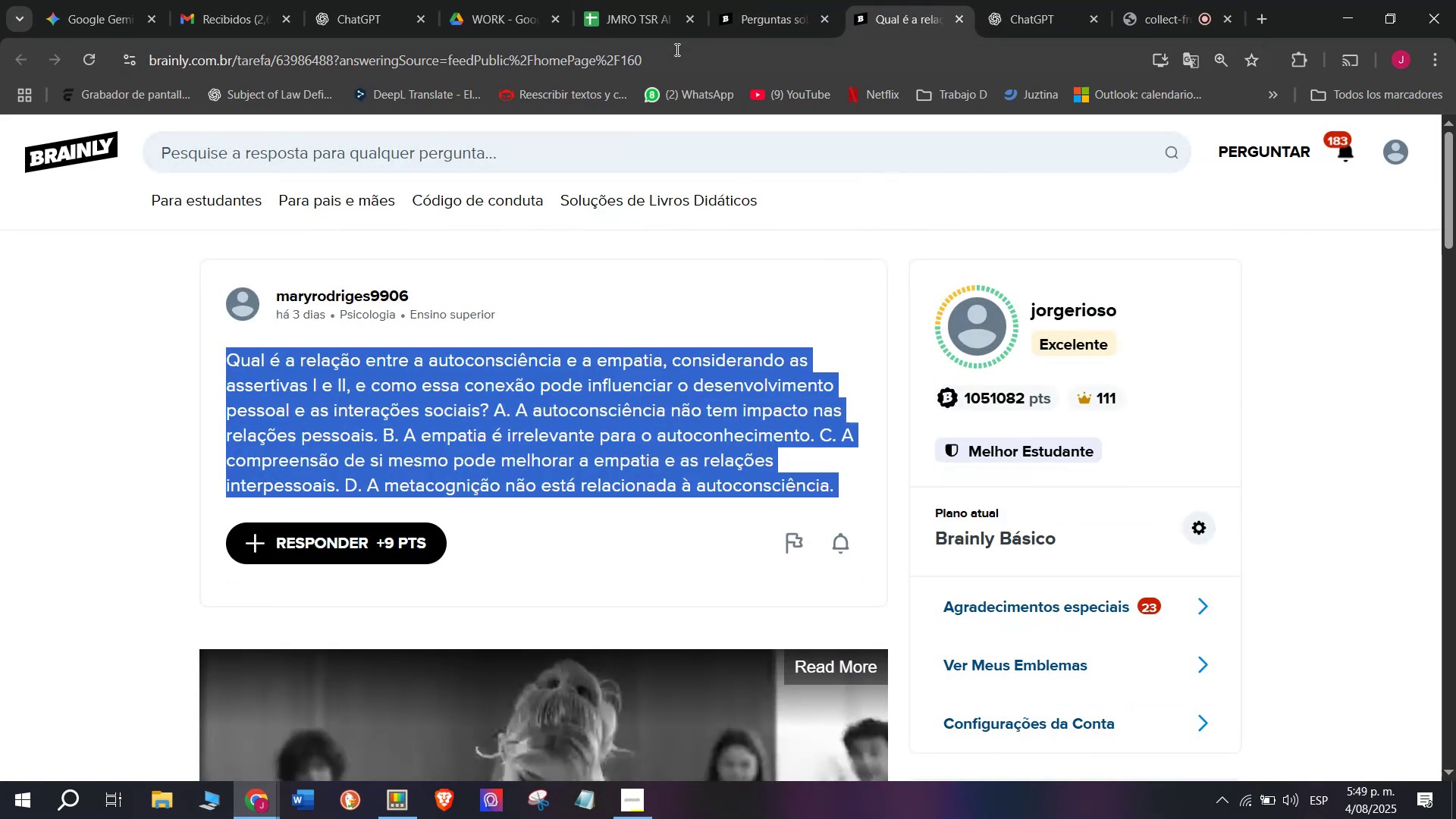 
left_click([678, 74])
 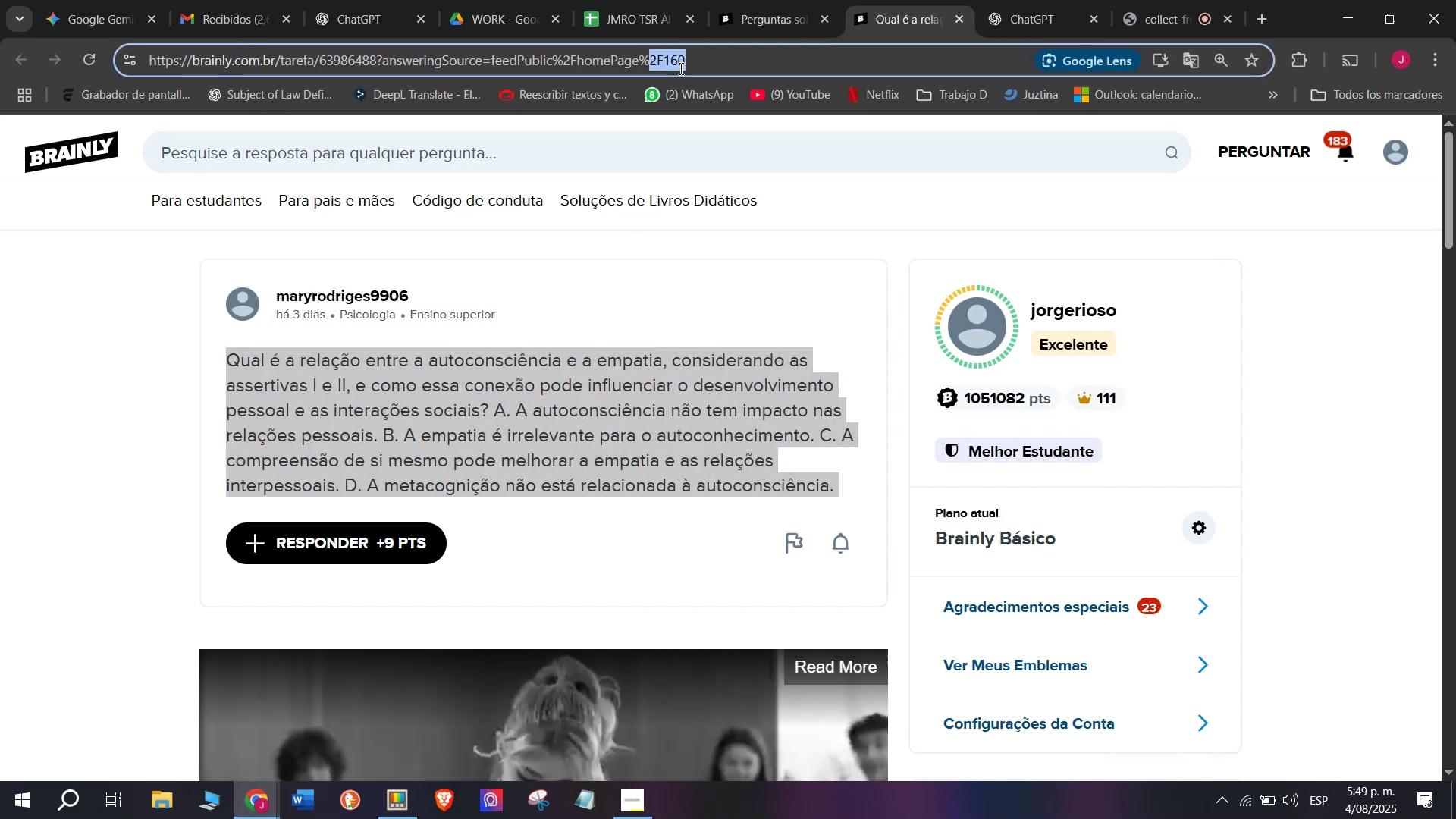 
triple_click([679, 68])
 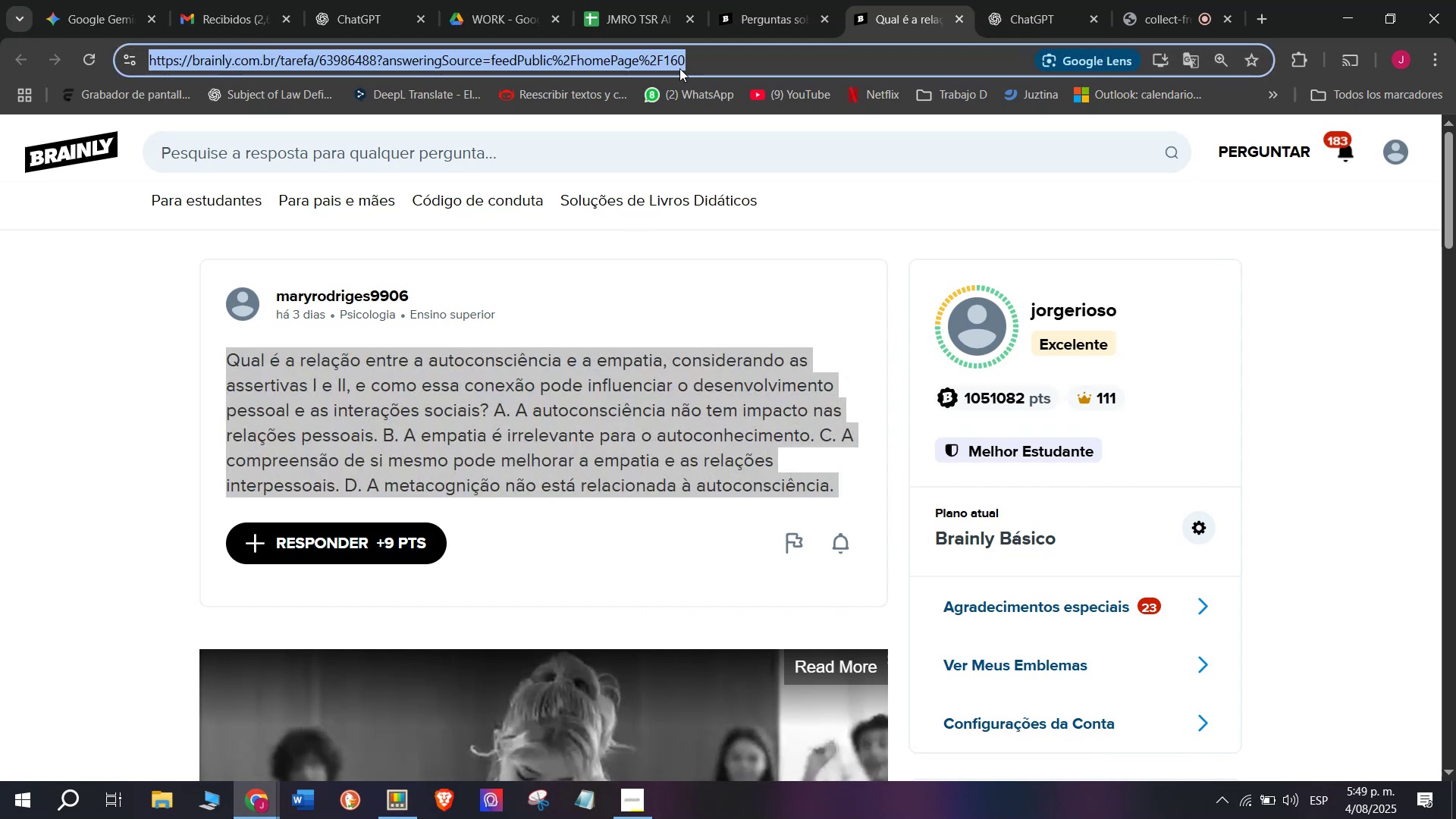 
key(Control+C)
 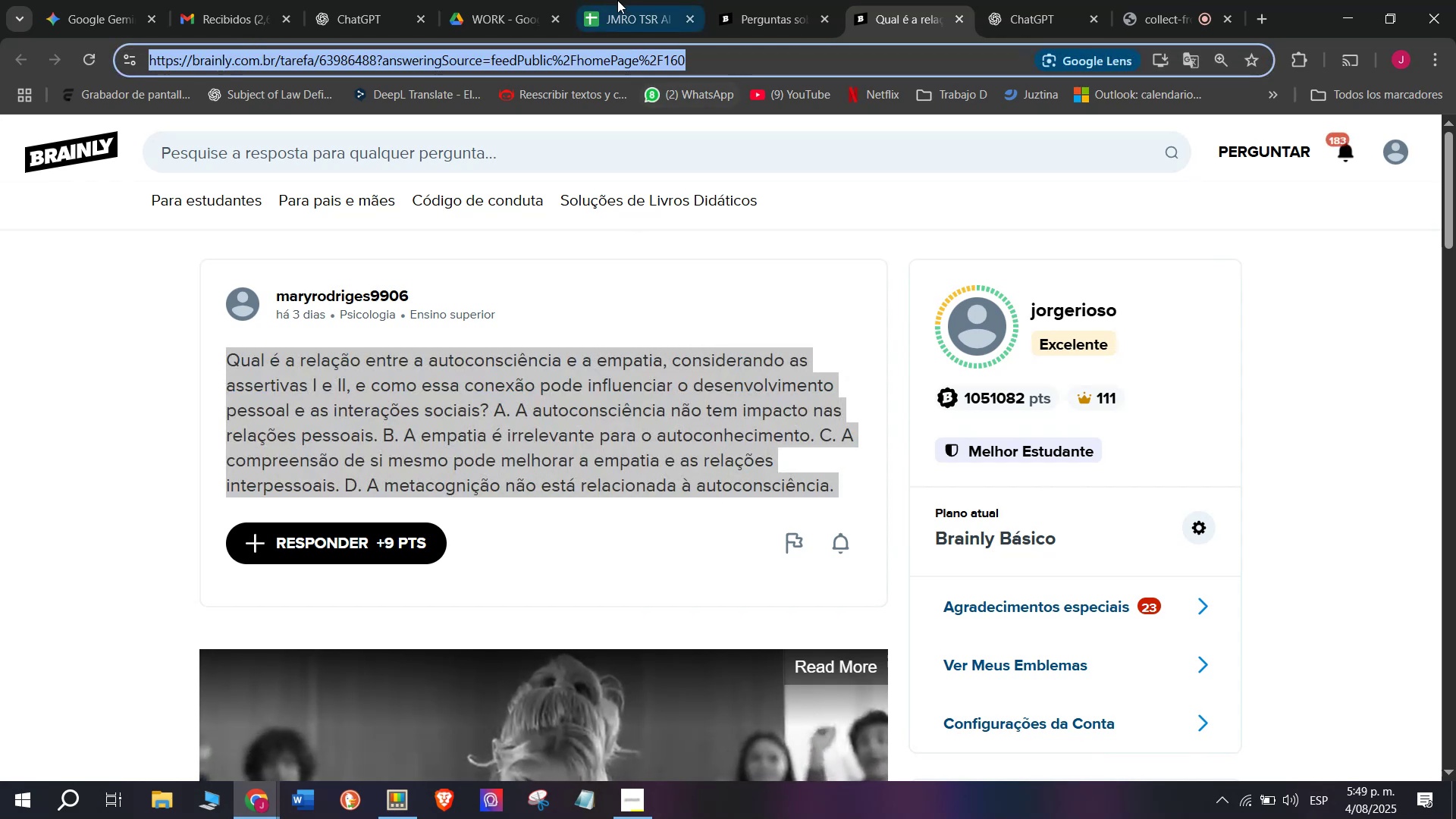 
left_click([617, 0])
 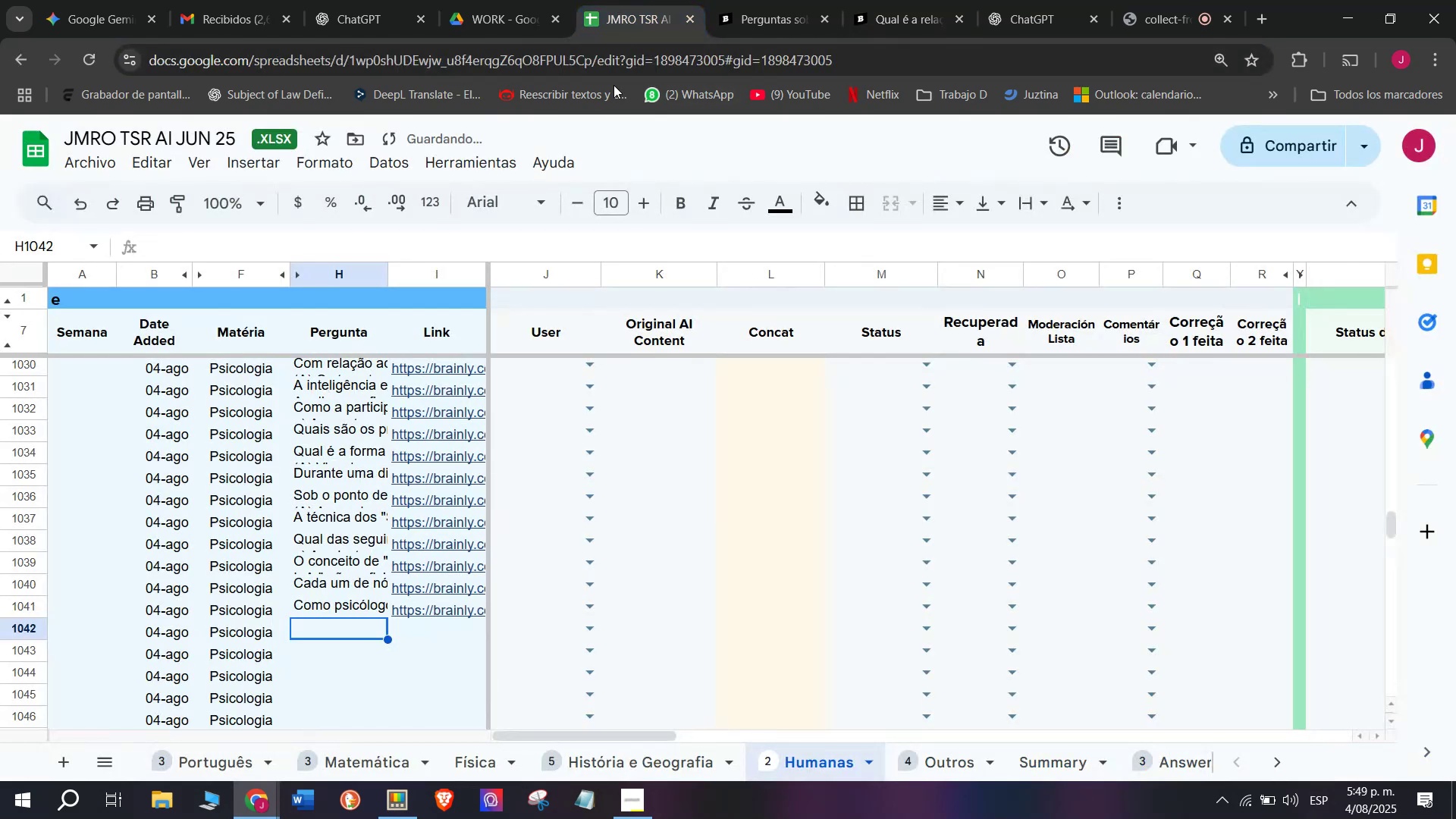 
key(Meta+V)
 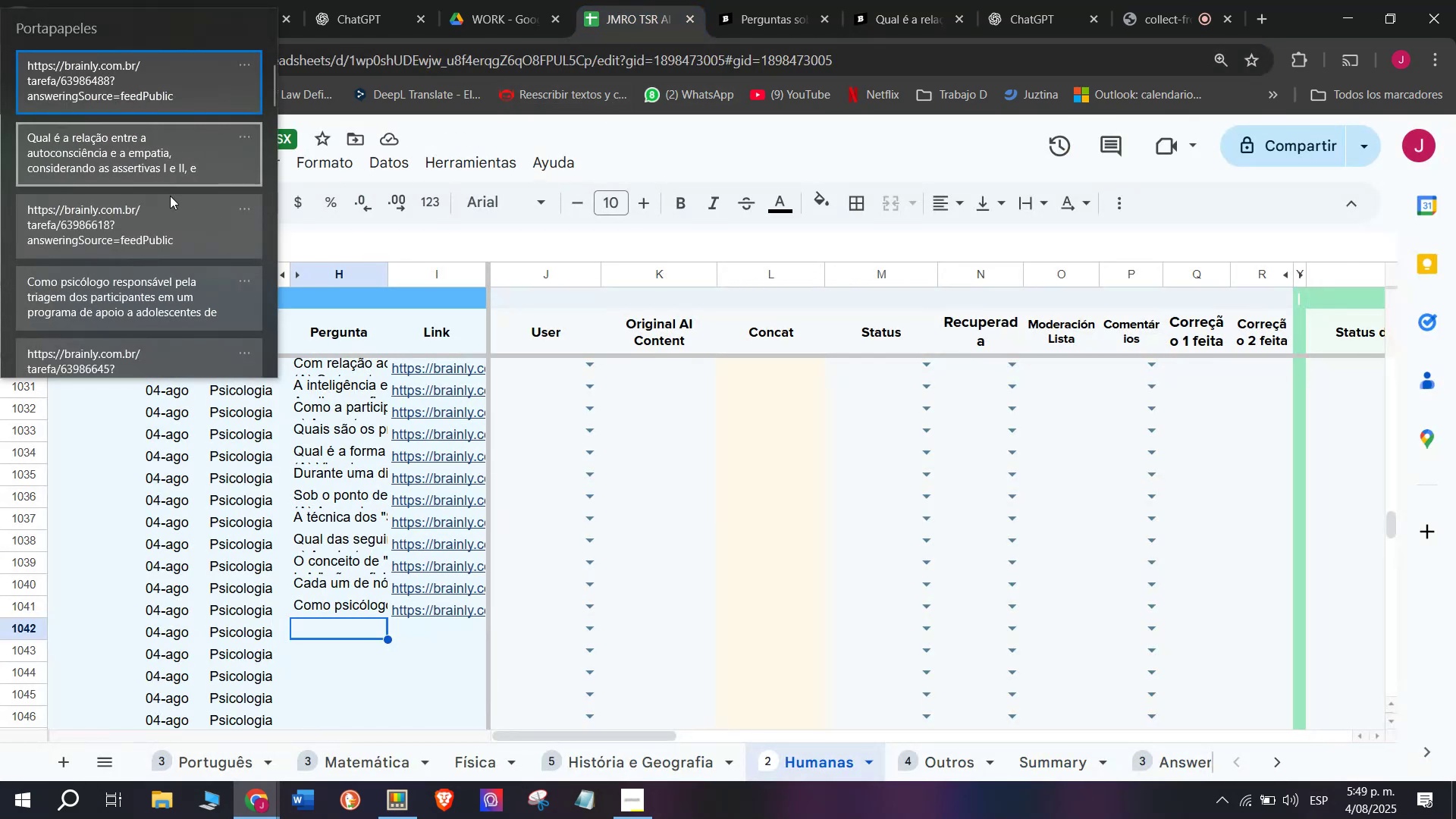 
left_click([349, 629])
 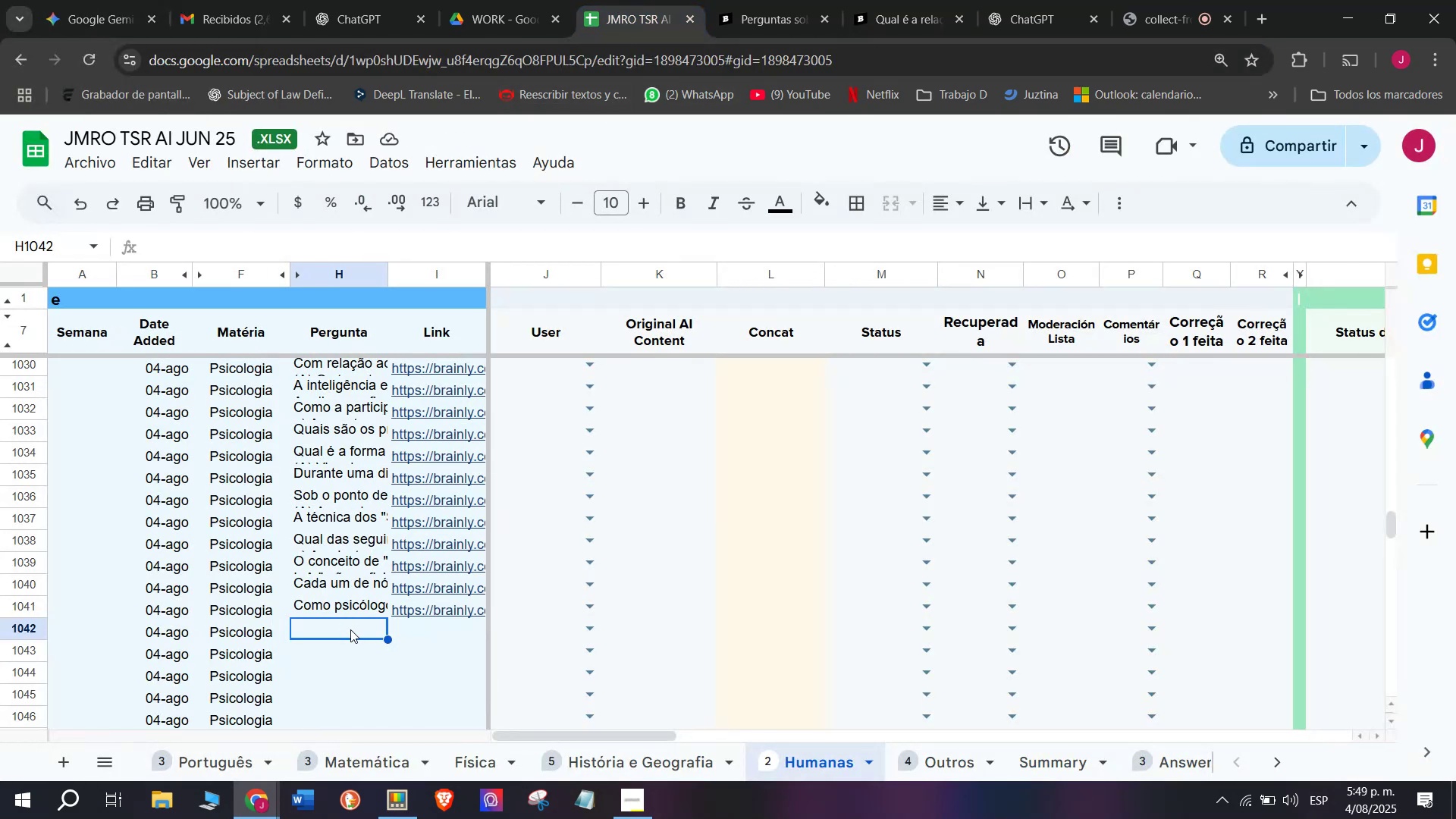 
triple_click([350, 629])
 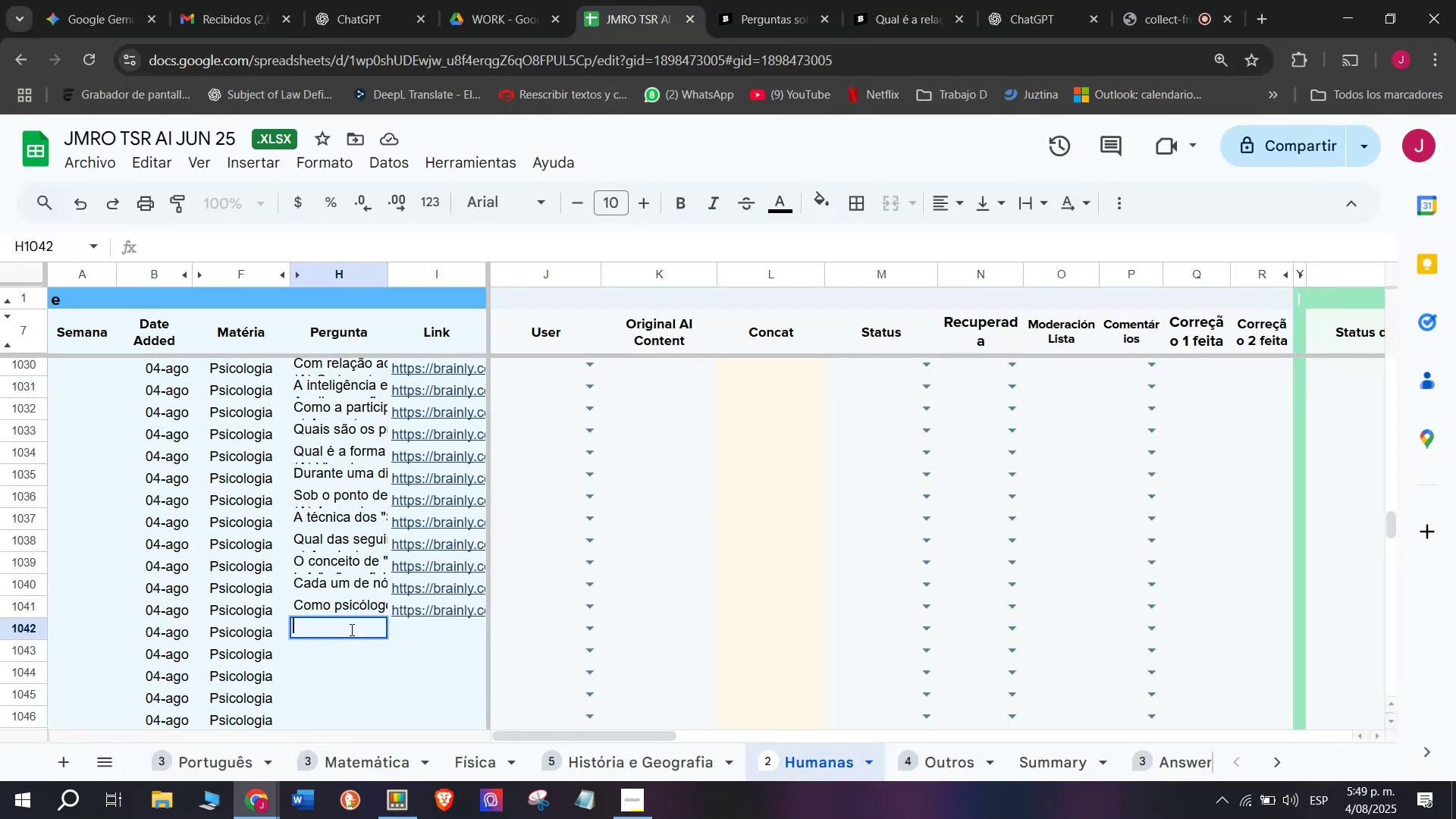 
triple_click([350, 629])
 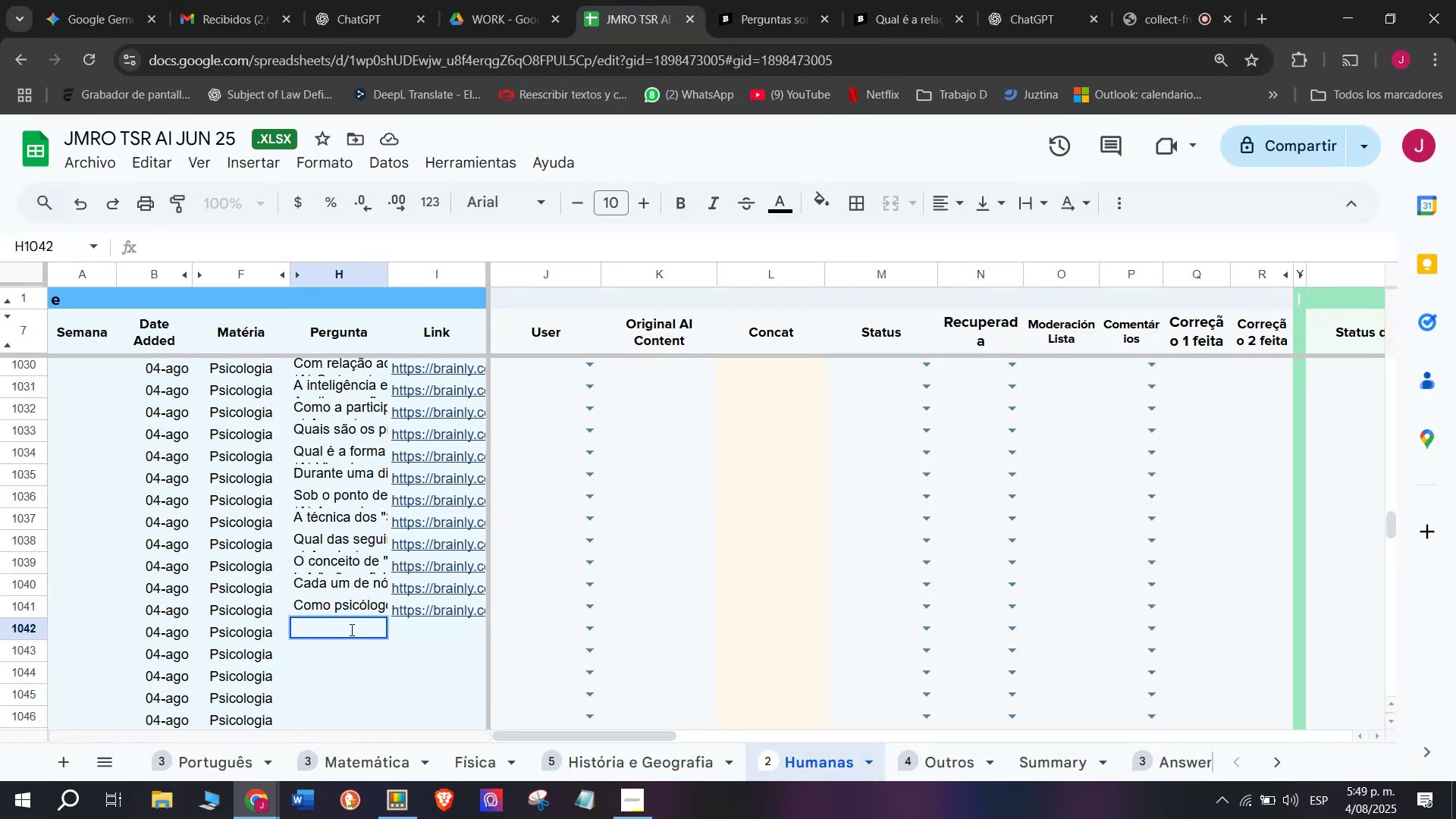 
key(Meta+V)
 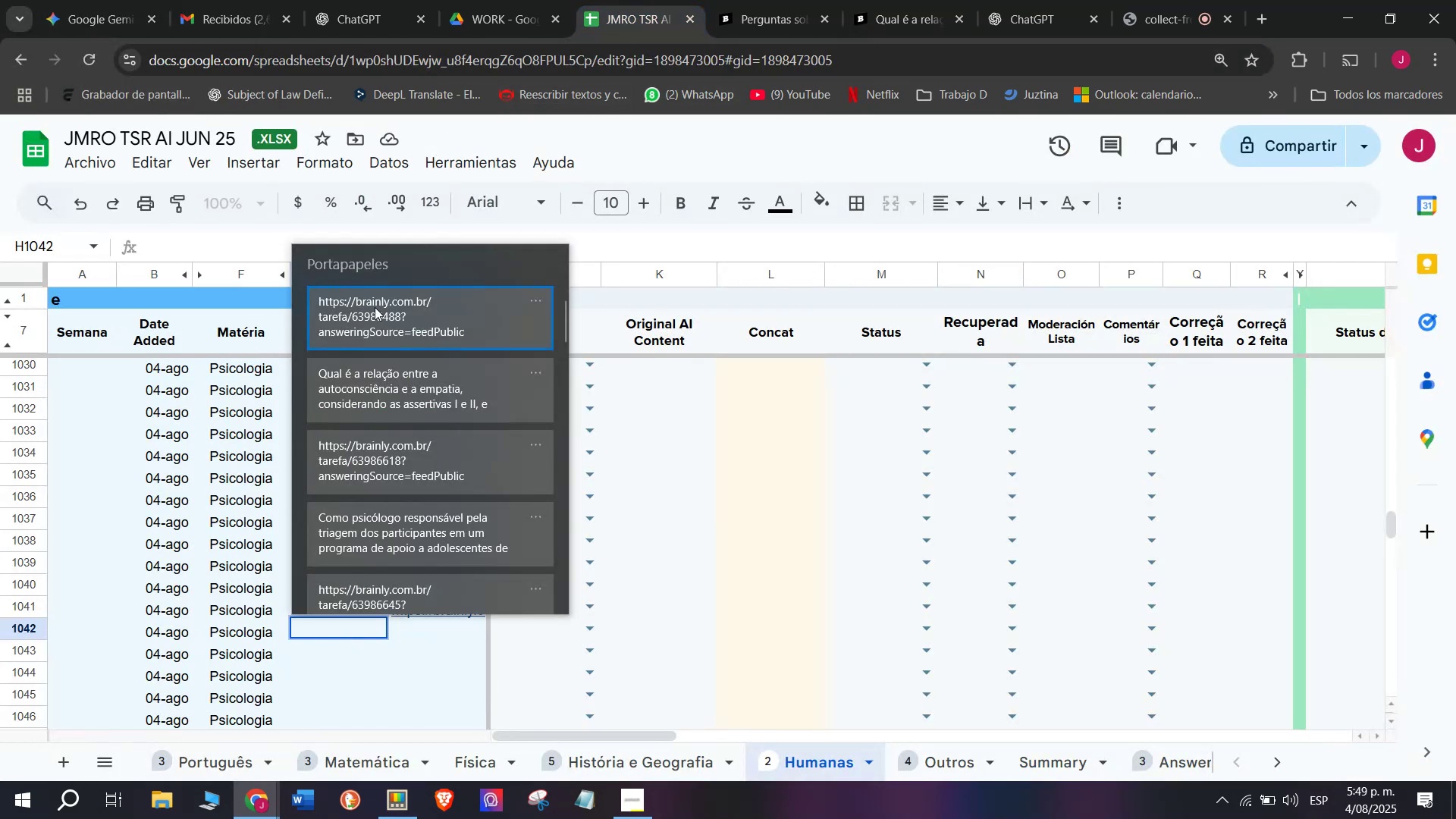 
left_click([420, 397])
 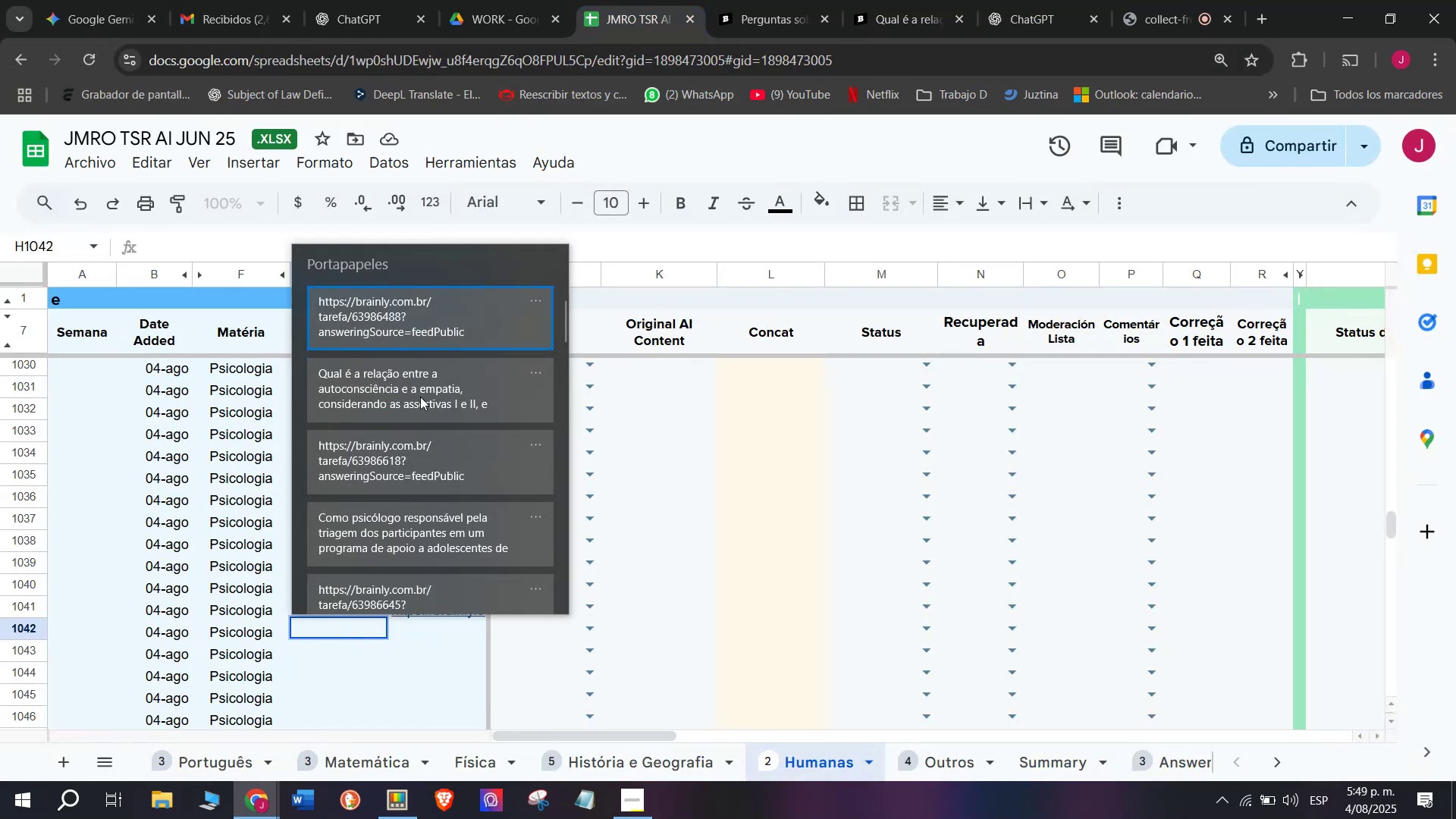 
key(Control+ControlLeft)
 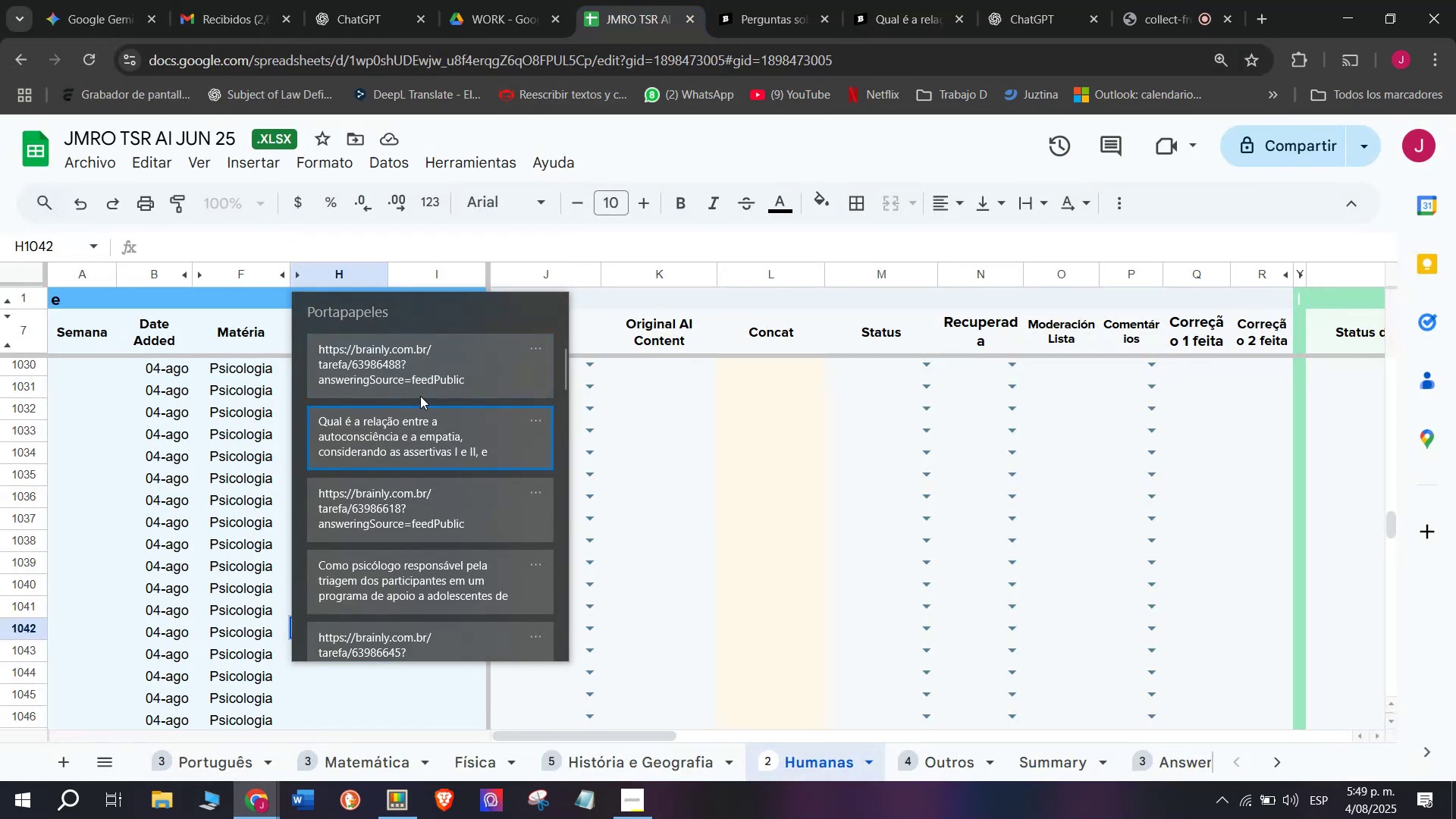 
key(Control+V)
 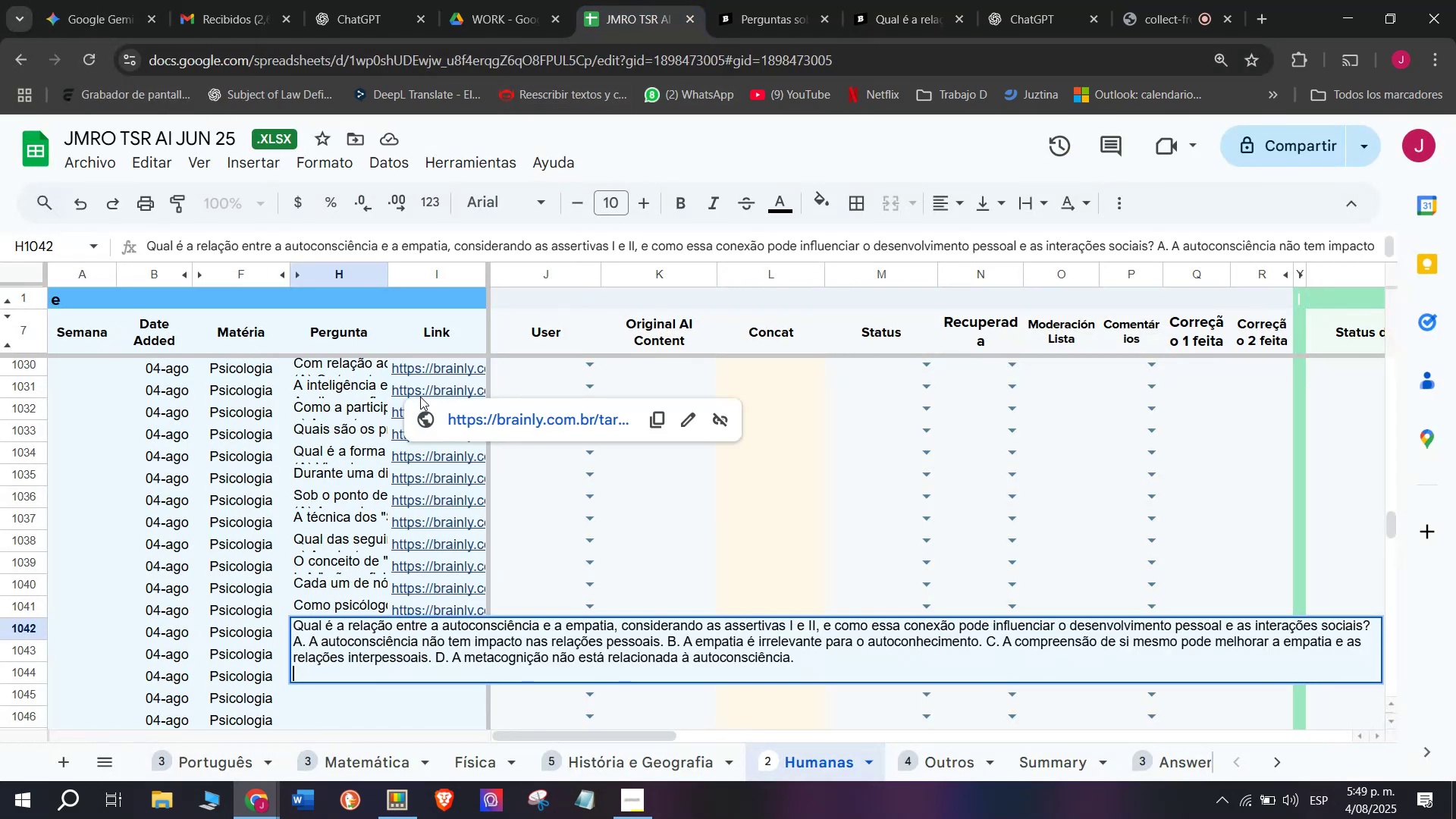 
key(Enter)
 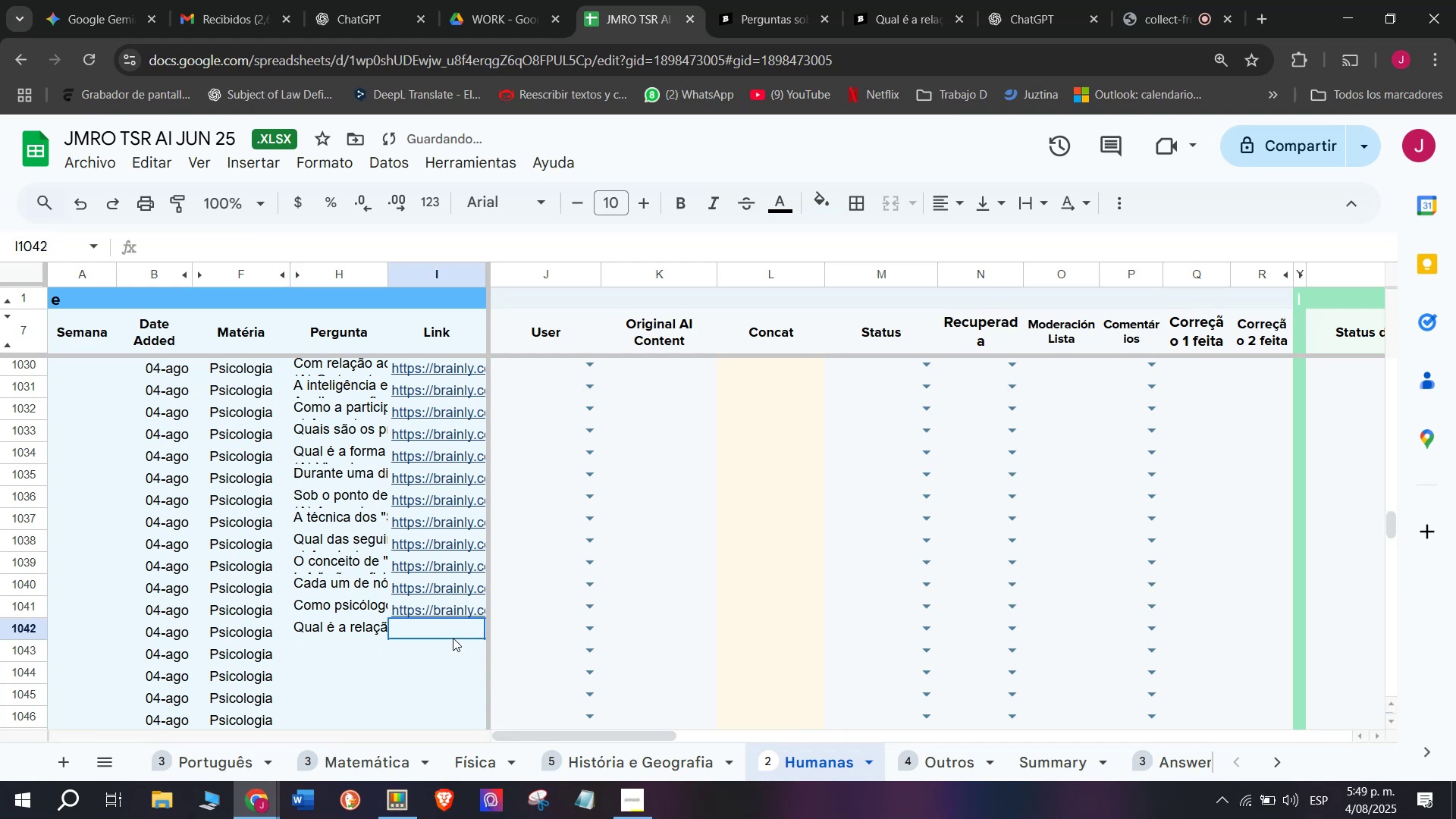 
double_click([453, 638])
 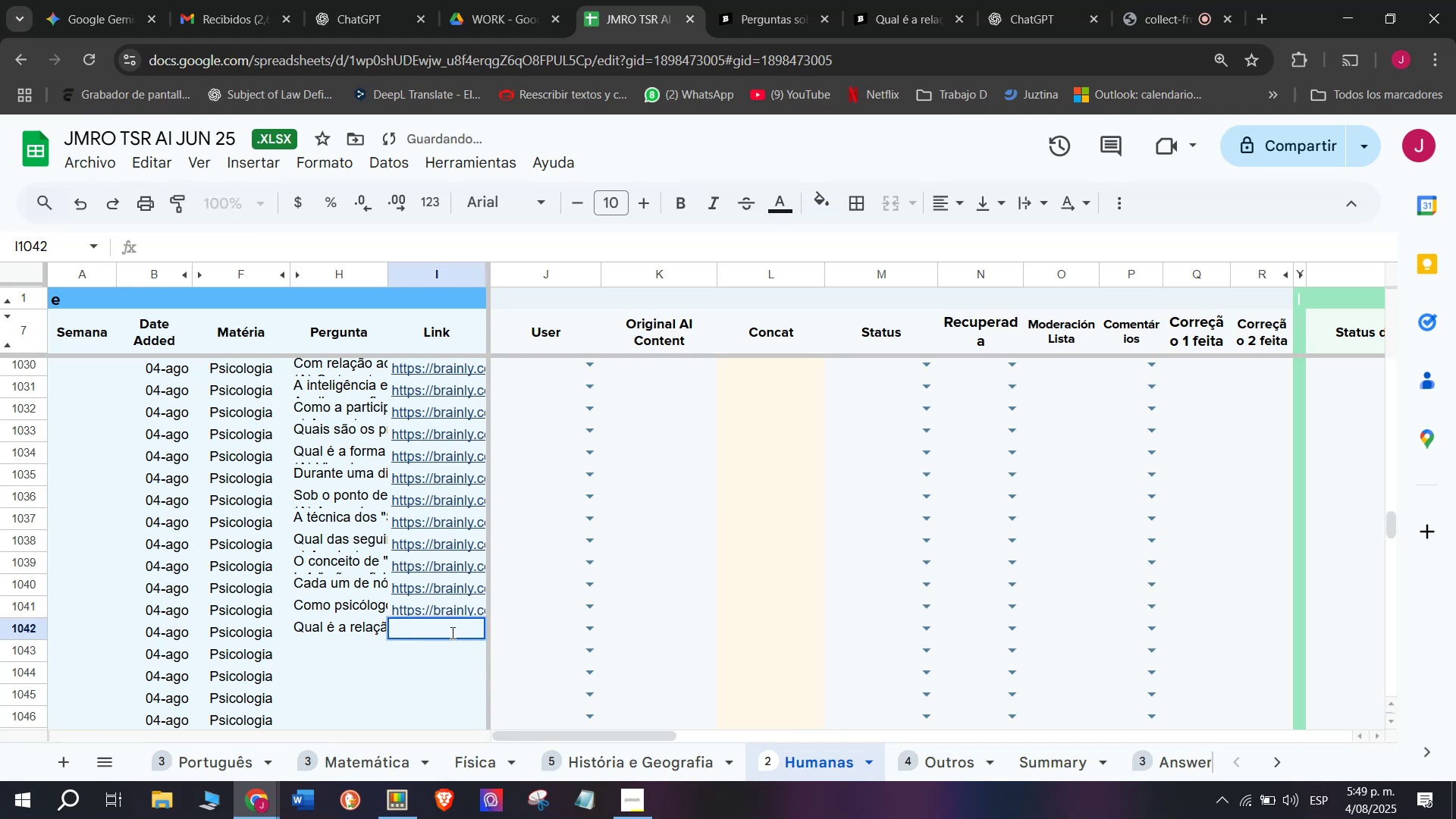 
key(Meta+V)
 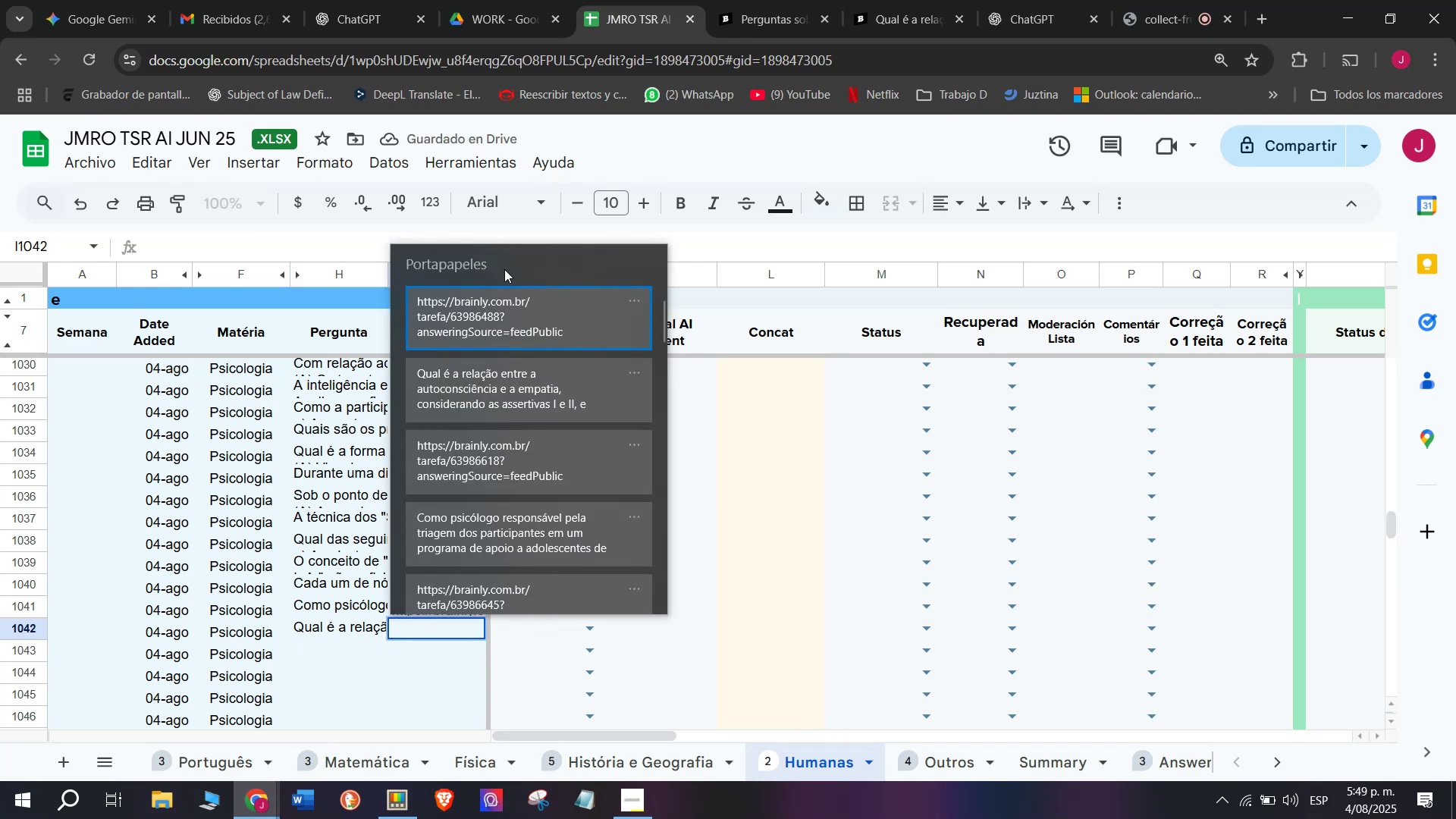 
key(Control+ControlLeft)
 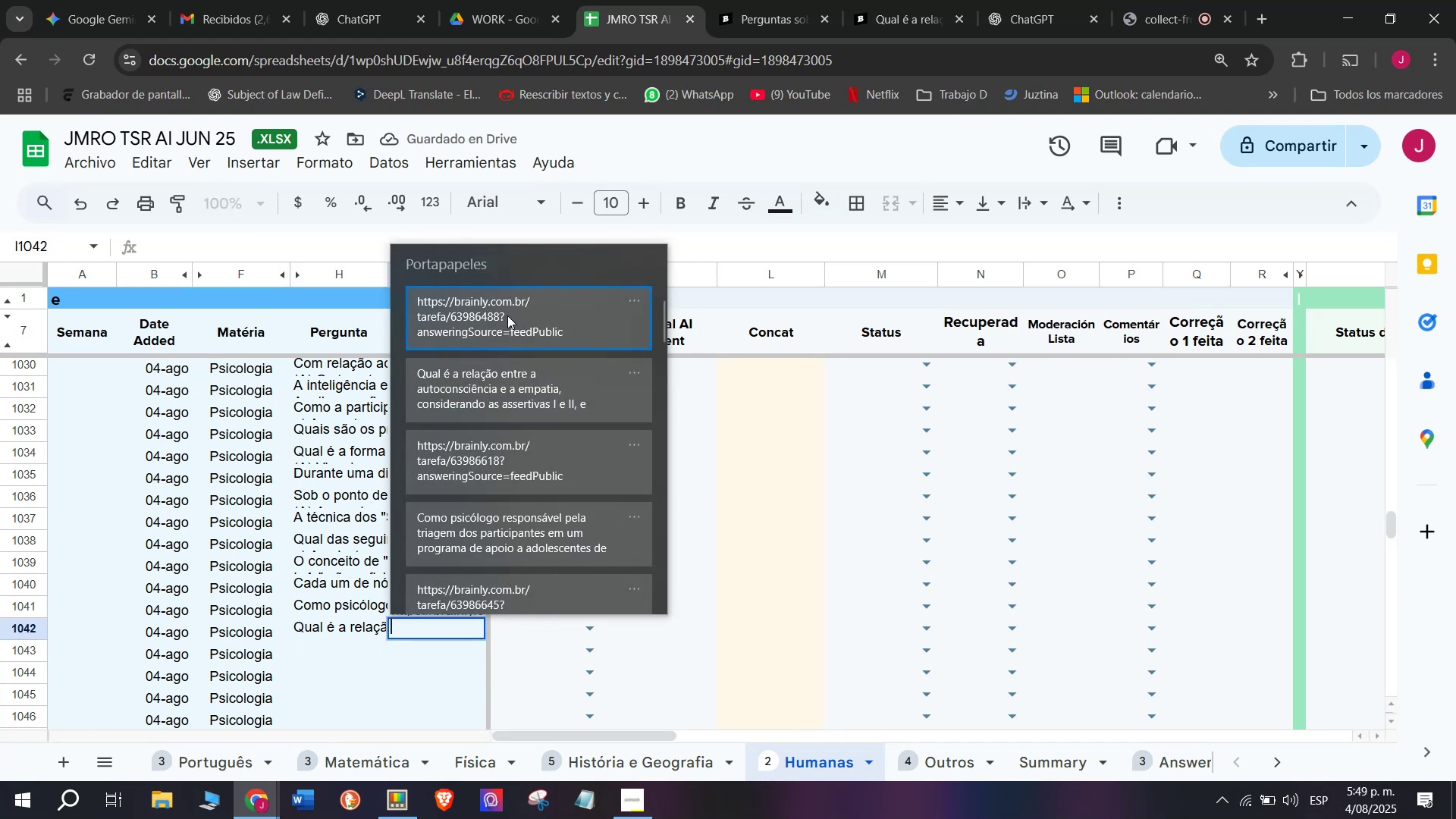 
key(Control+V)
 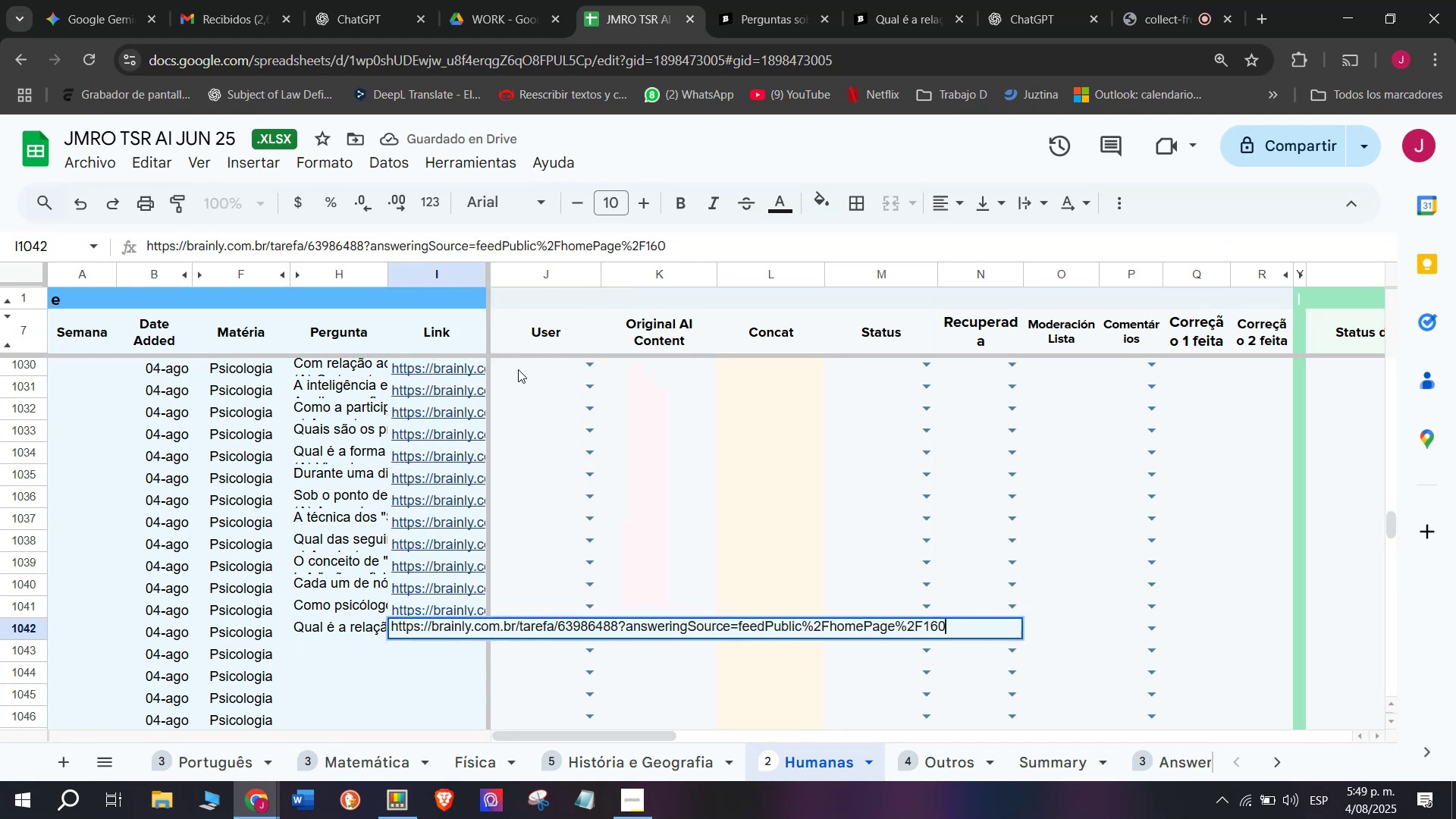 
key(Enter)
 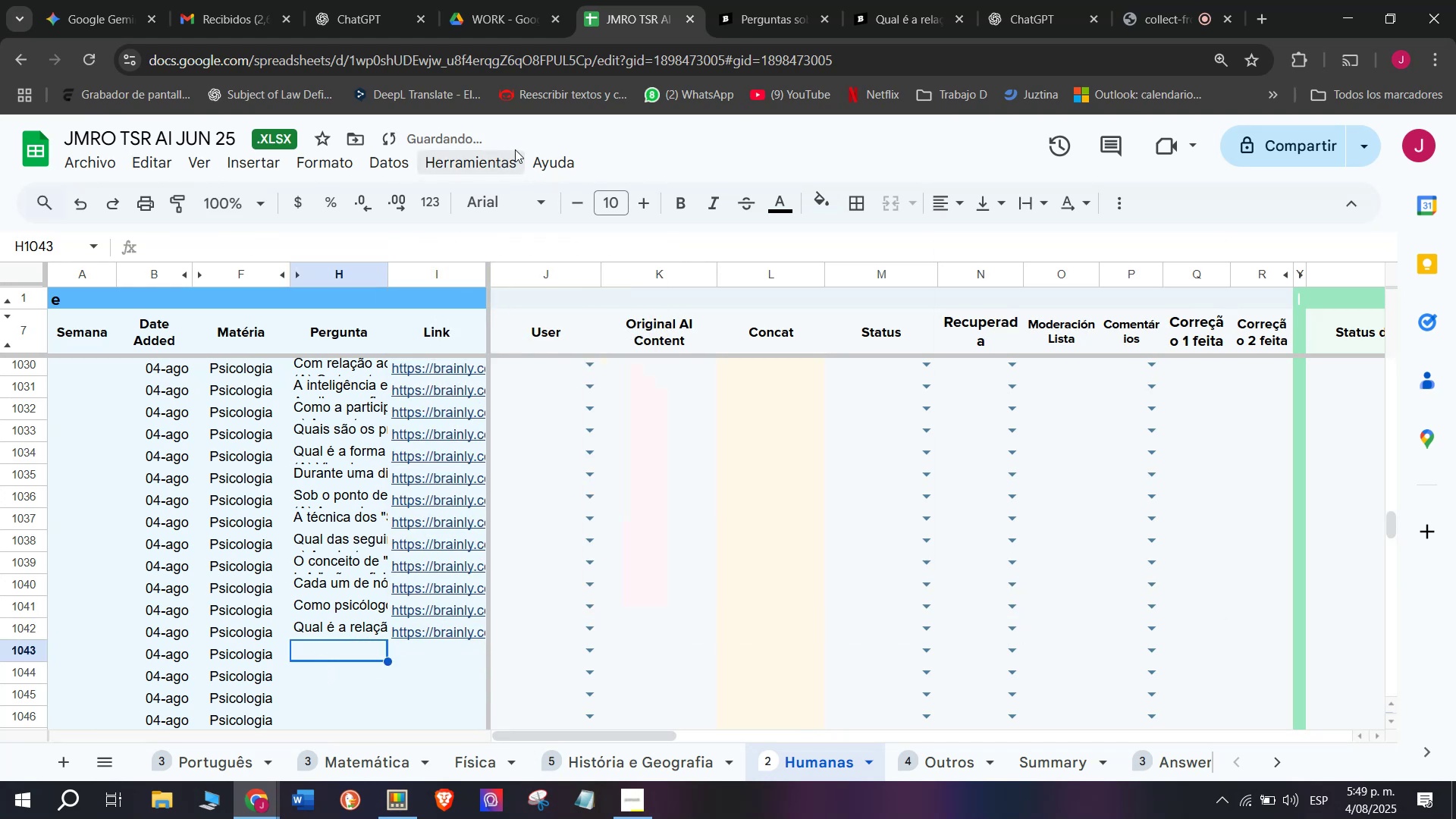 
left_click([726, 0])
 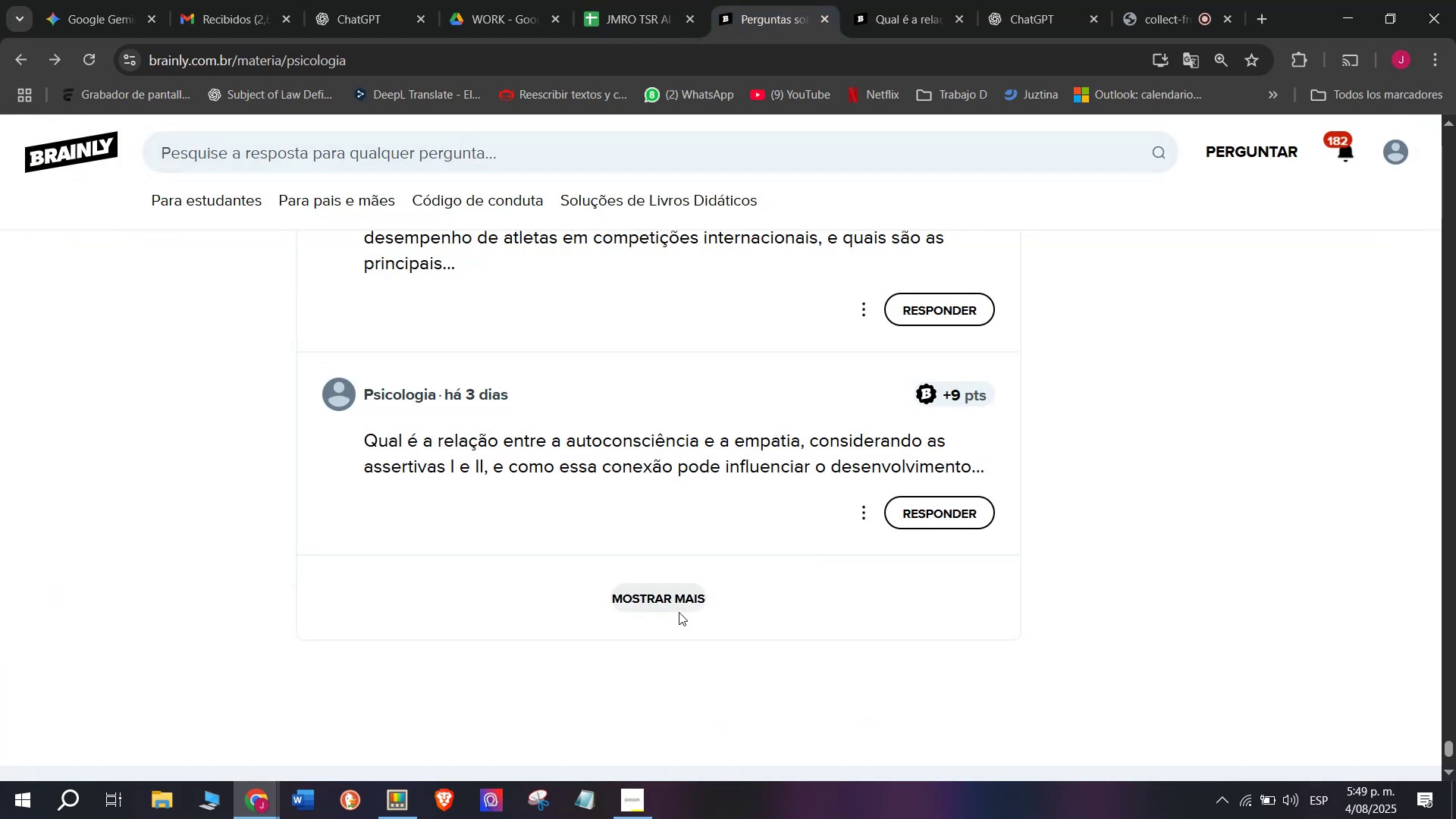 
left_click([679, 601])
 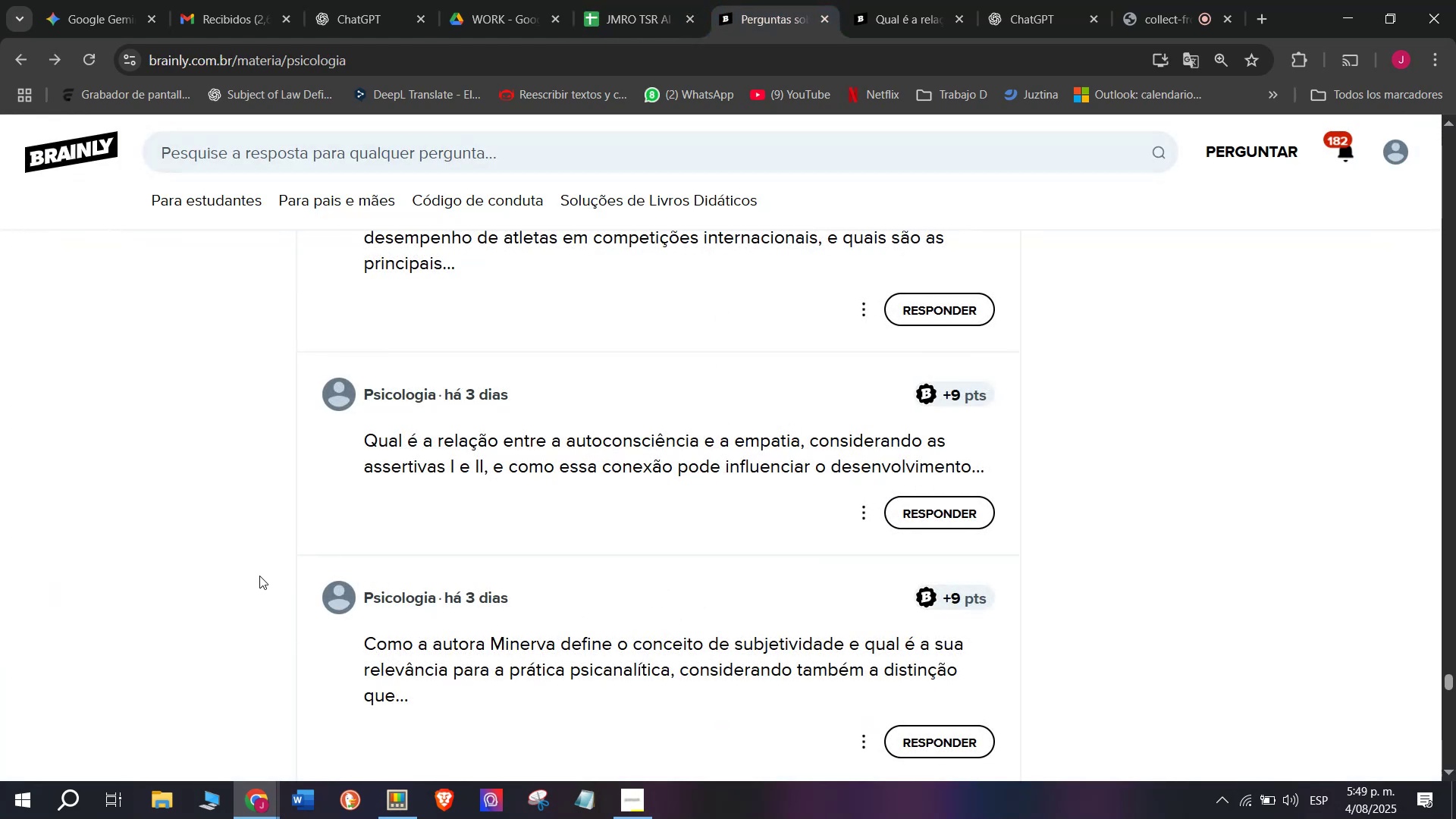 
scroll: coordinate [230, 553], scroll_direction: down, amount: 1.0
 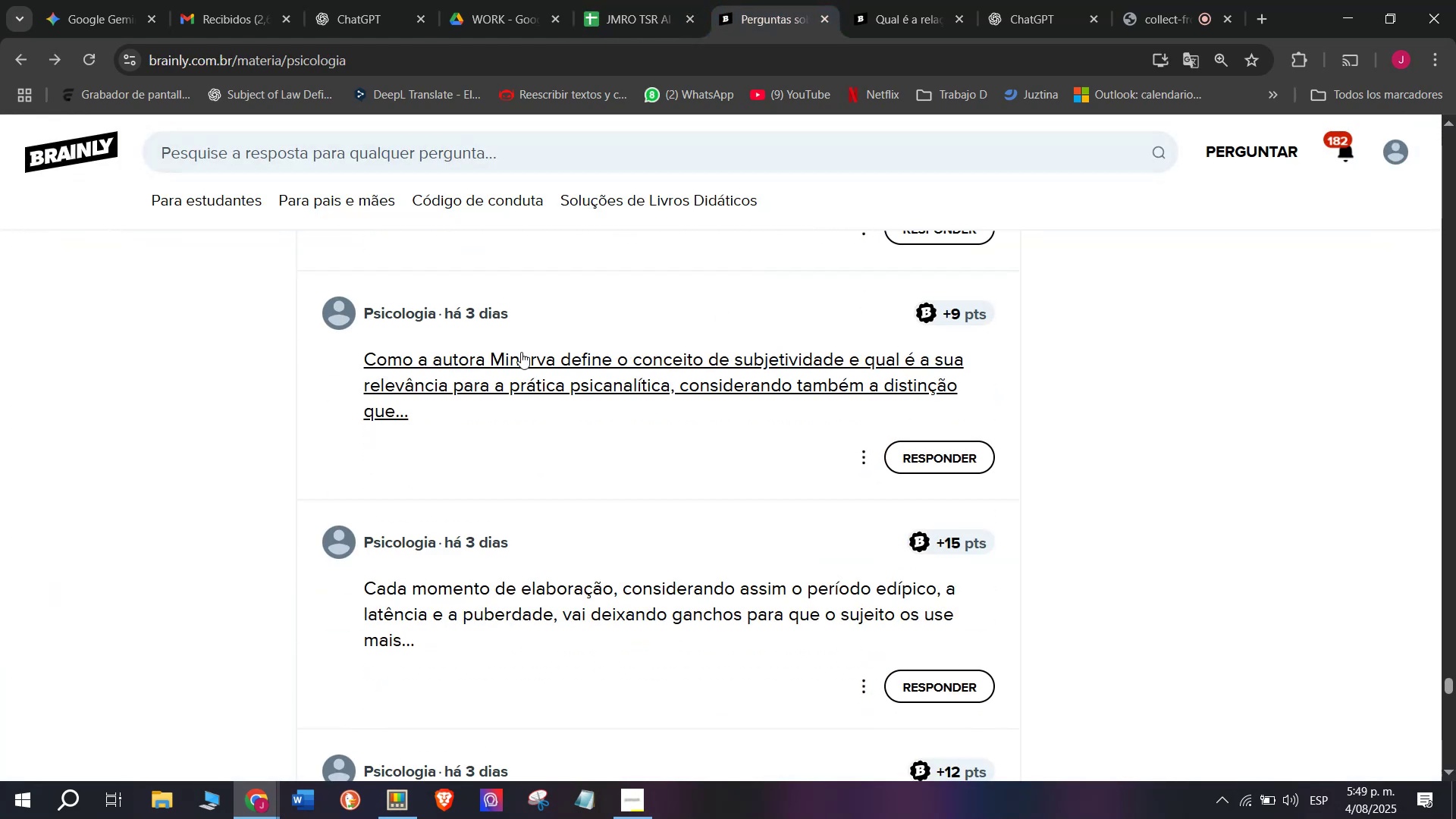 
right_click([522, 352])
 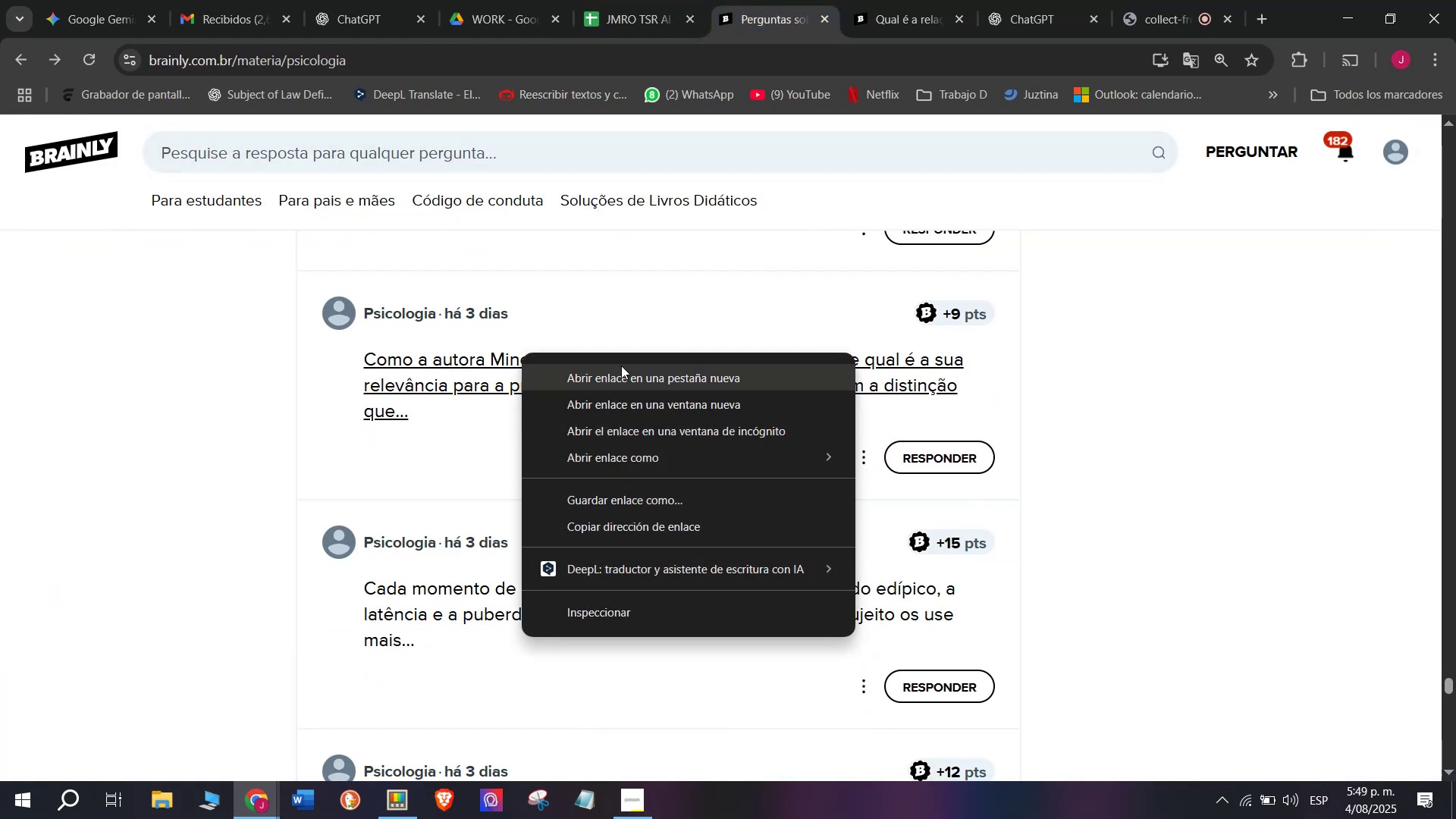 
left_click([623, 368])
 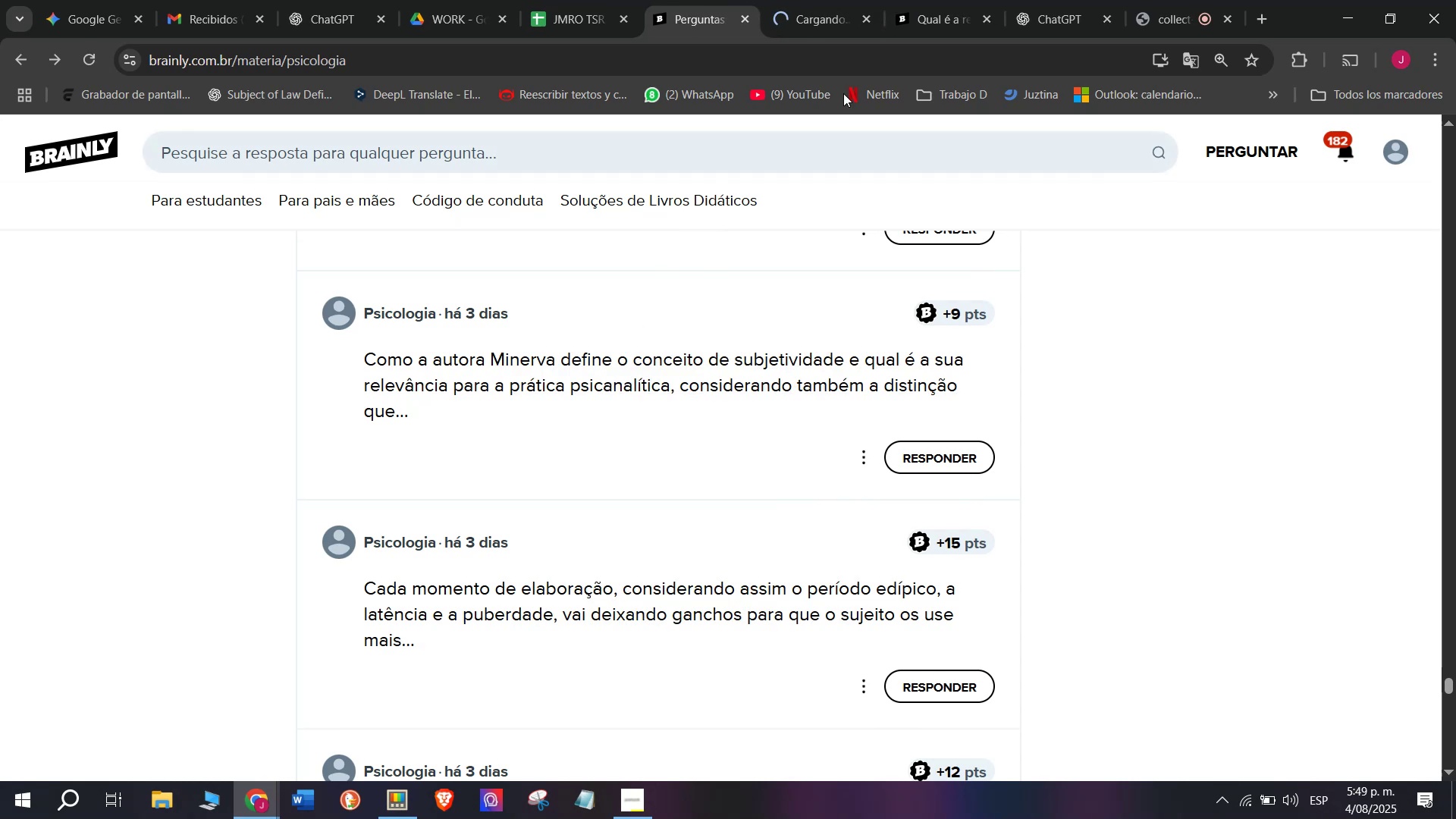 
left_click([933, 0])
 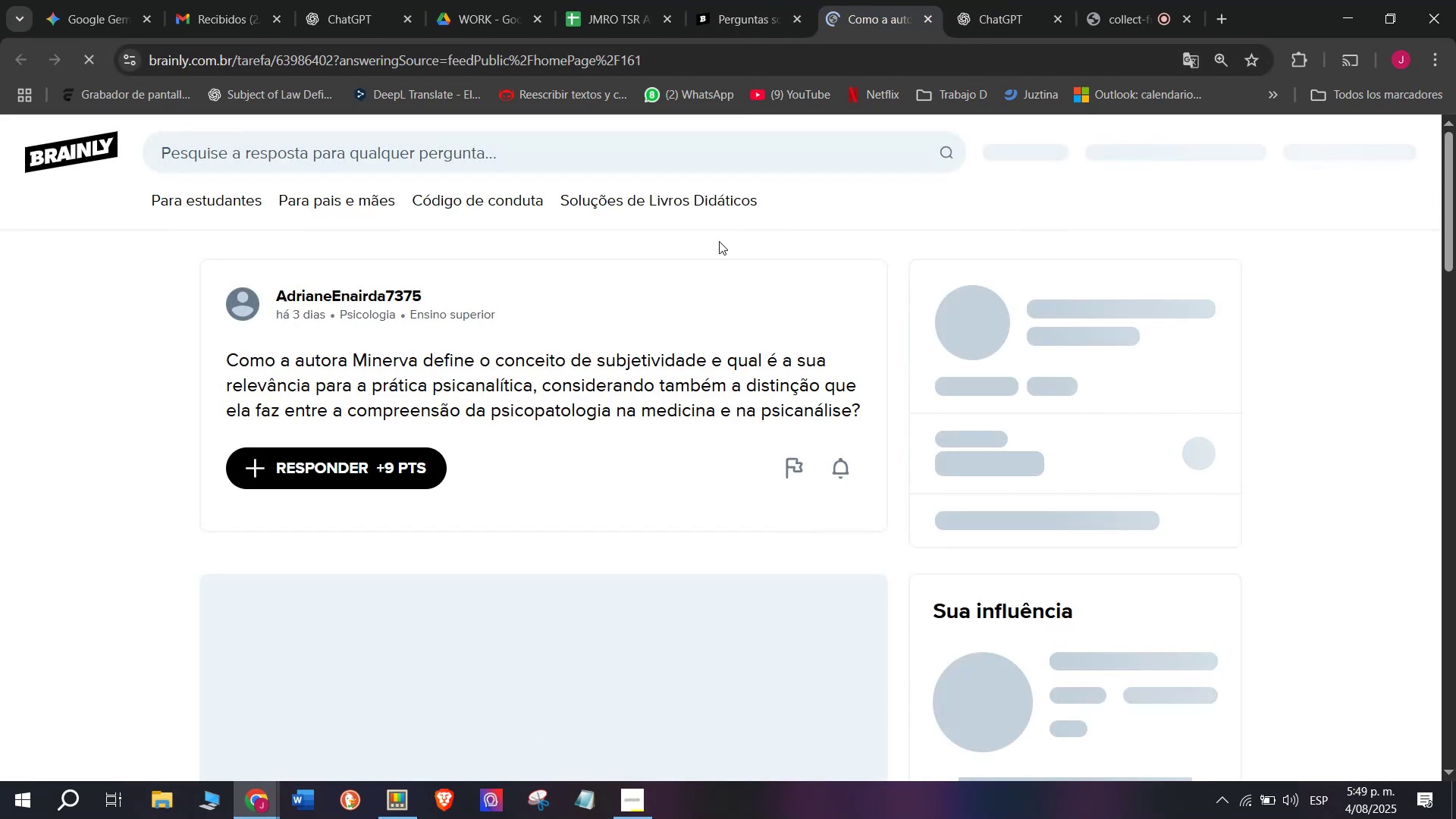 
double_click([689, 382])
 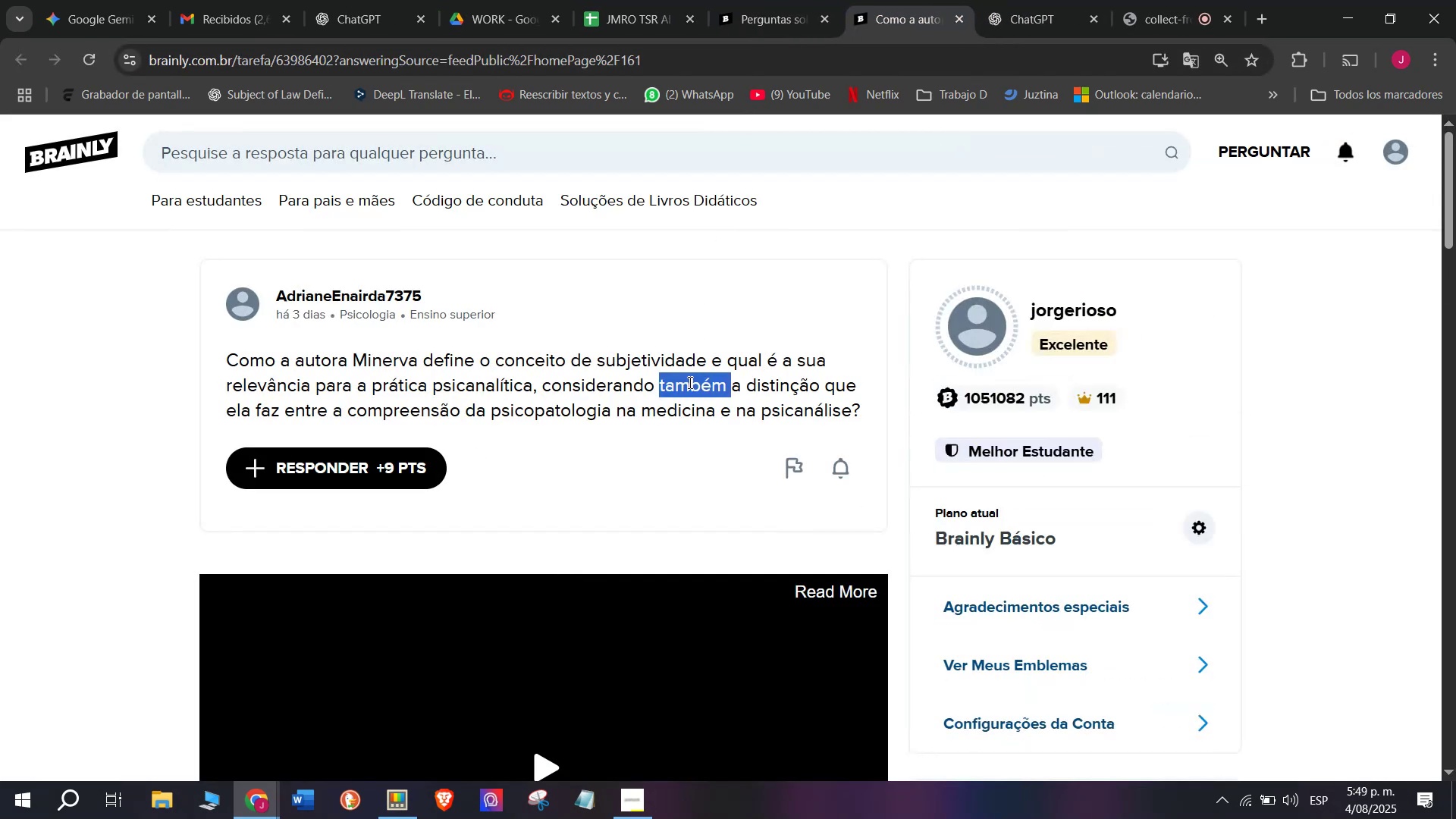 
triple_click([689, 382])
 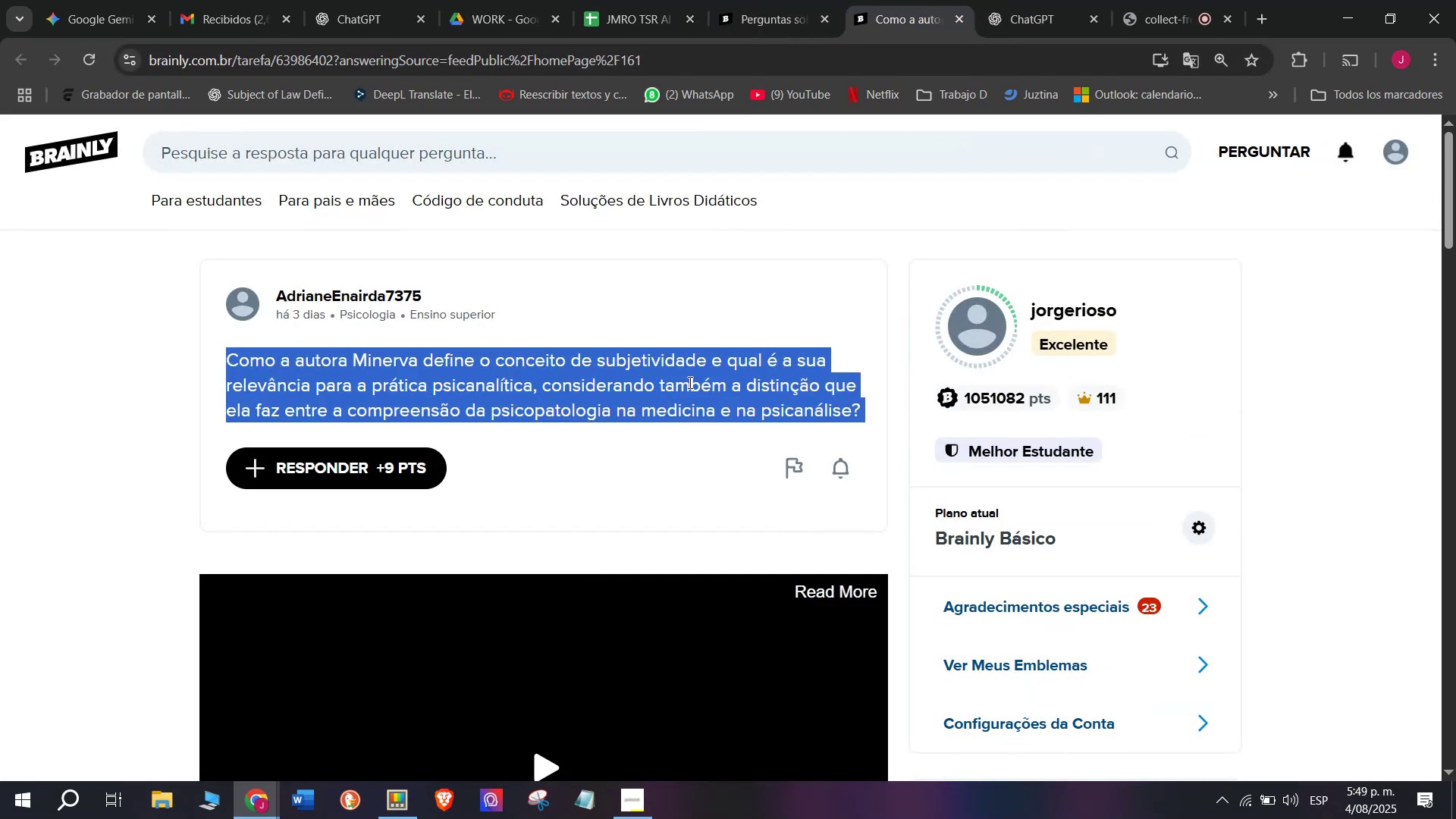 
key(Control+C)
 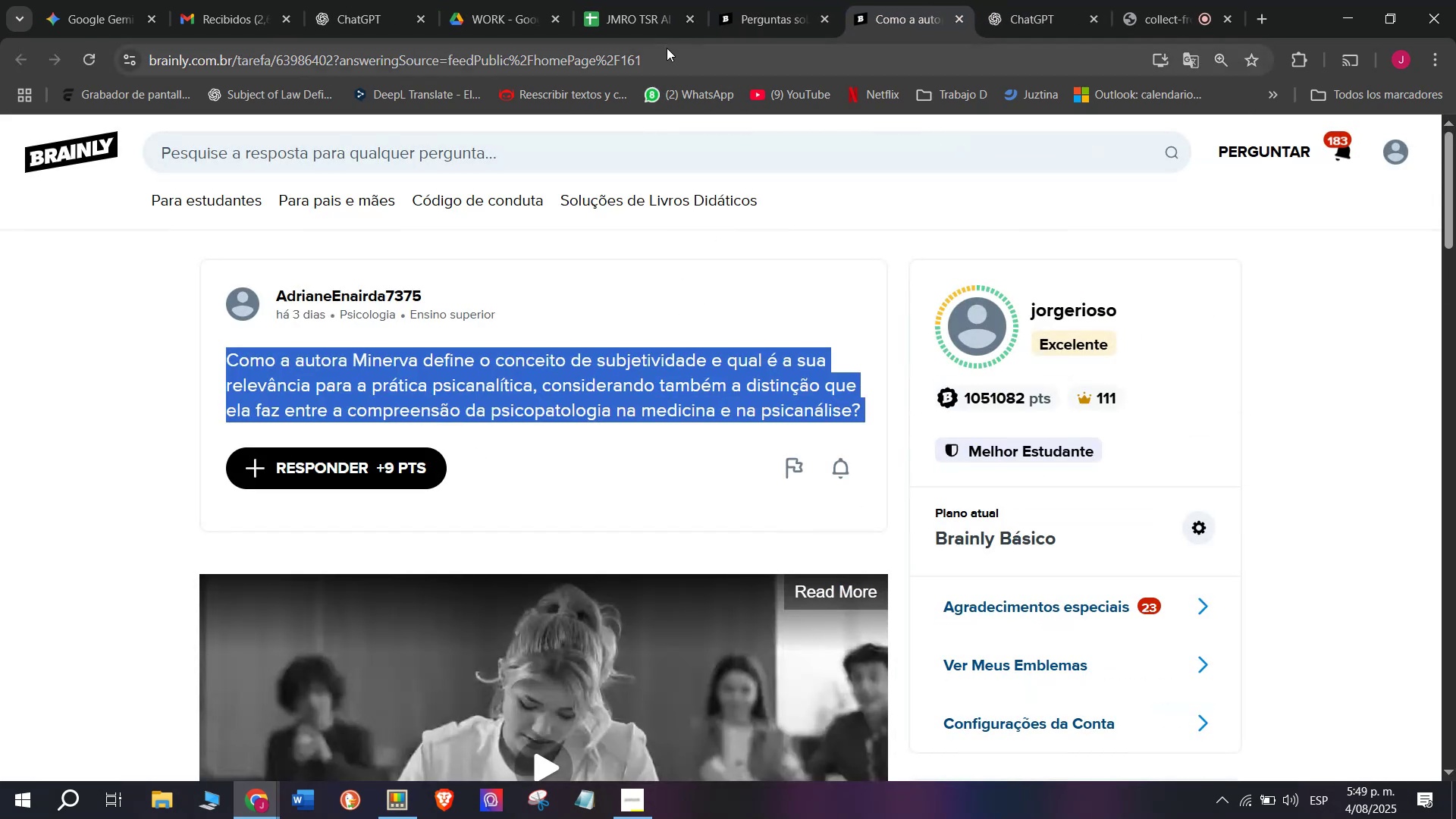 
double_click([667, 48])
 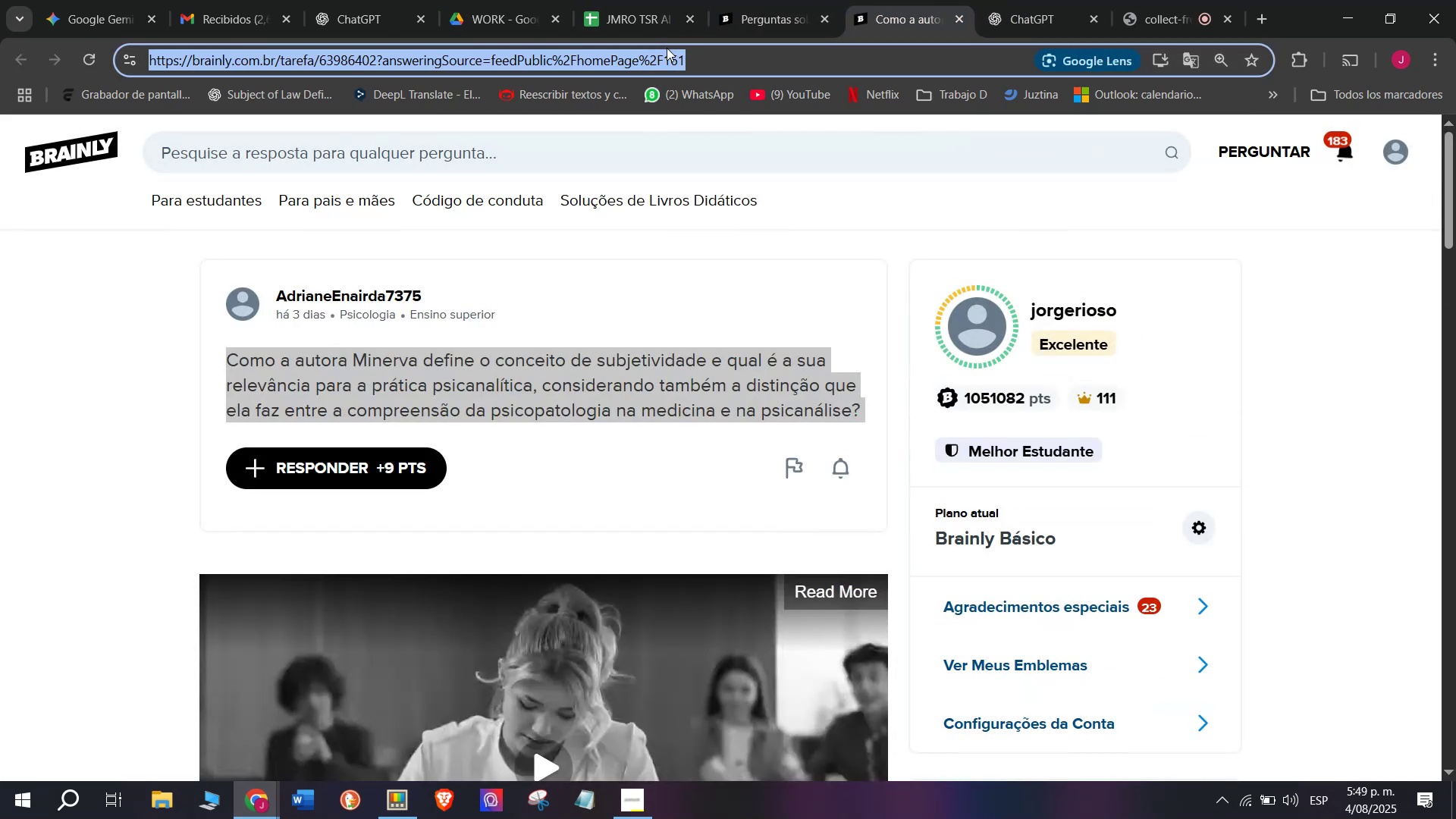 
triple_click([667, 48])
 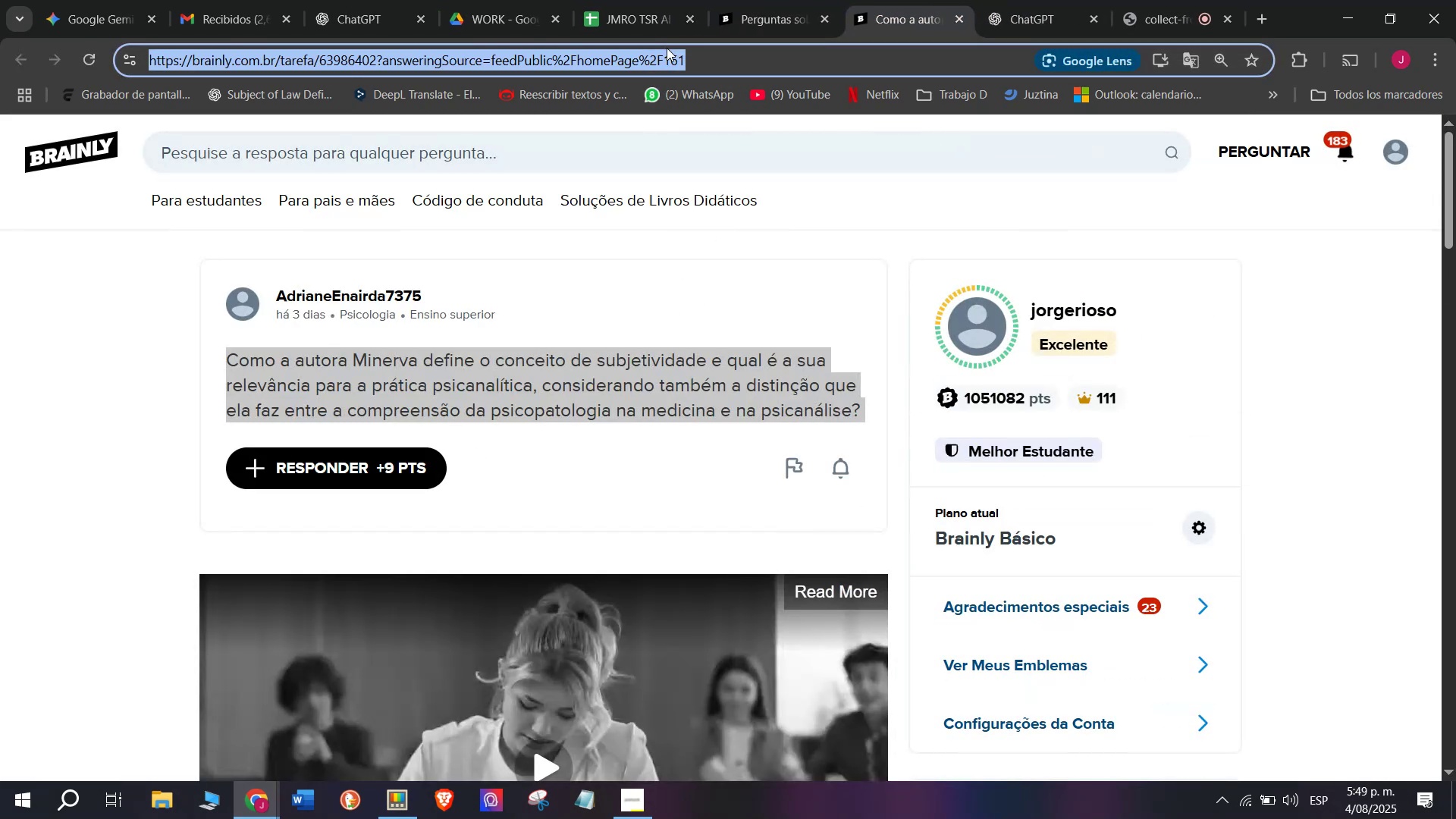 
key(Control+C)
 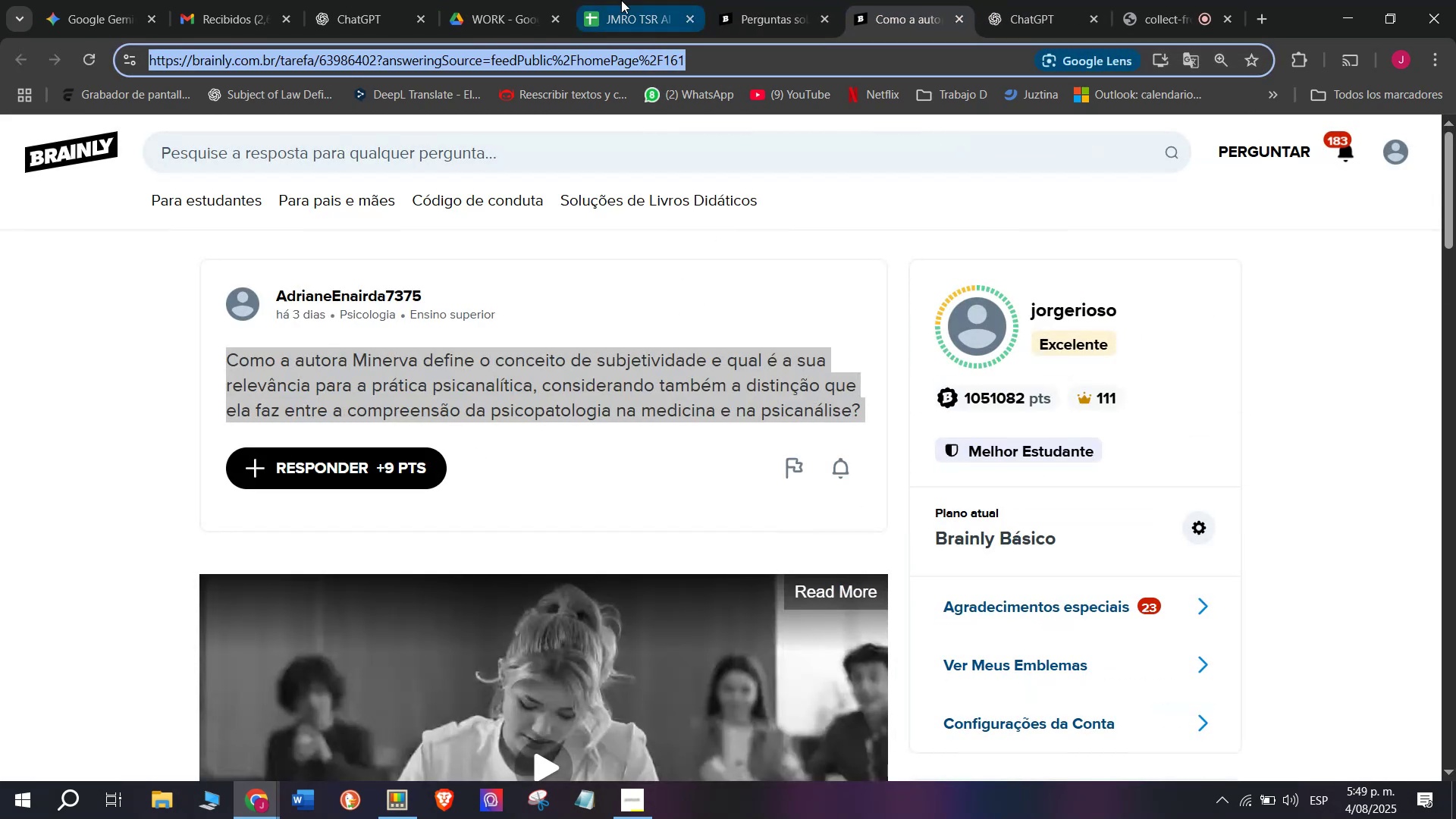 
left_click([620, 0])
 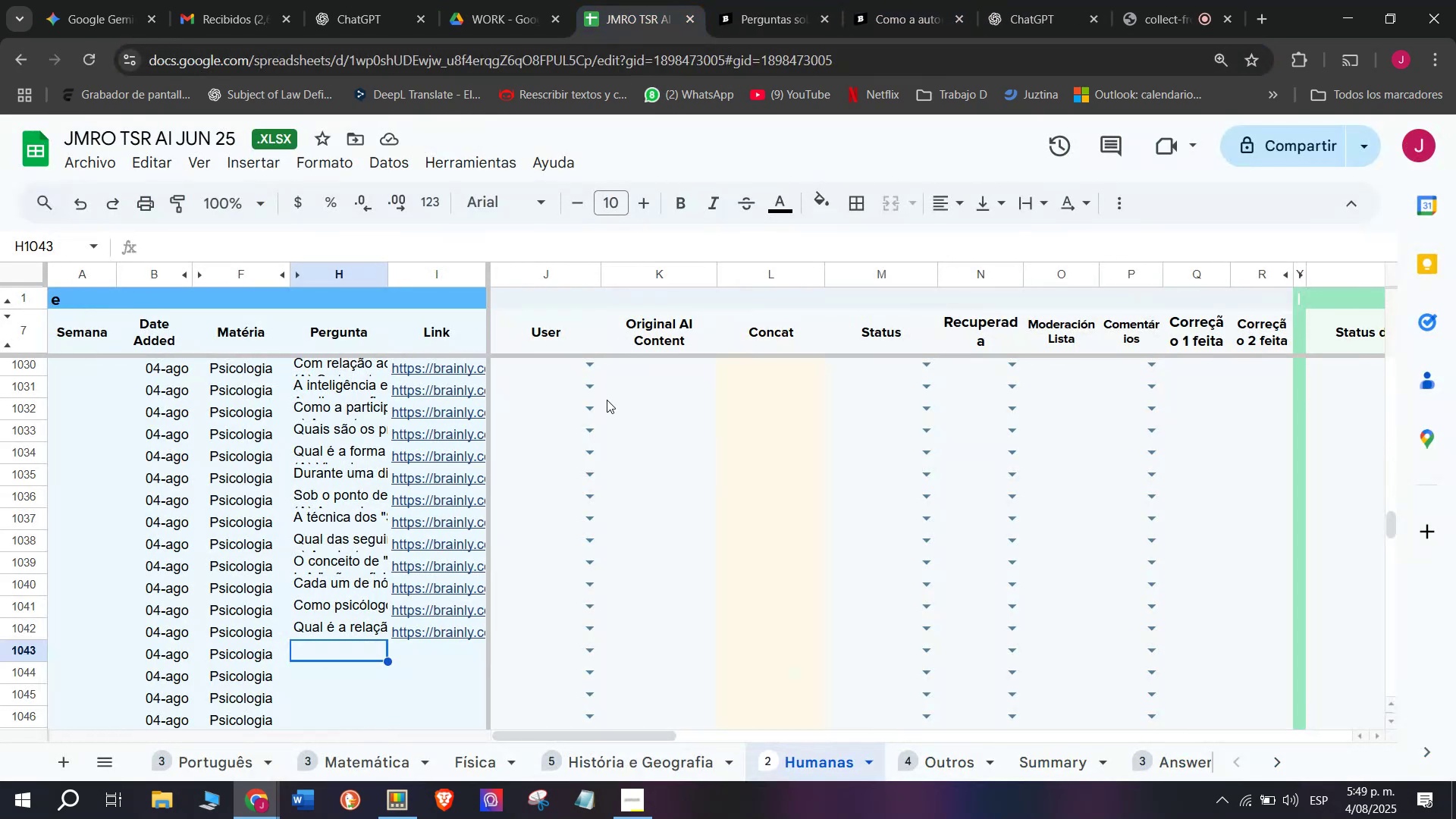 
hold_key(key=MetaLeft, duration=0.37)
 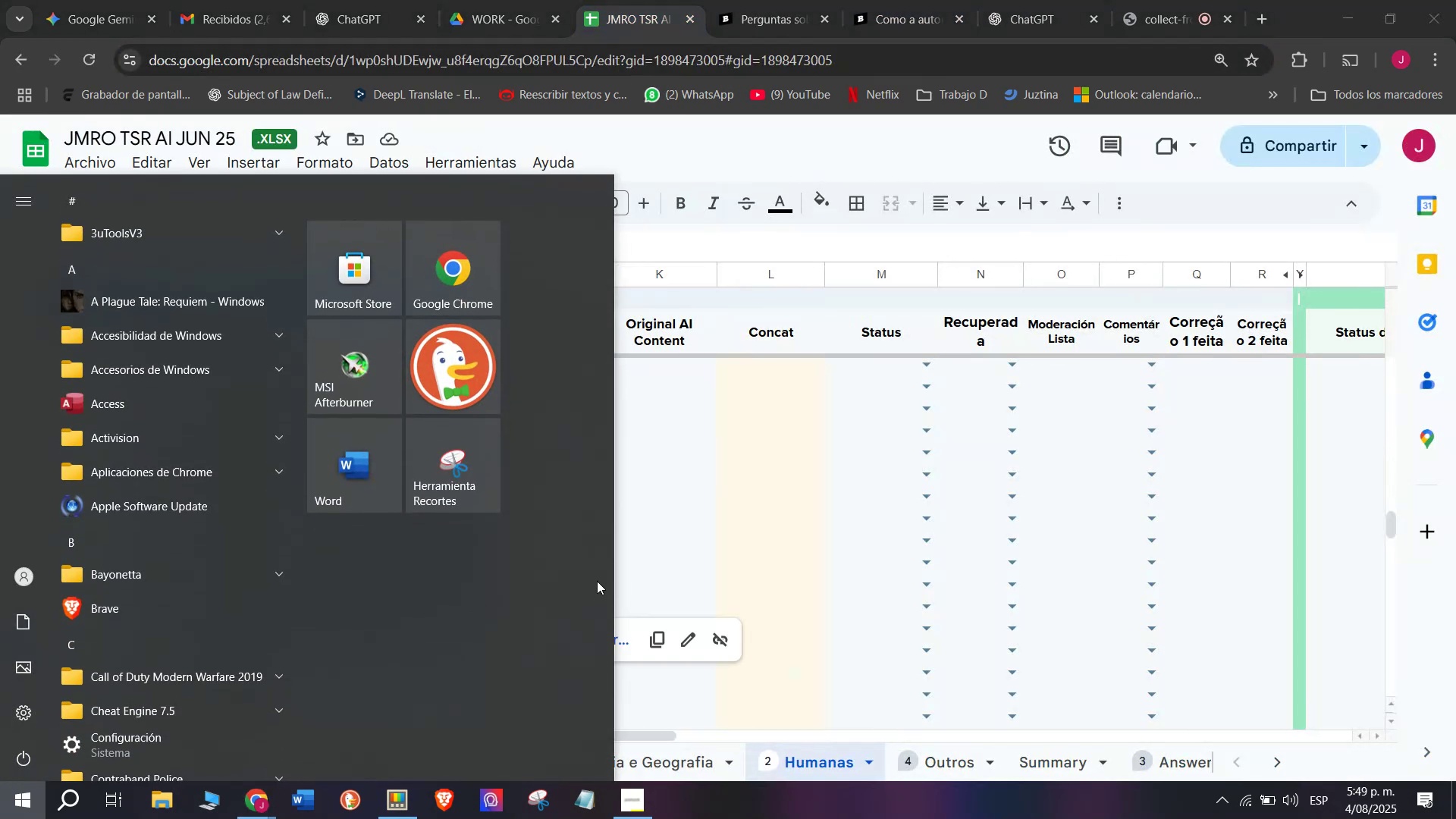 
left_click([613, 558])
 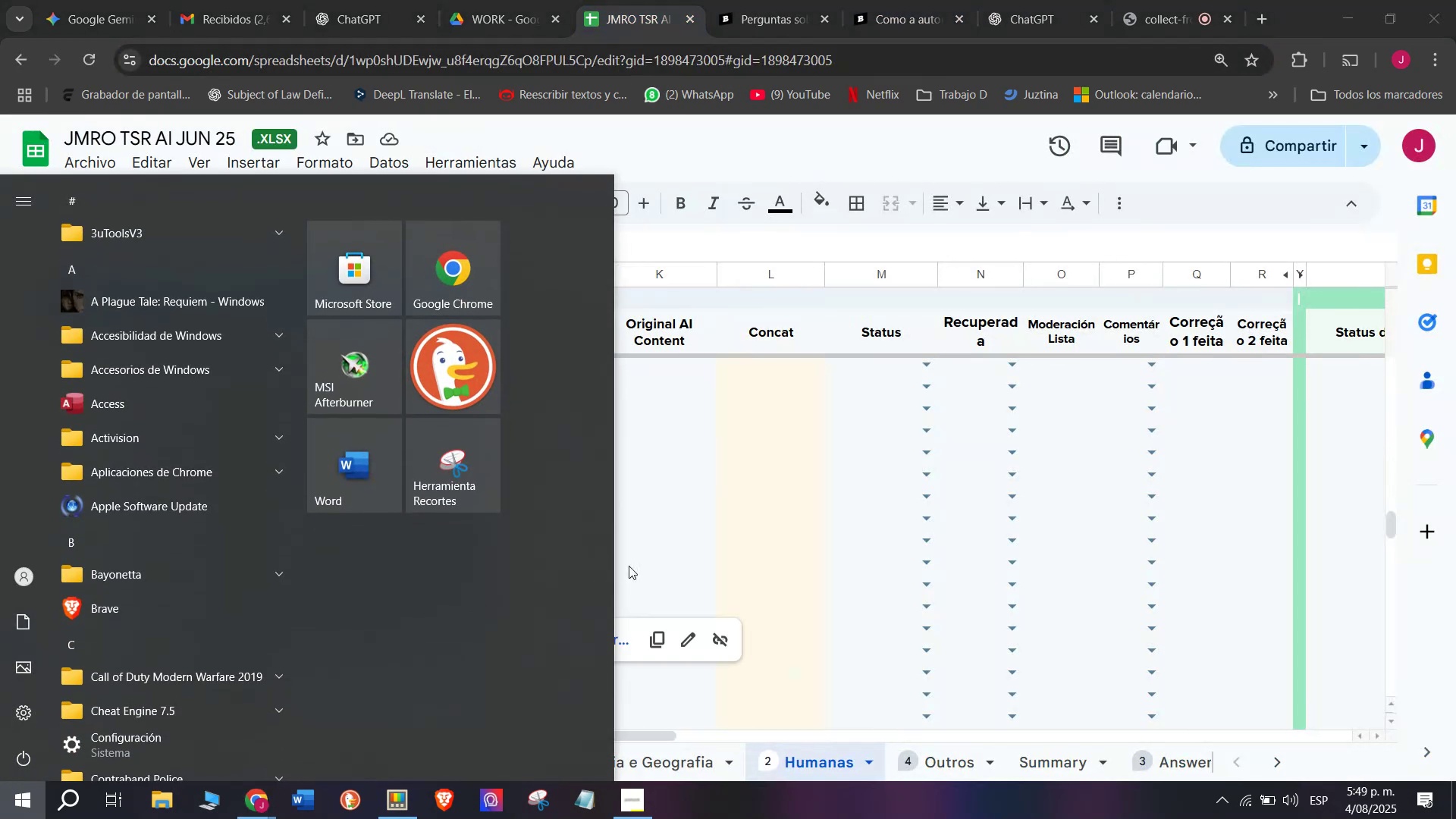 
left_click([635, 560])
 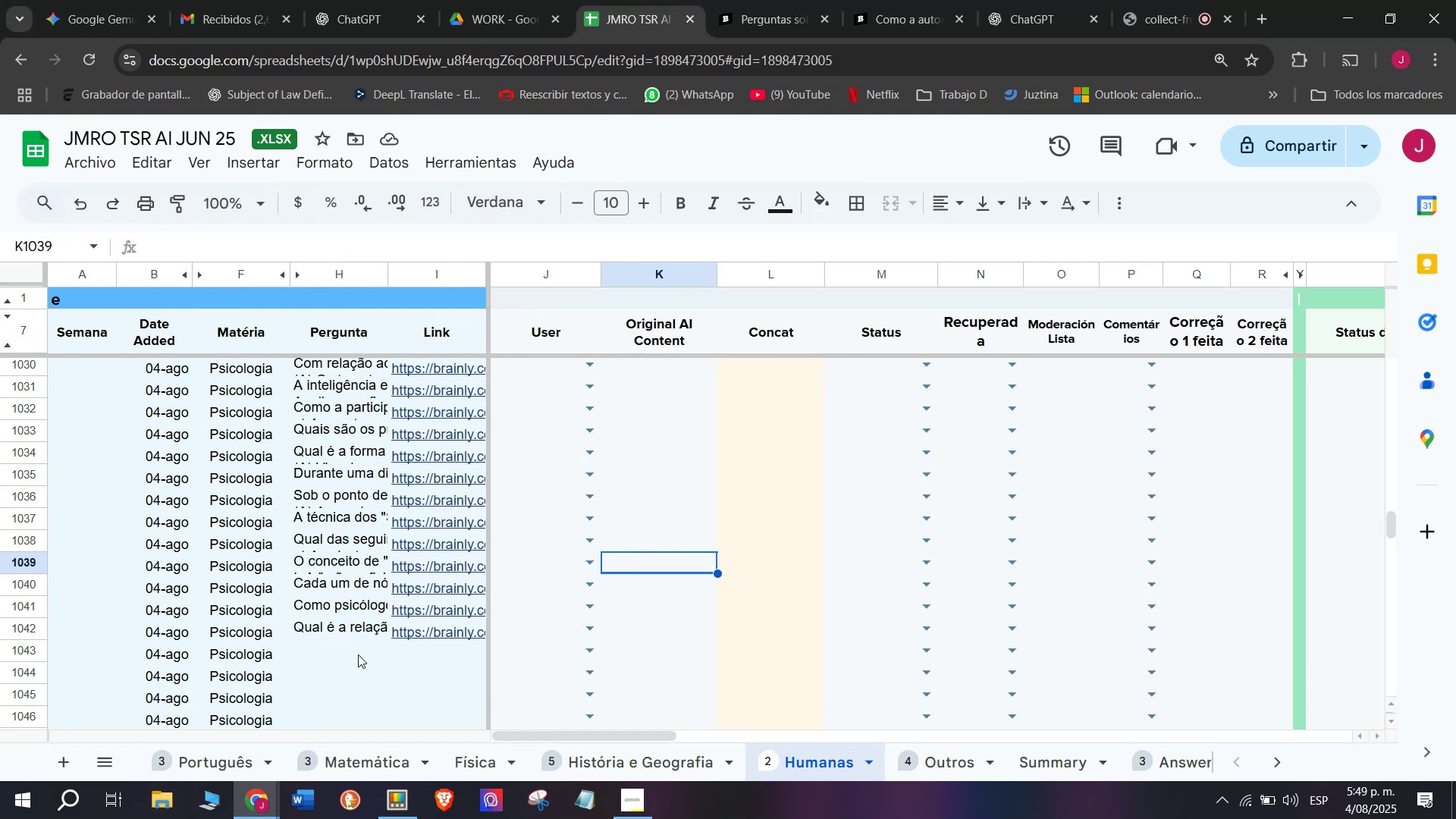 
double_click([358, 649])
 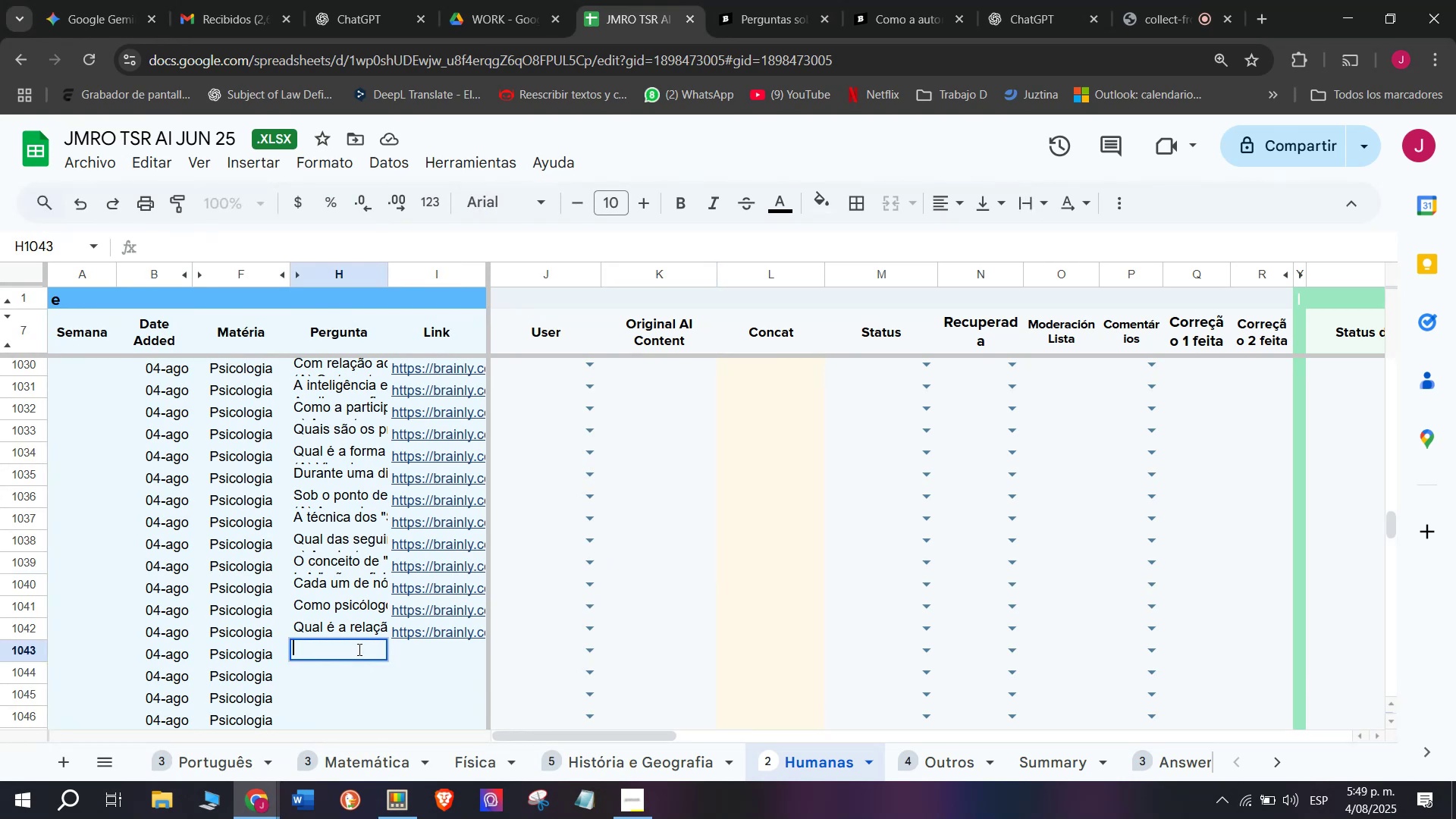 
key(Meta+V)
 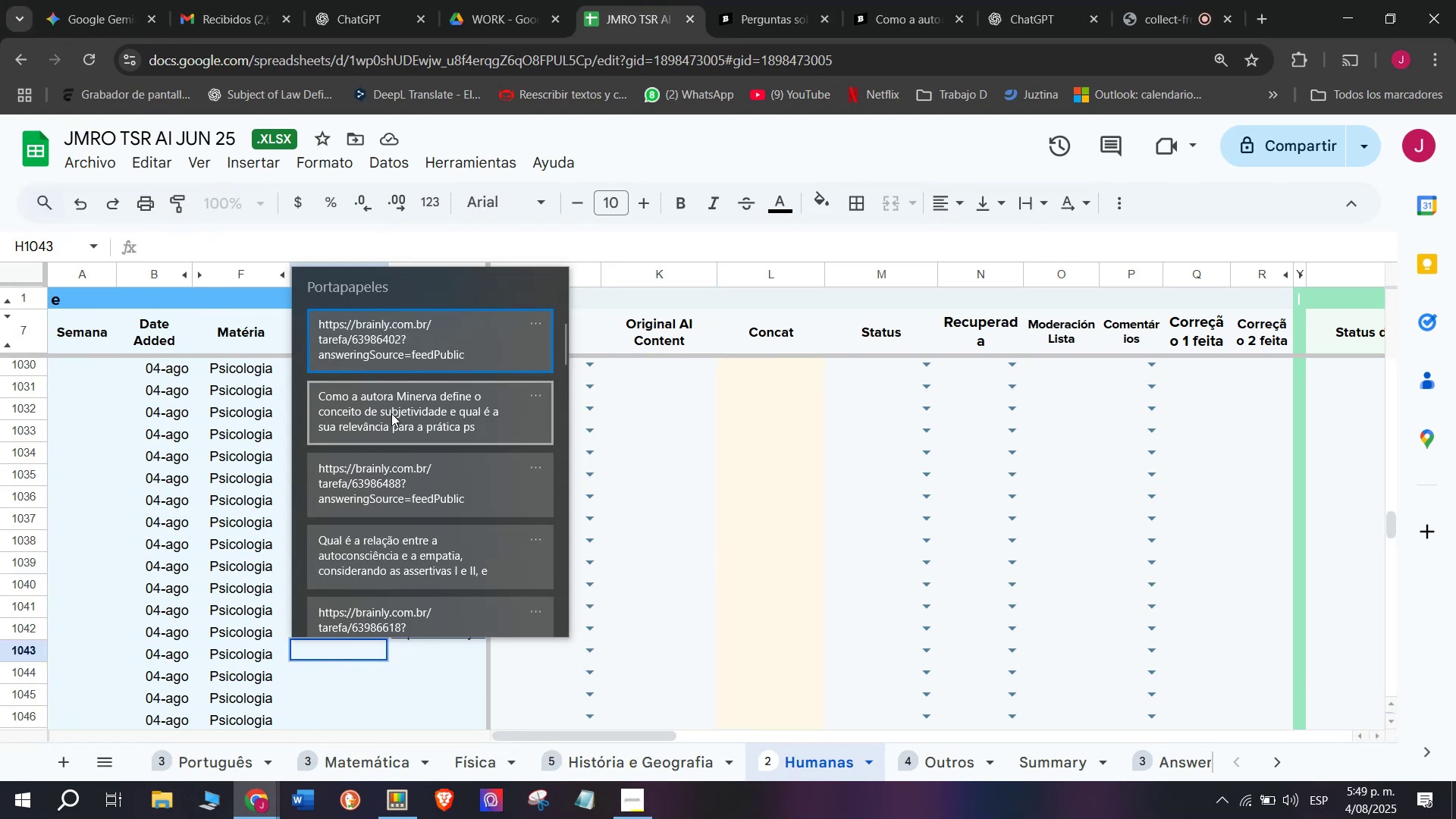 
left_click([394, 413])
 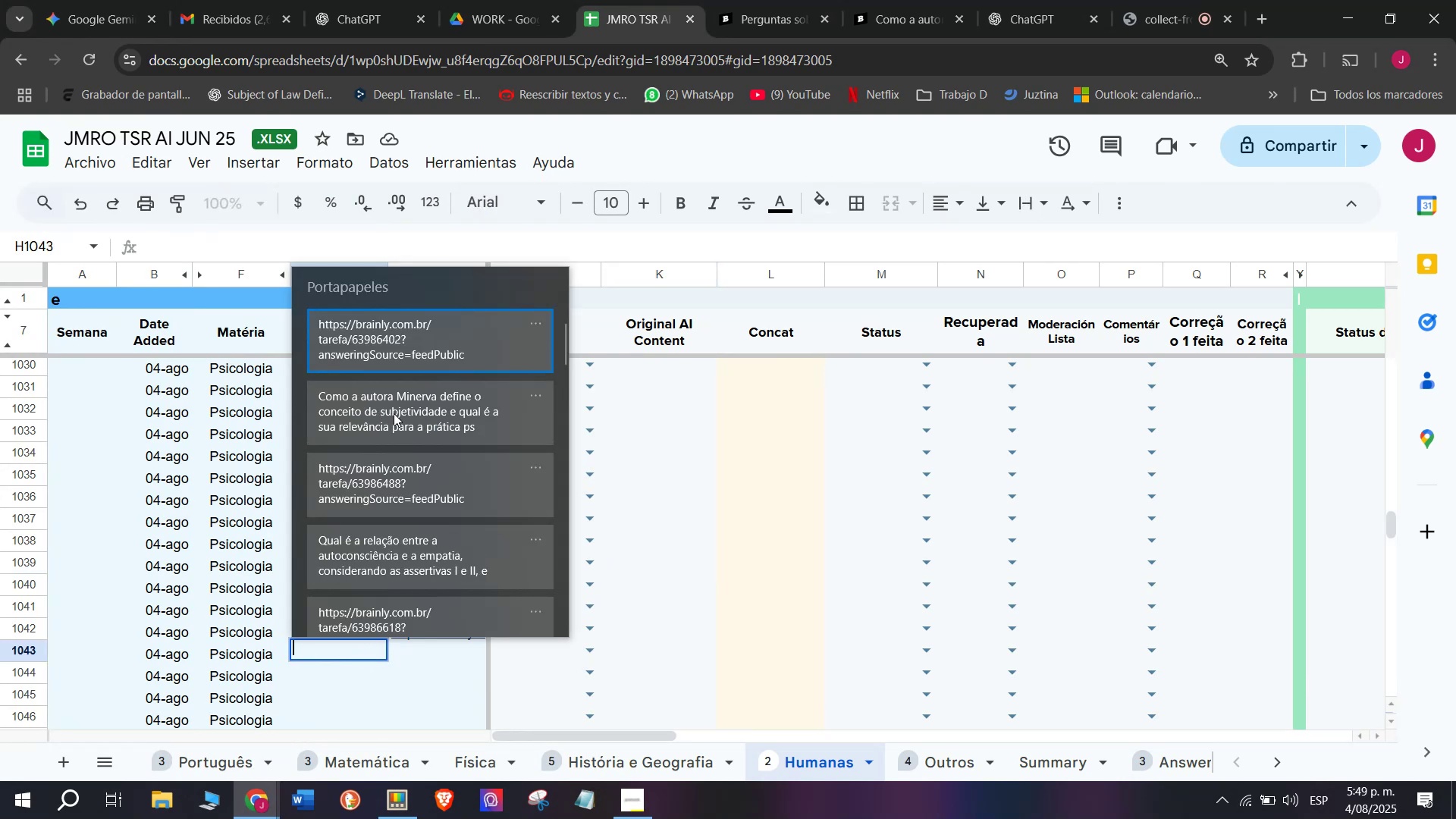 
key(Control+ControlLeft)
 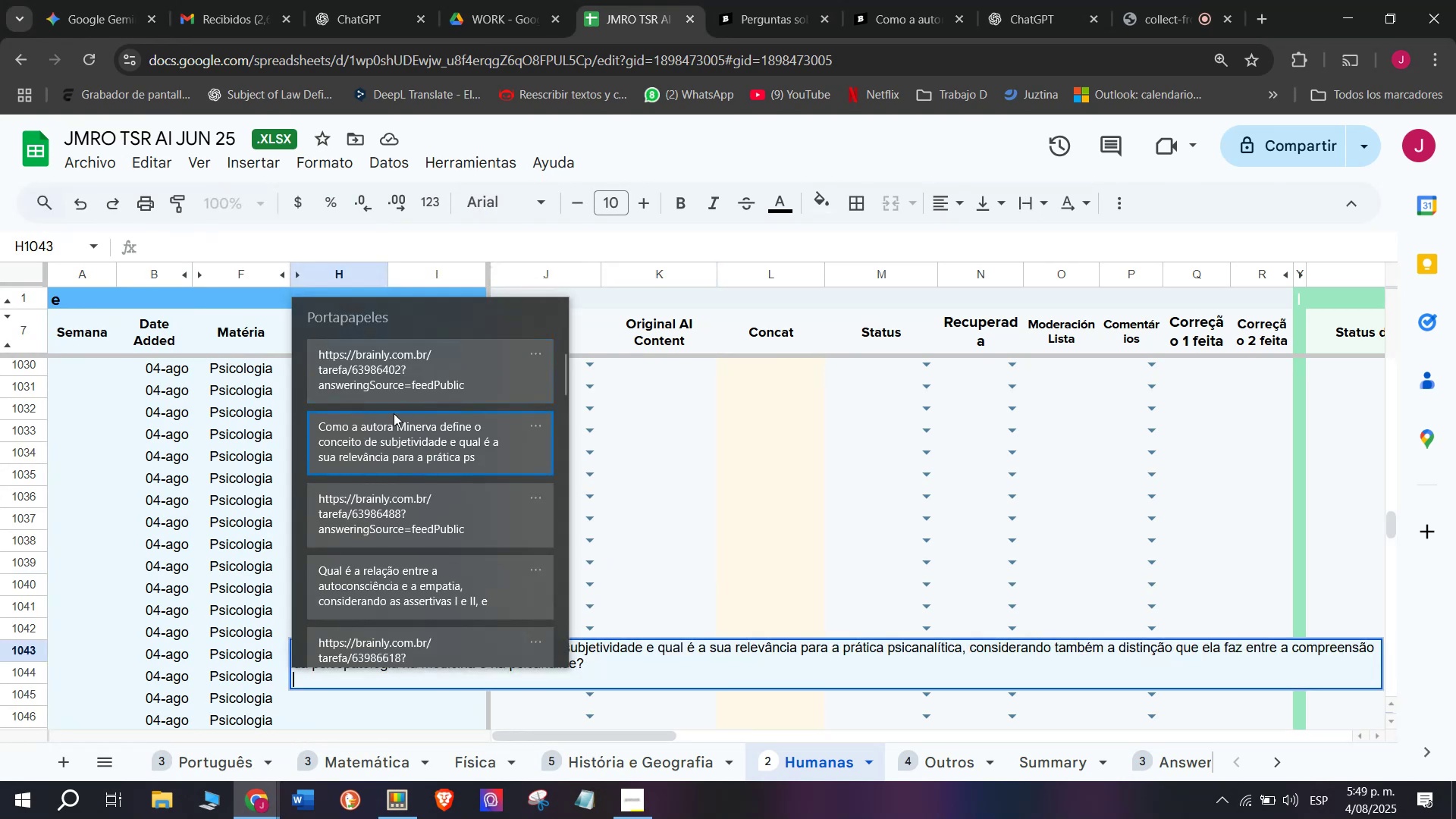 
key(Control+V)
 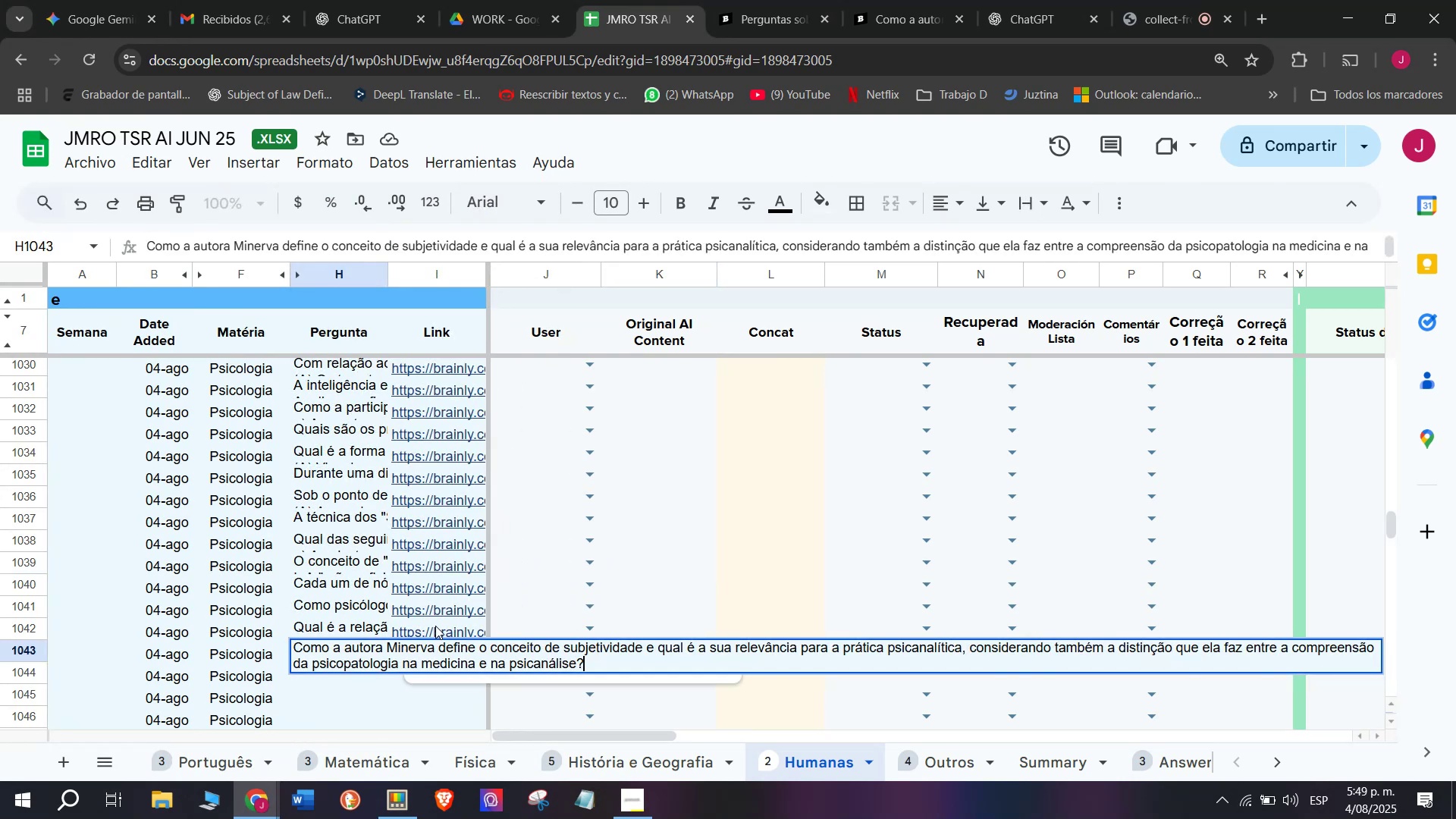 
key(Enter)
 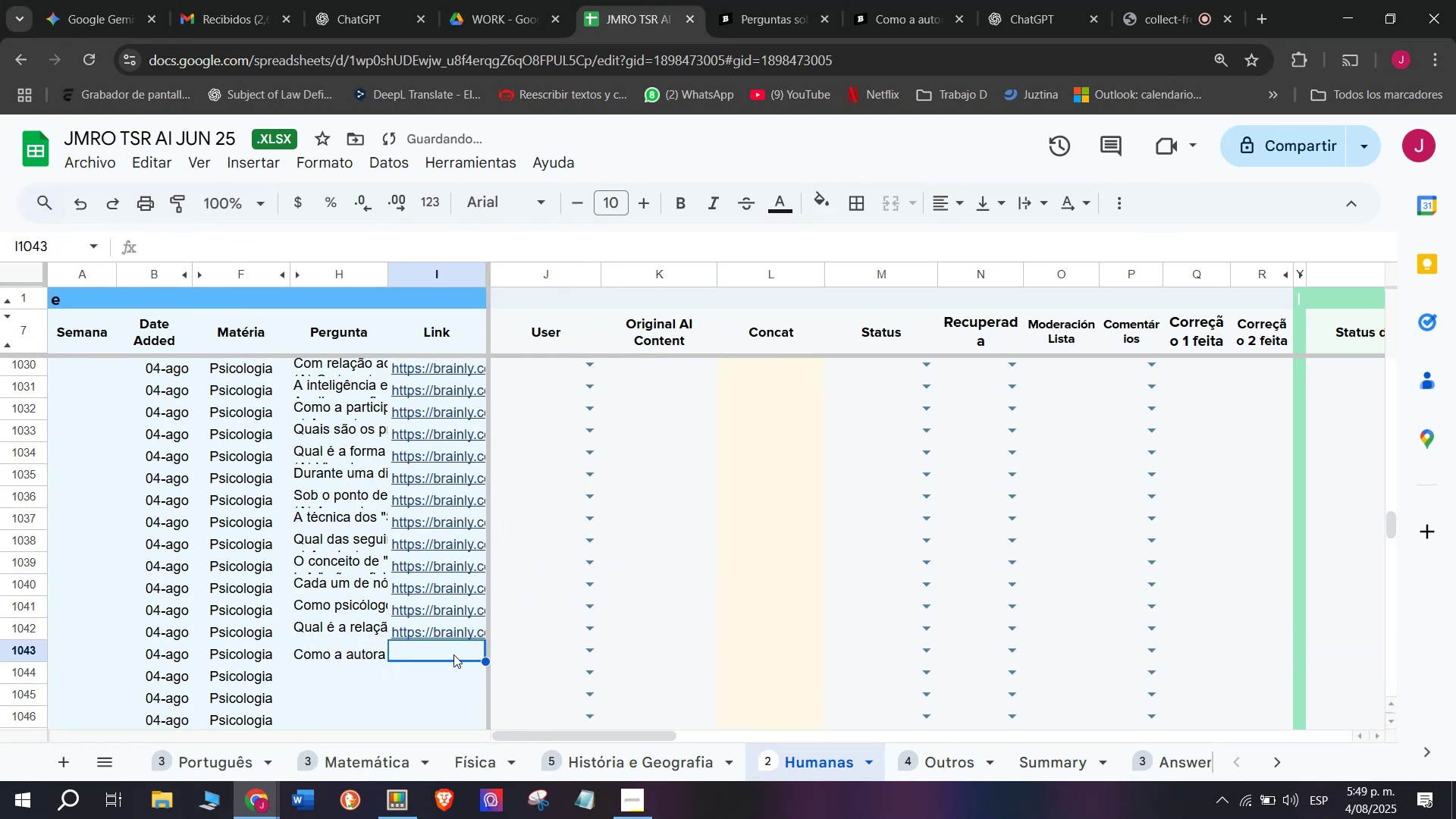 
key(Meta+V)
 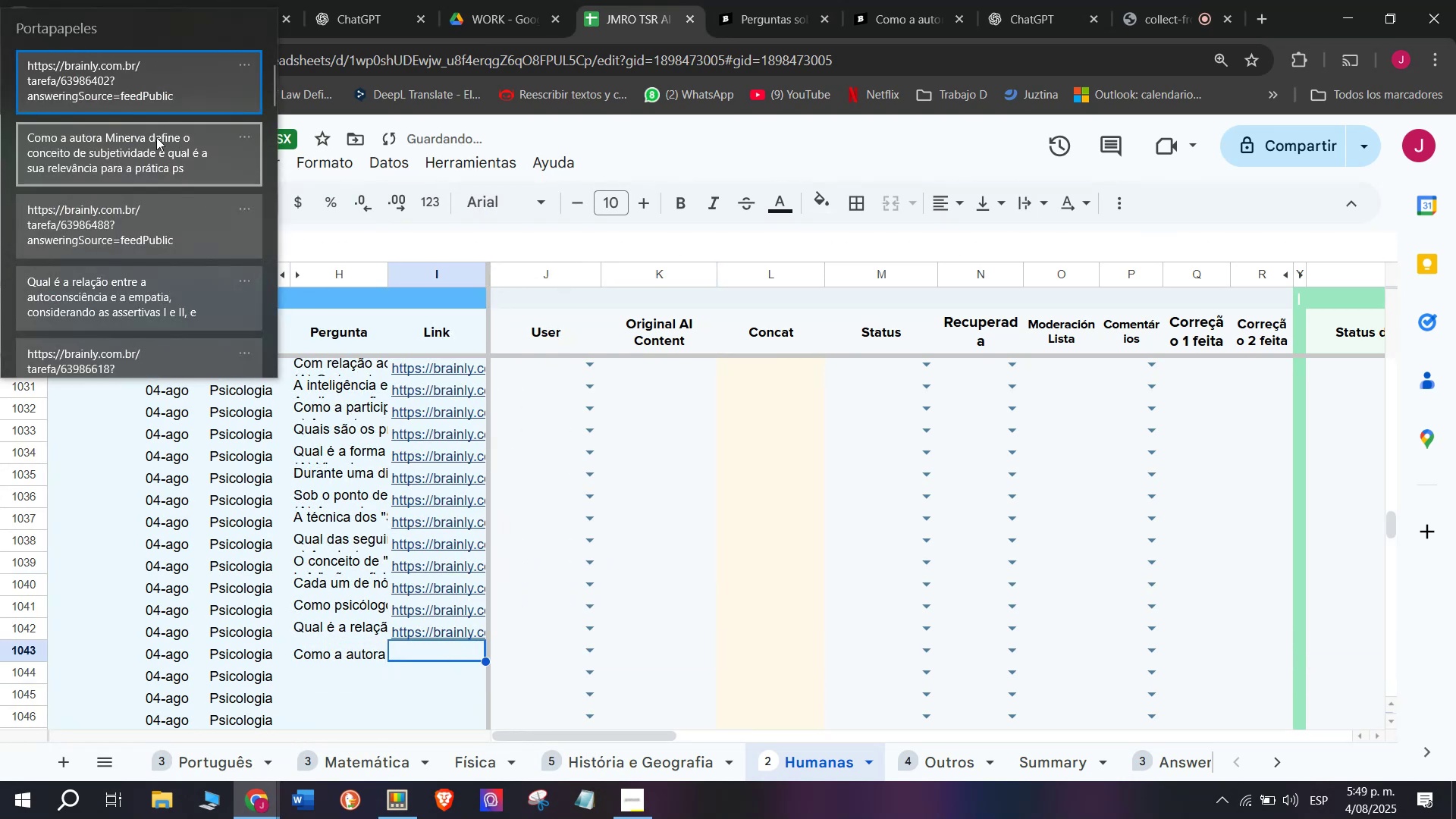 
left_click([141, 103])
 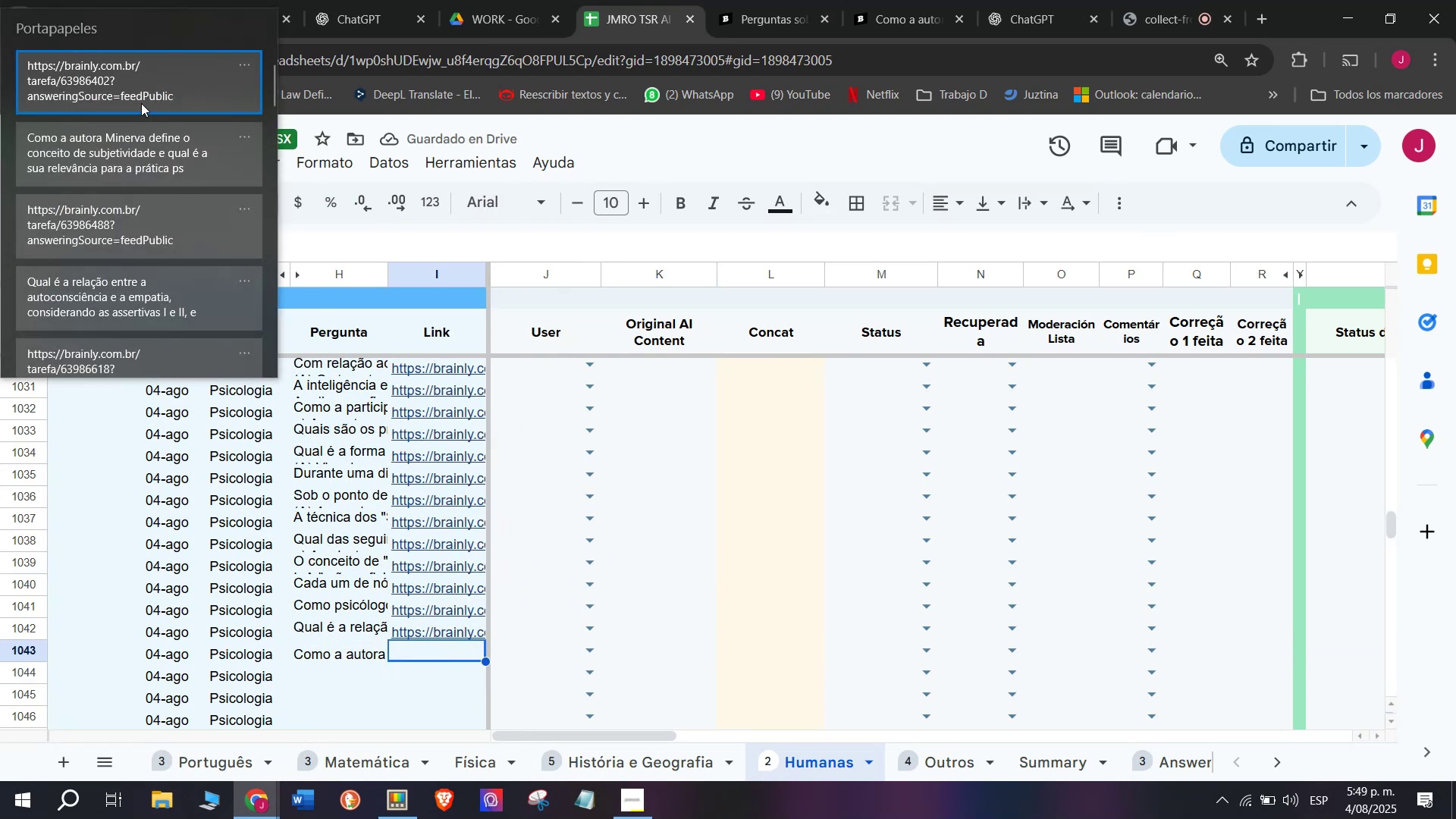 
key(Control+ControlLeft)
 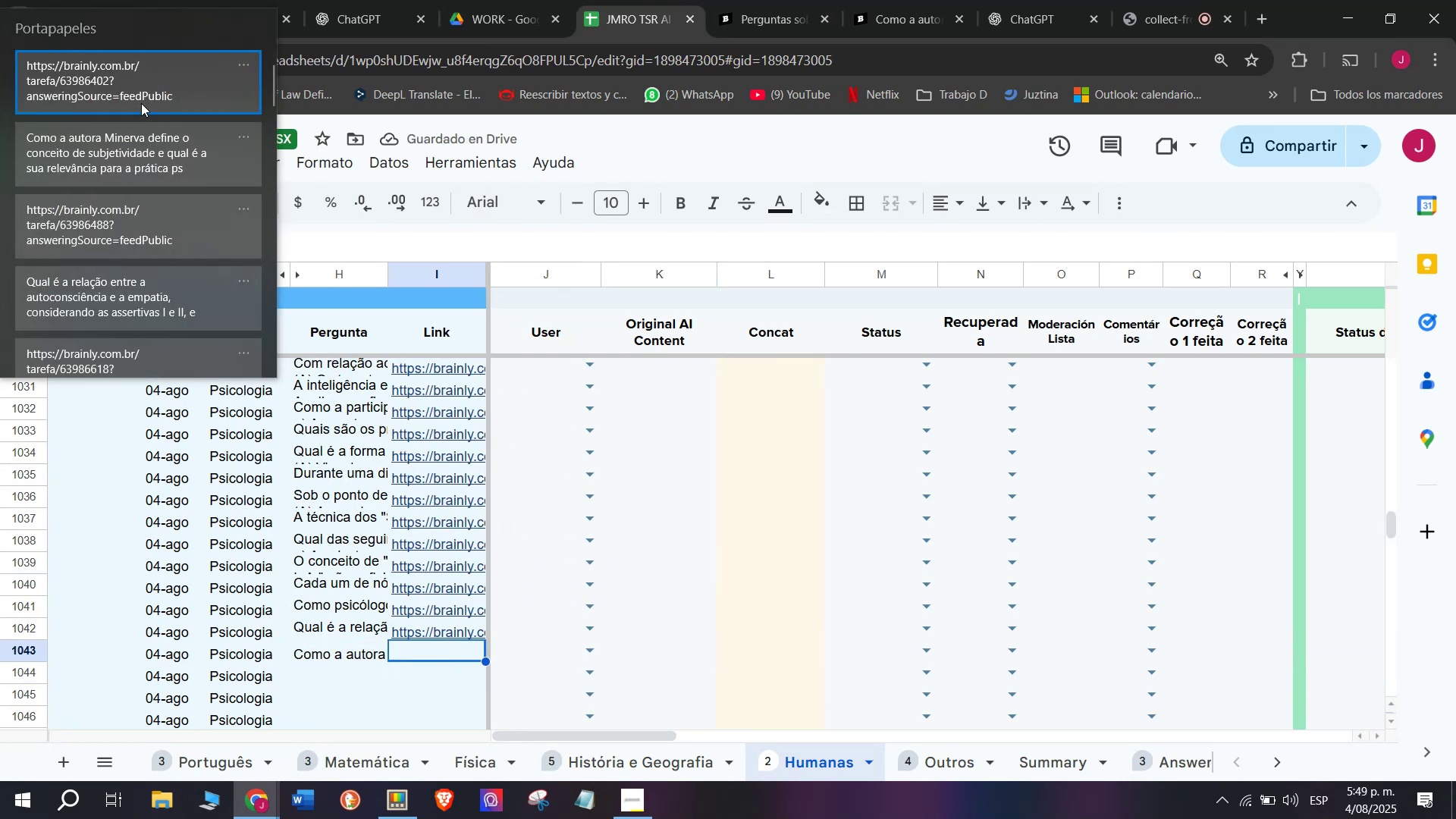 
key(Control+V)
 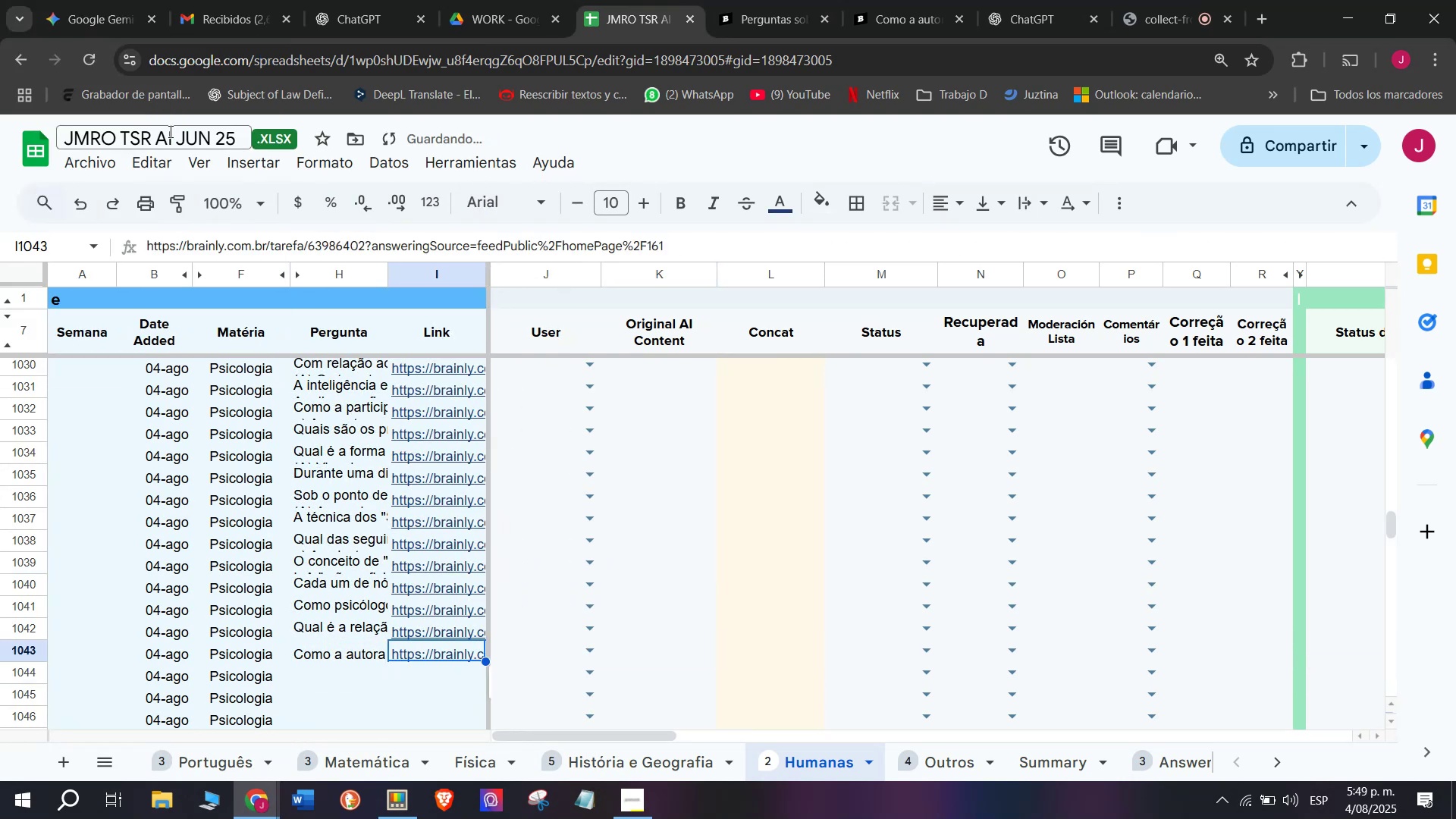 
key(Enter)
 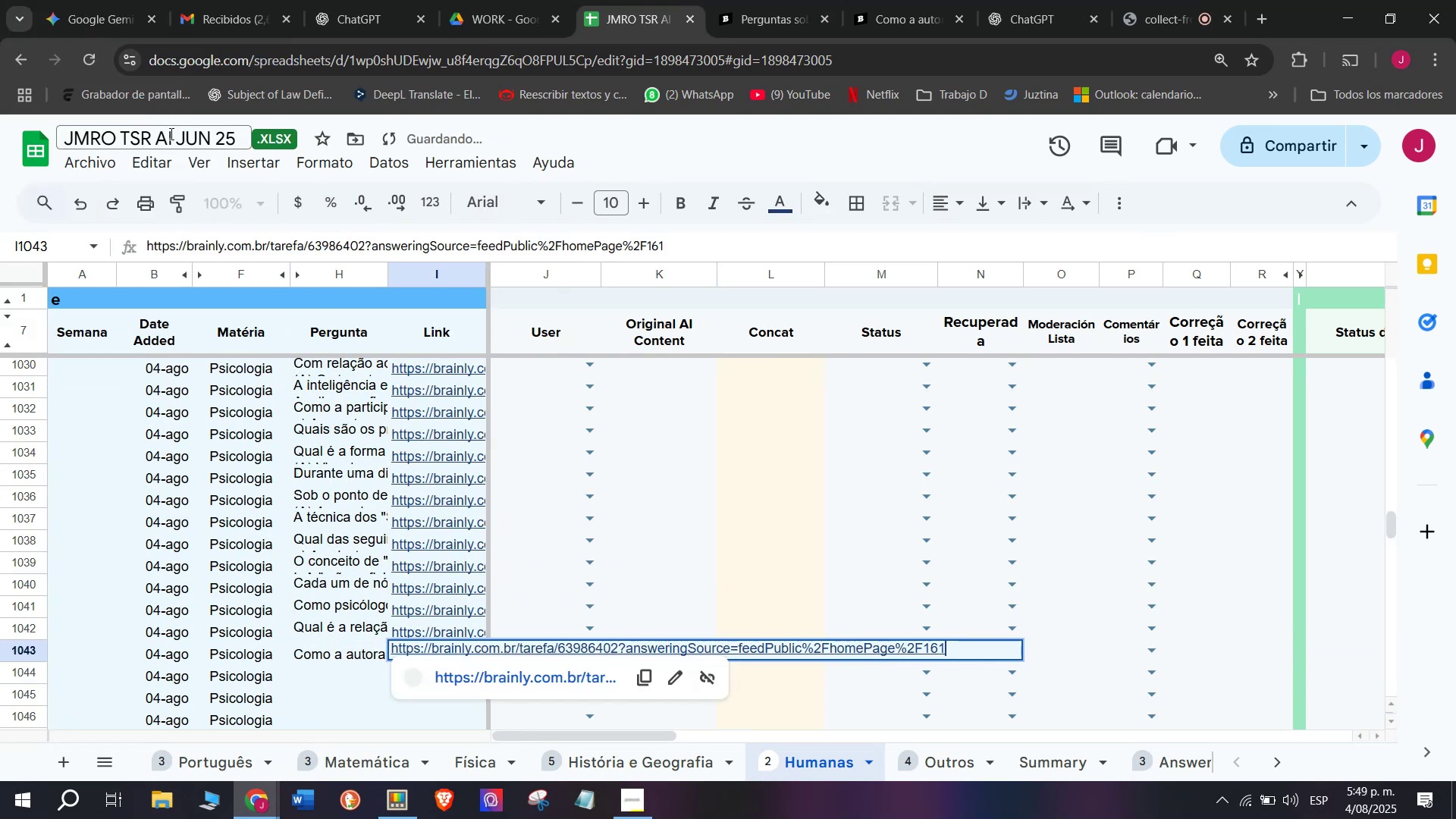 
key(Enter)
 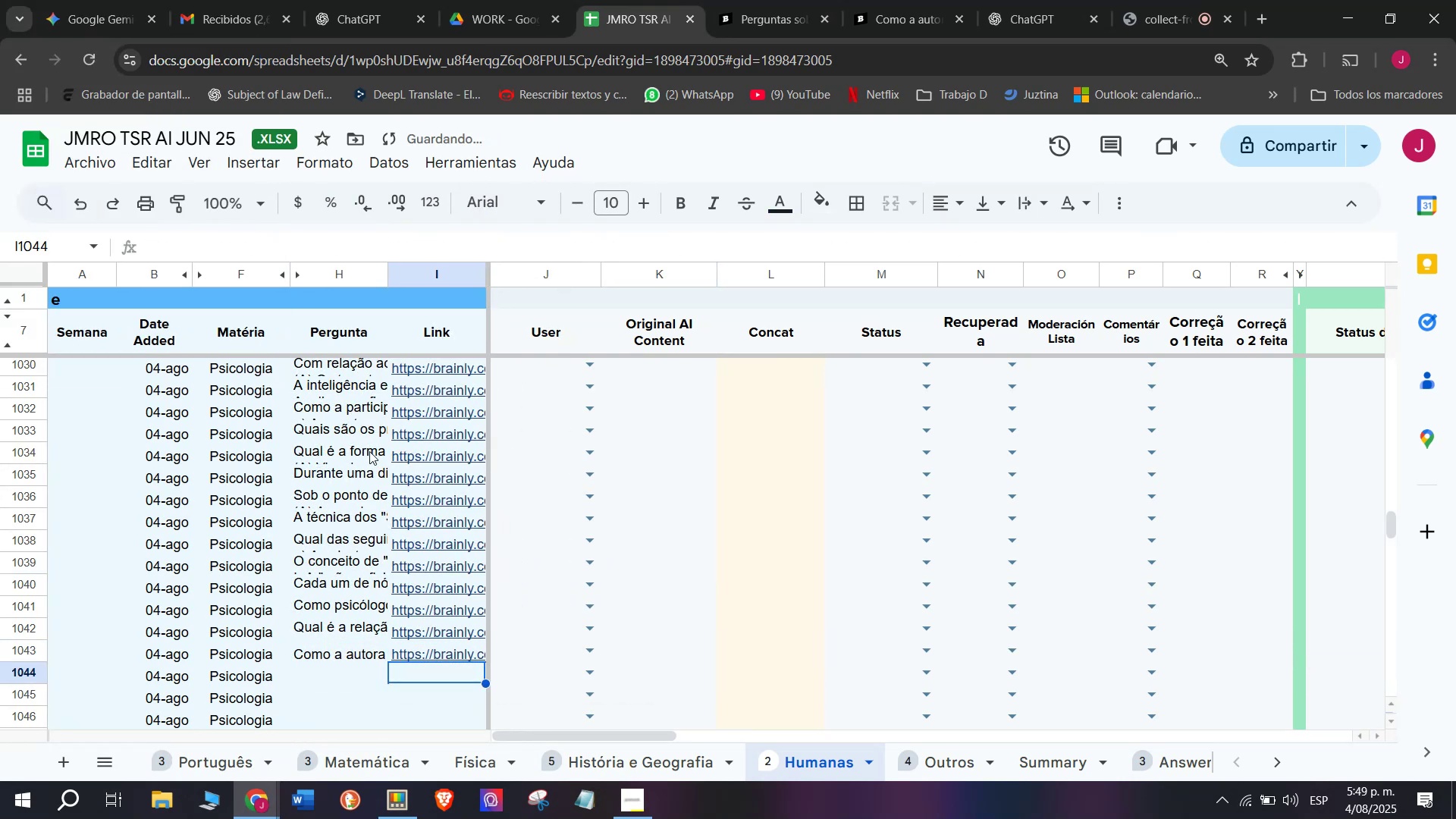 
scroll: coordinate [372, 463], scroll_direction: down, amount: 1.0
 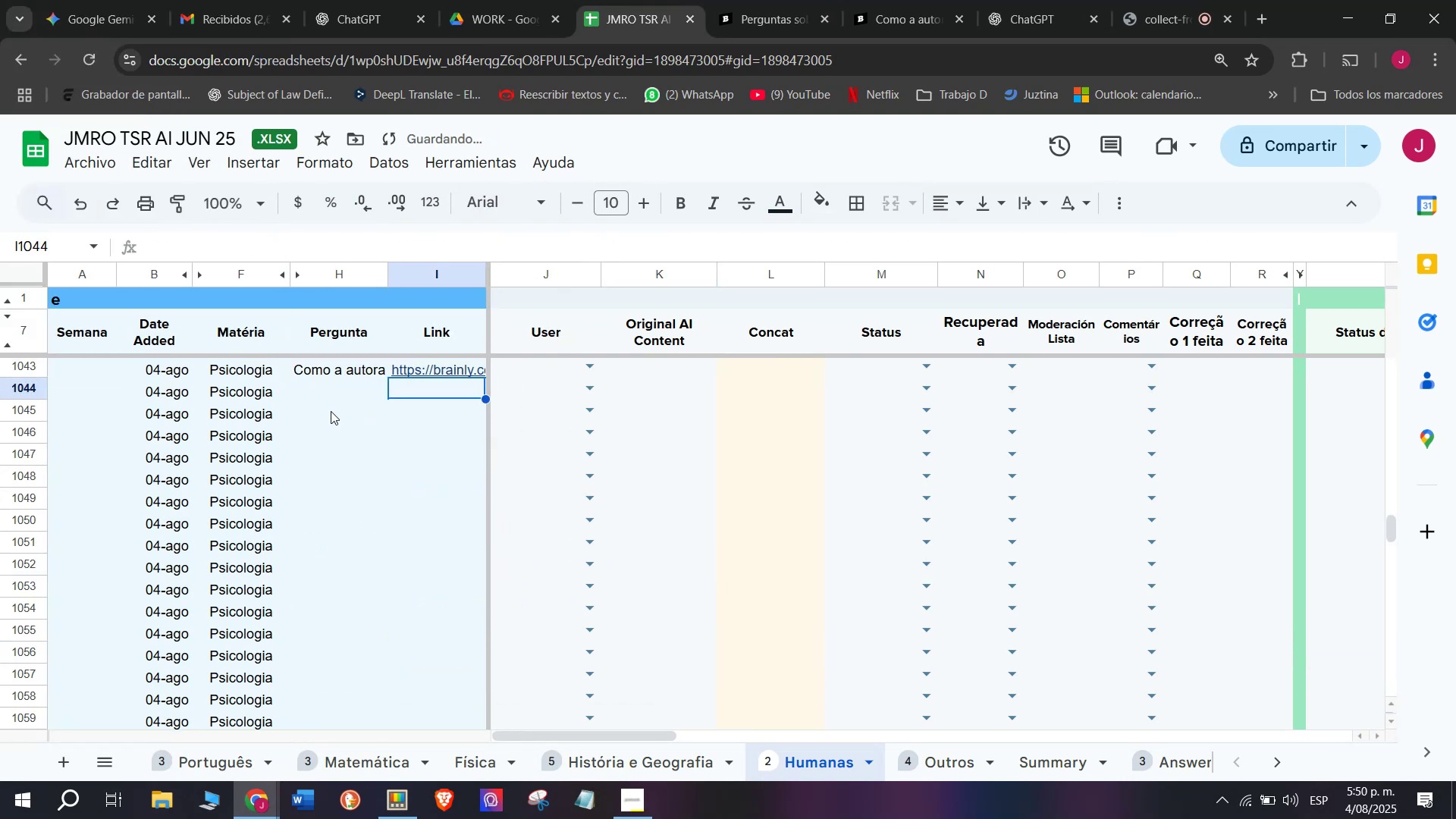 
left_click([334, 396])
 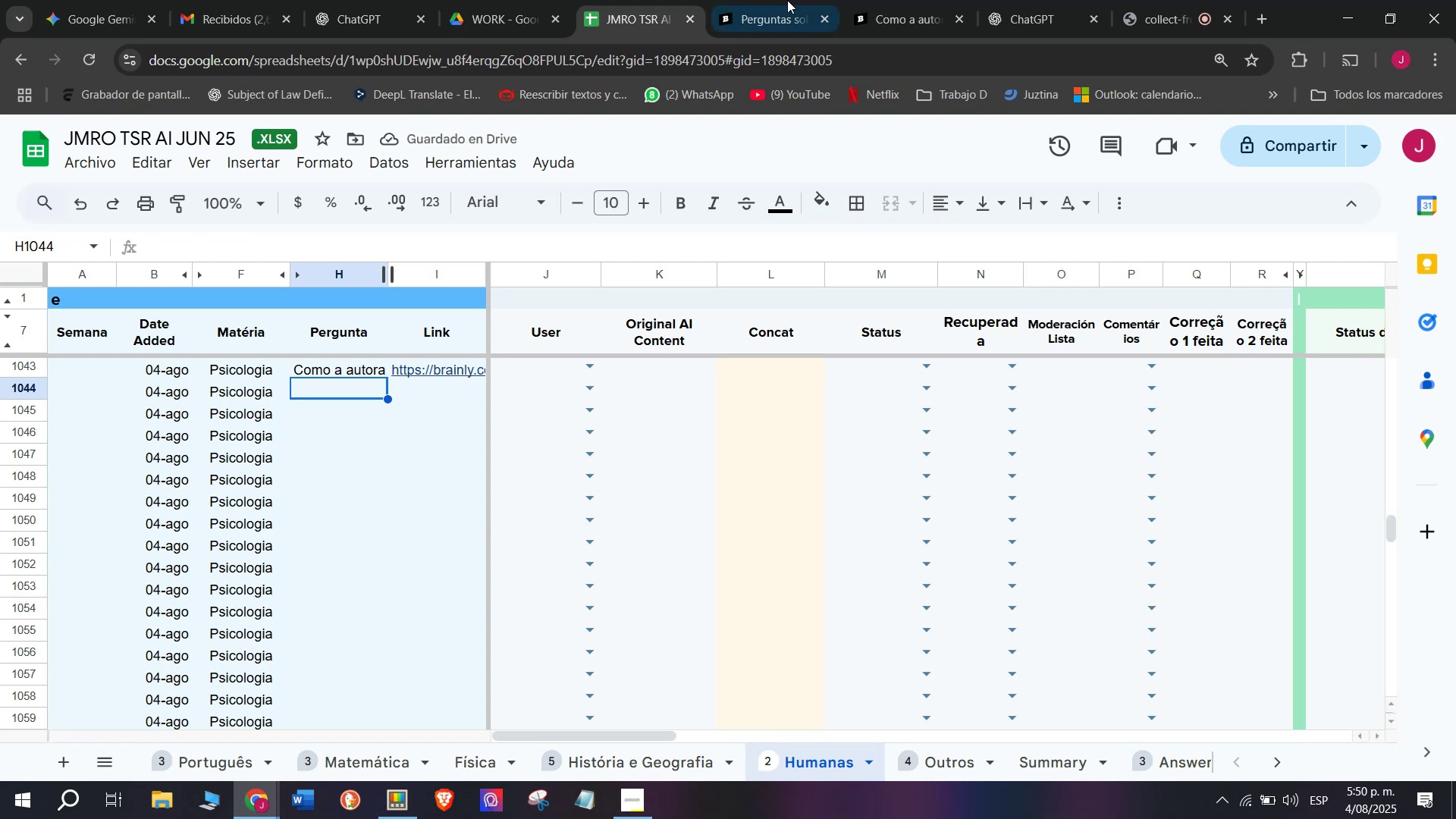 
left_click([797, 0])
 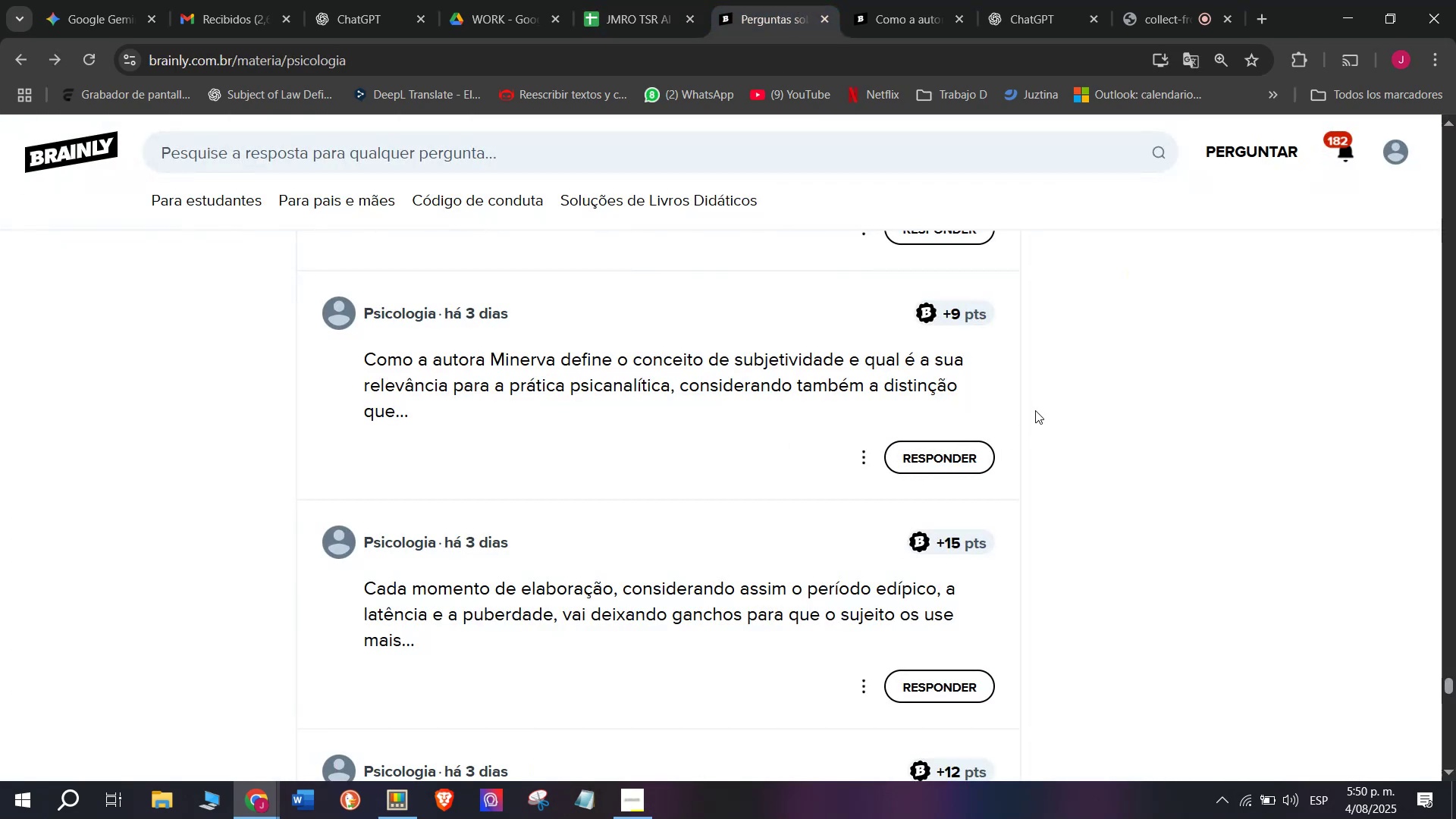 
scroll: coordinate [687, 500], scroll_direction: down, amount: 1.0
 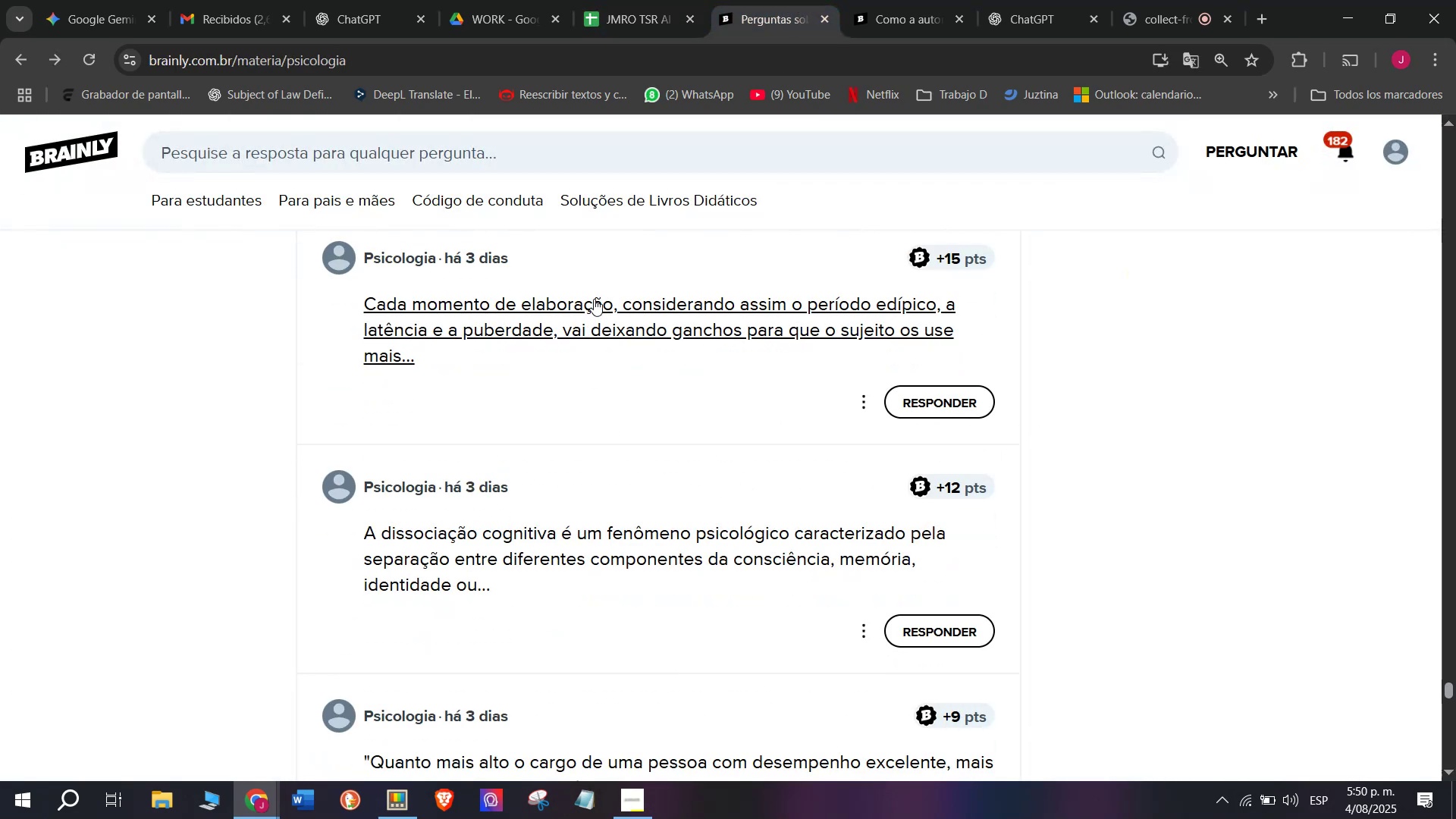 
right_click([594, 299])
 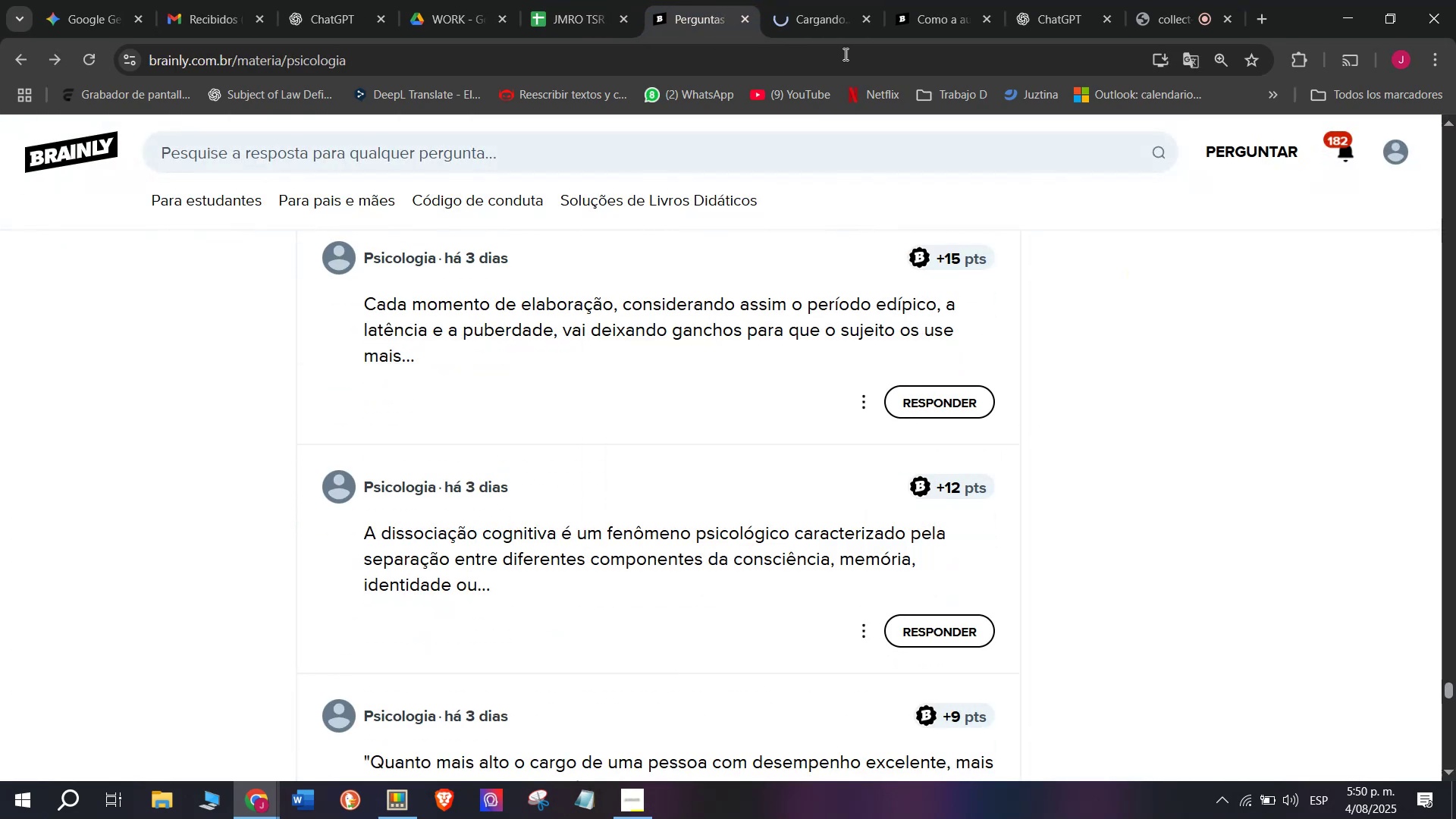 
left_click([933, 0])
 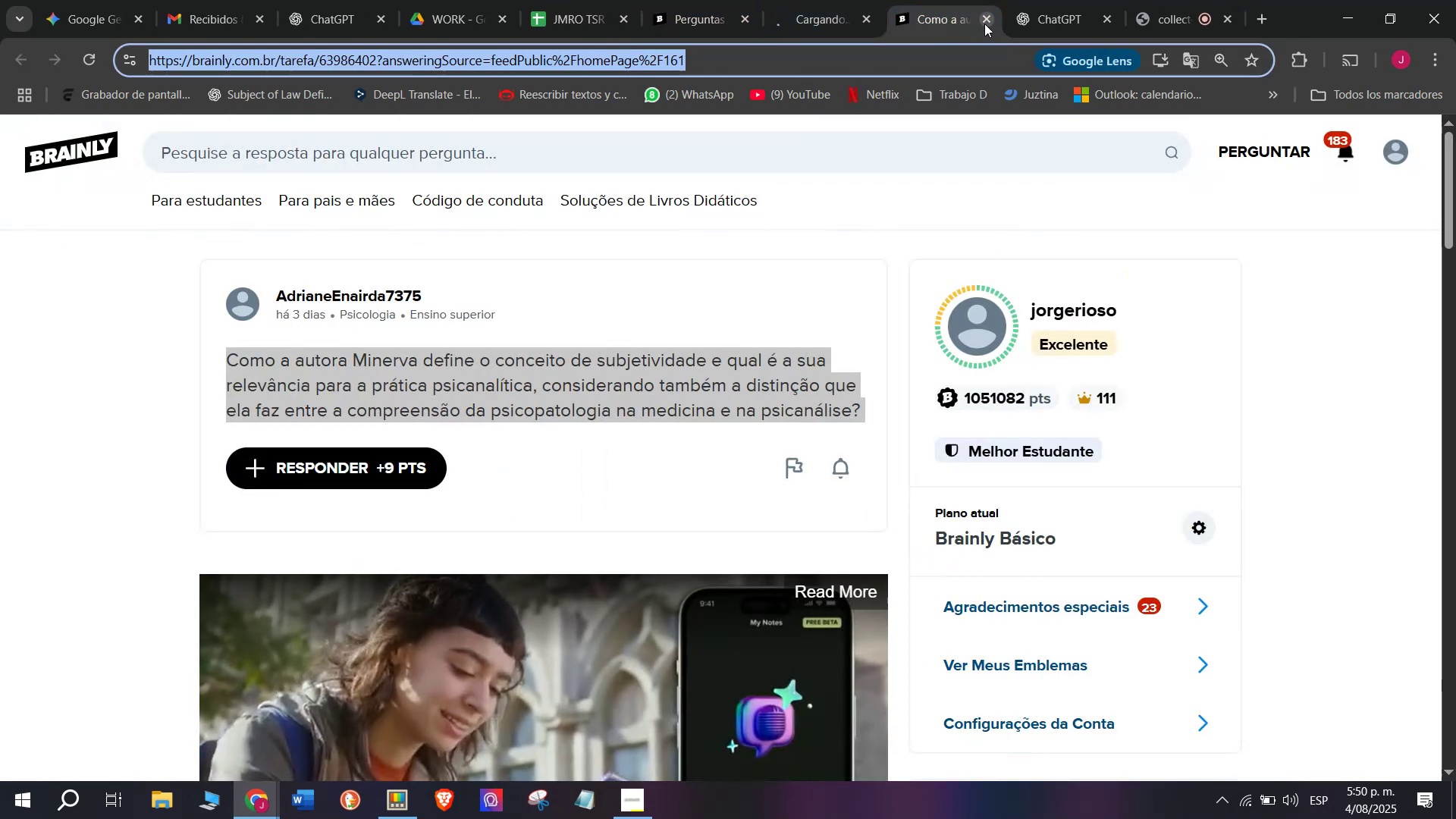 
left_click([974, 29])
 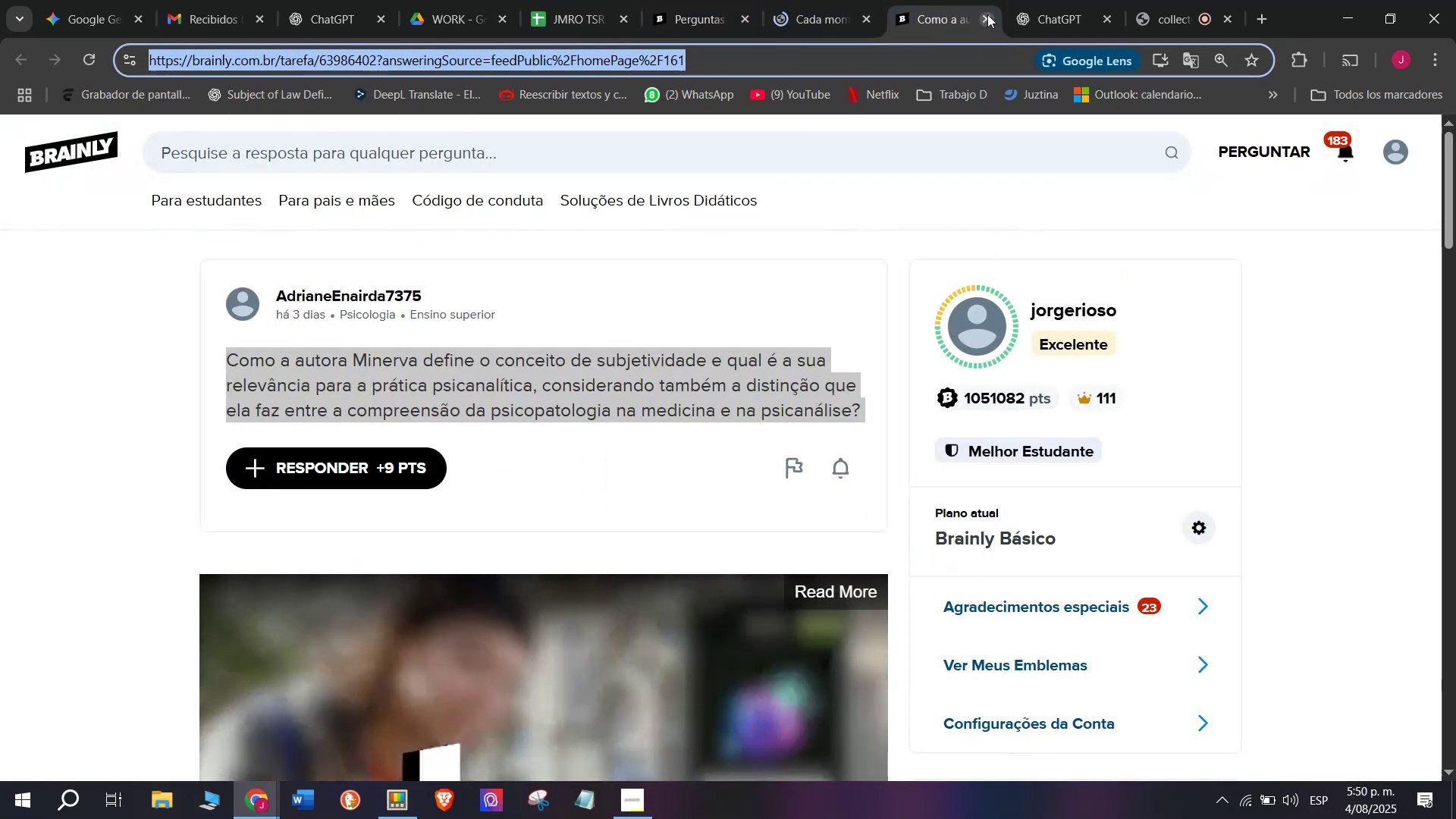 
left_click([987, 14])
 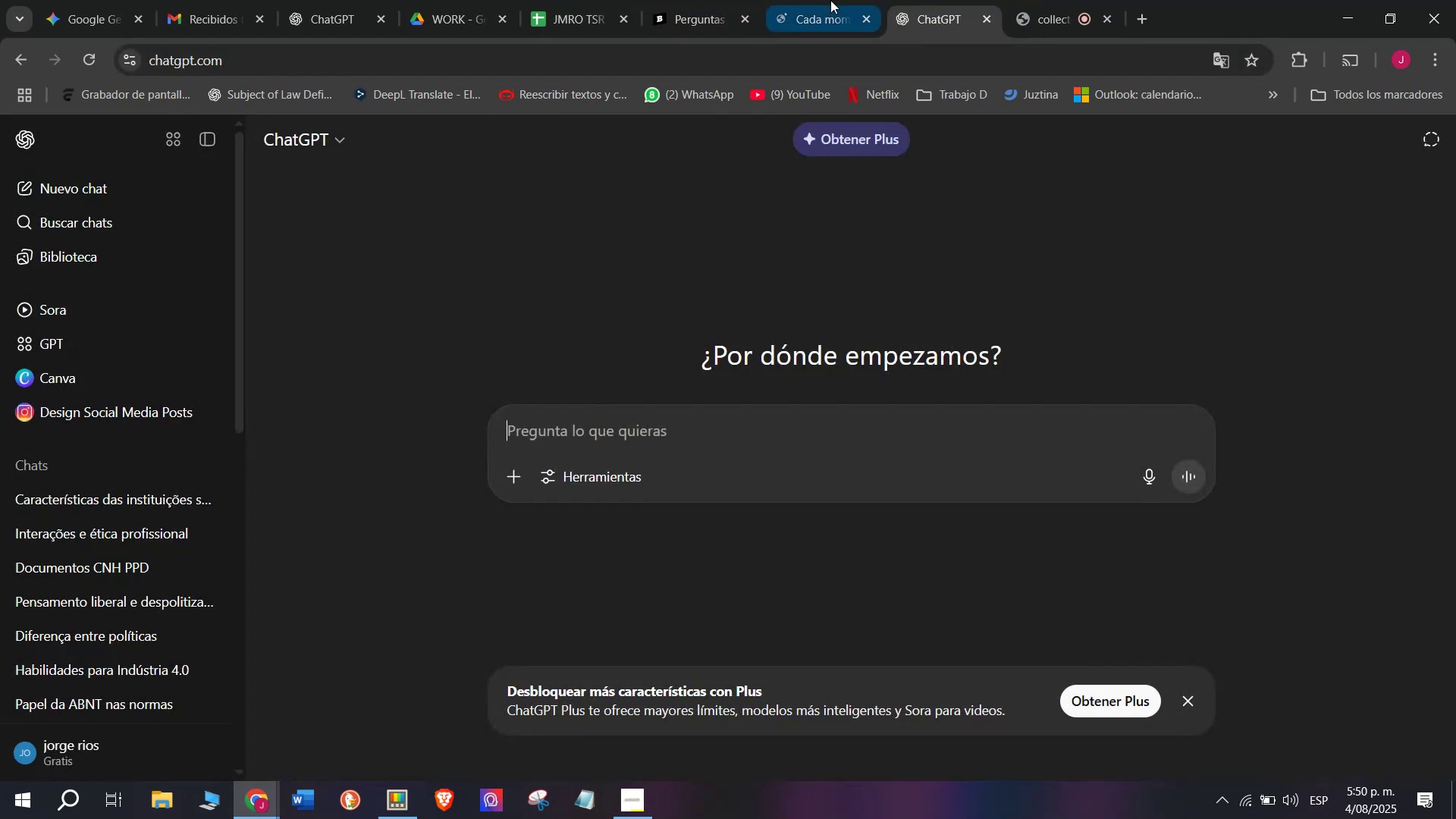 
double_click([828, 0])
 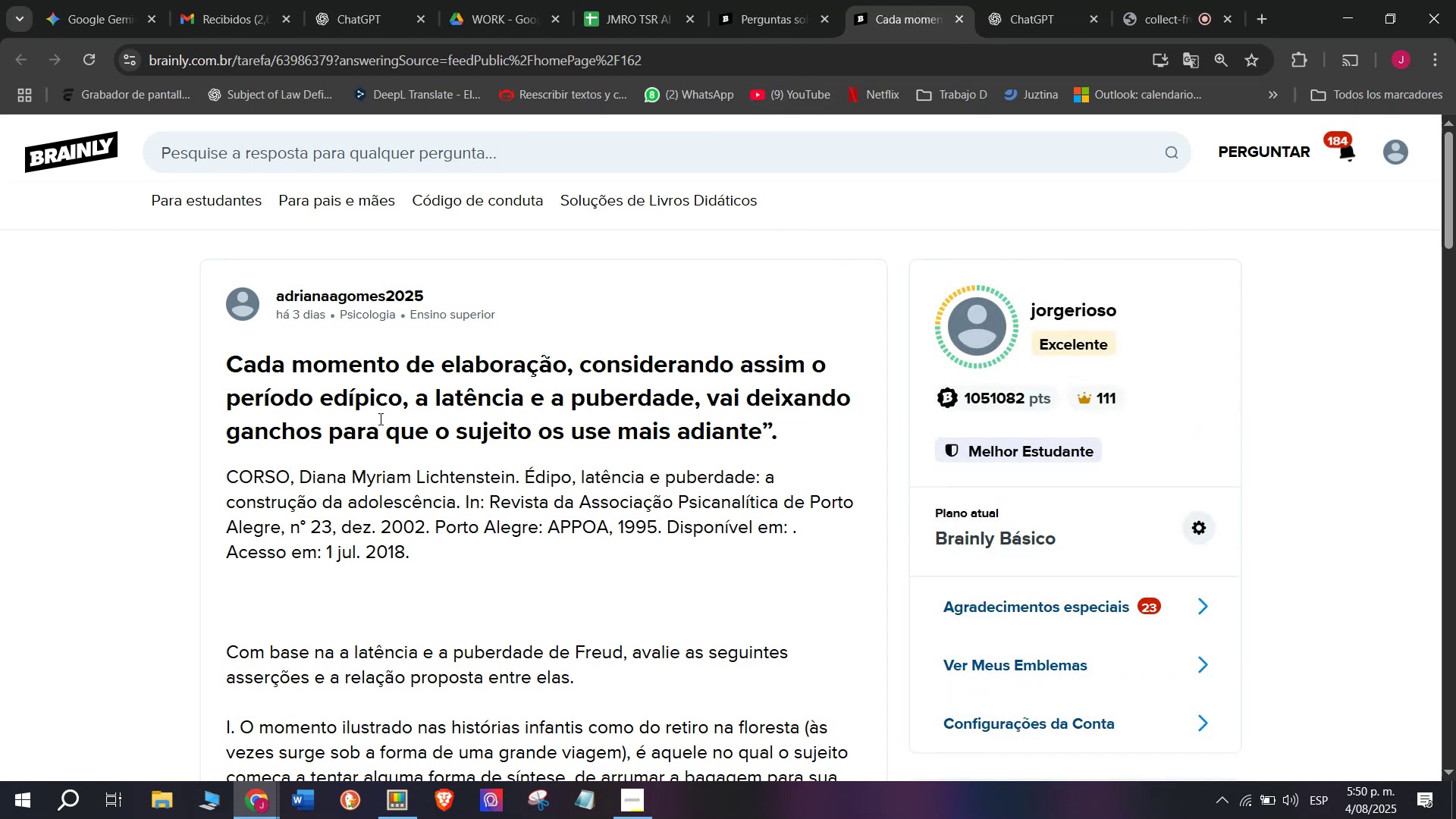 
scroll: coordinate [472, 466], scroll_direction: down, amount: 3.0
 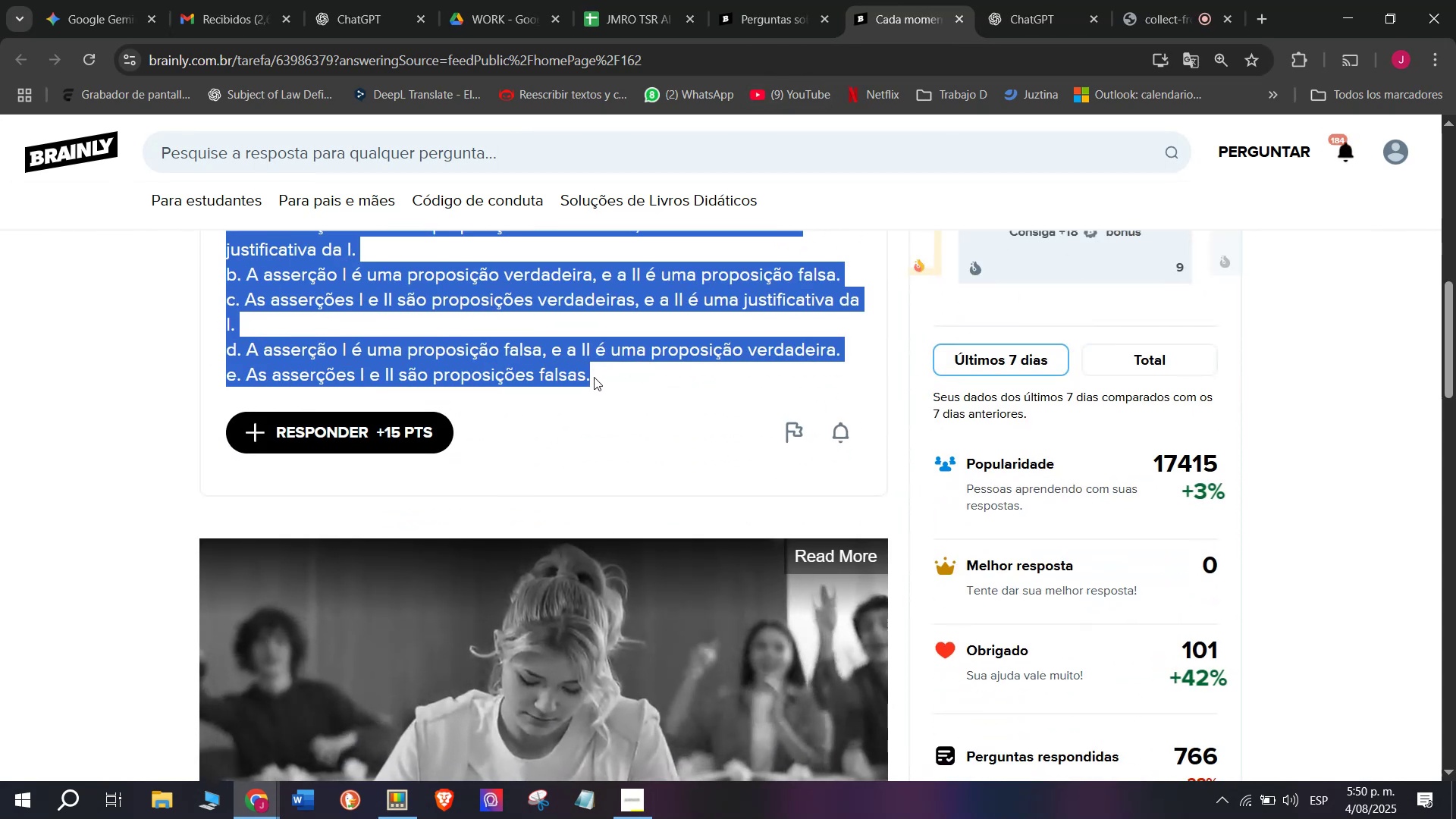 
key(Control+C)
 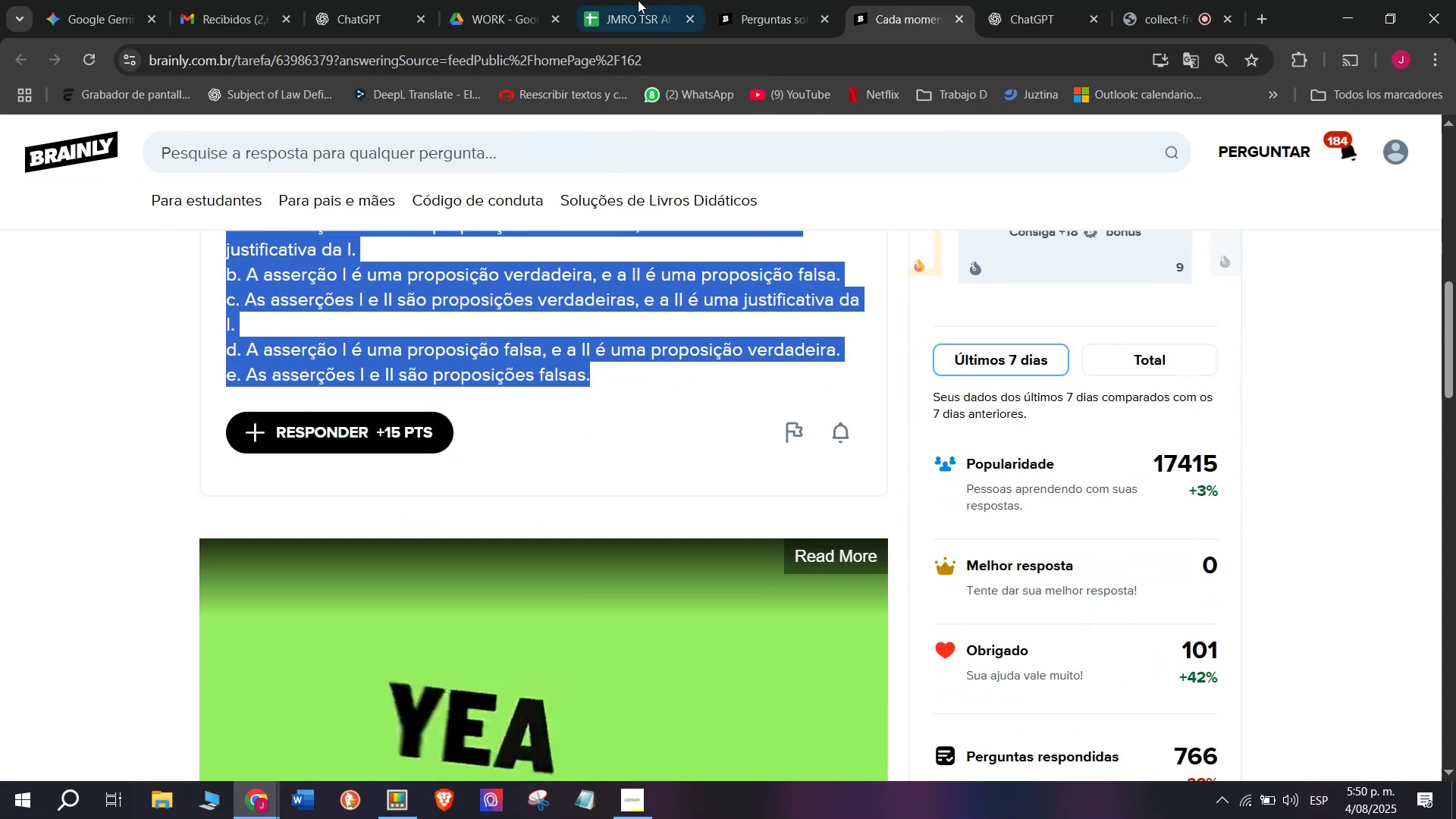 
left_click([654, 0])
 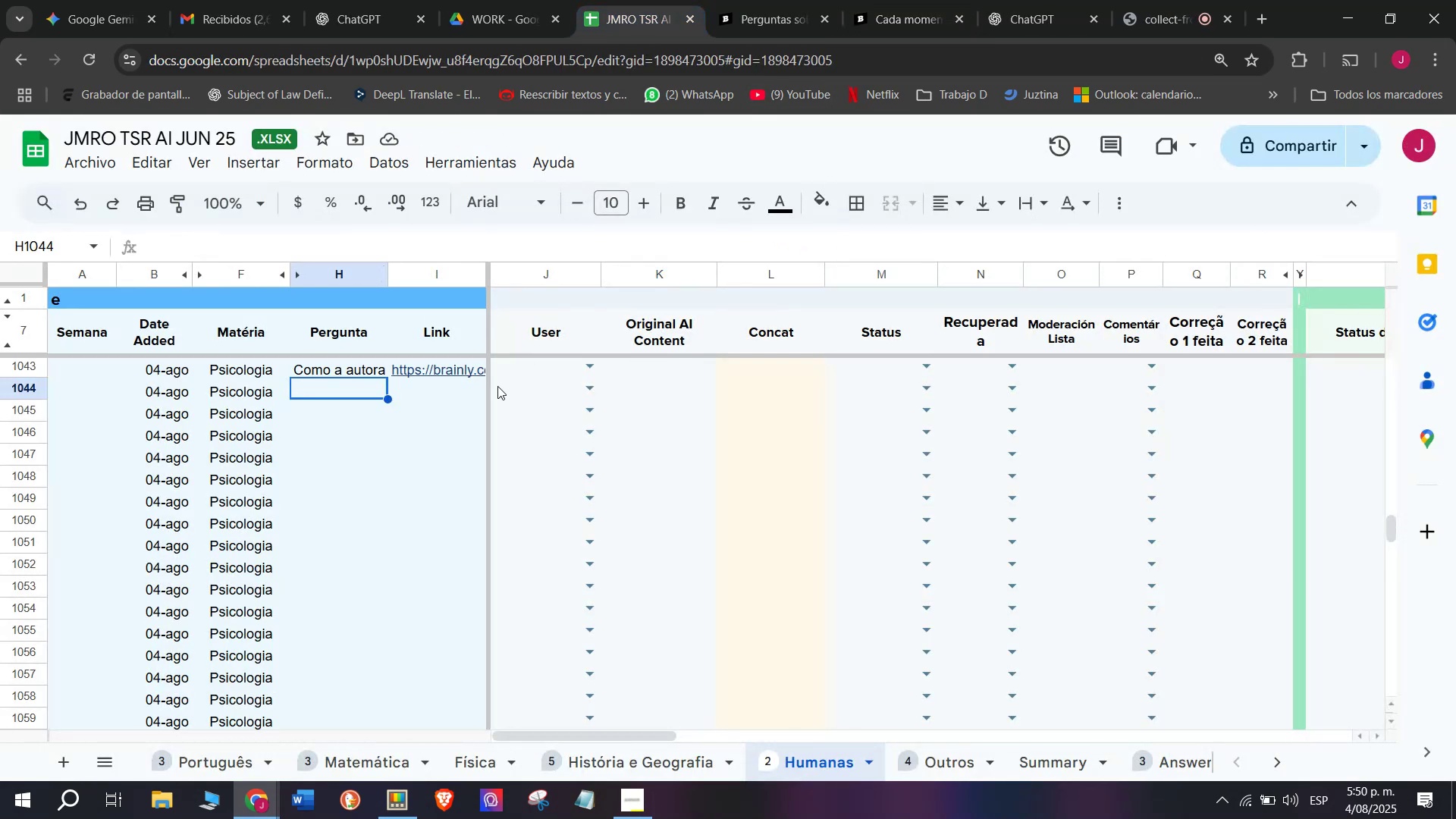 
key(Meta+V)
 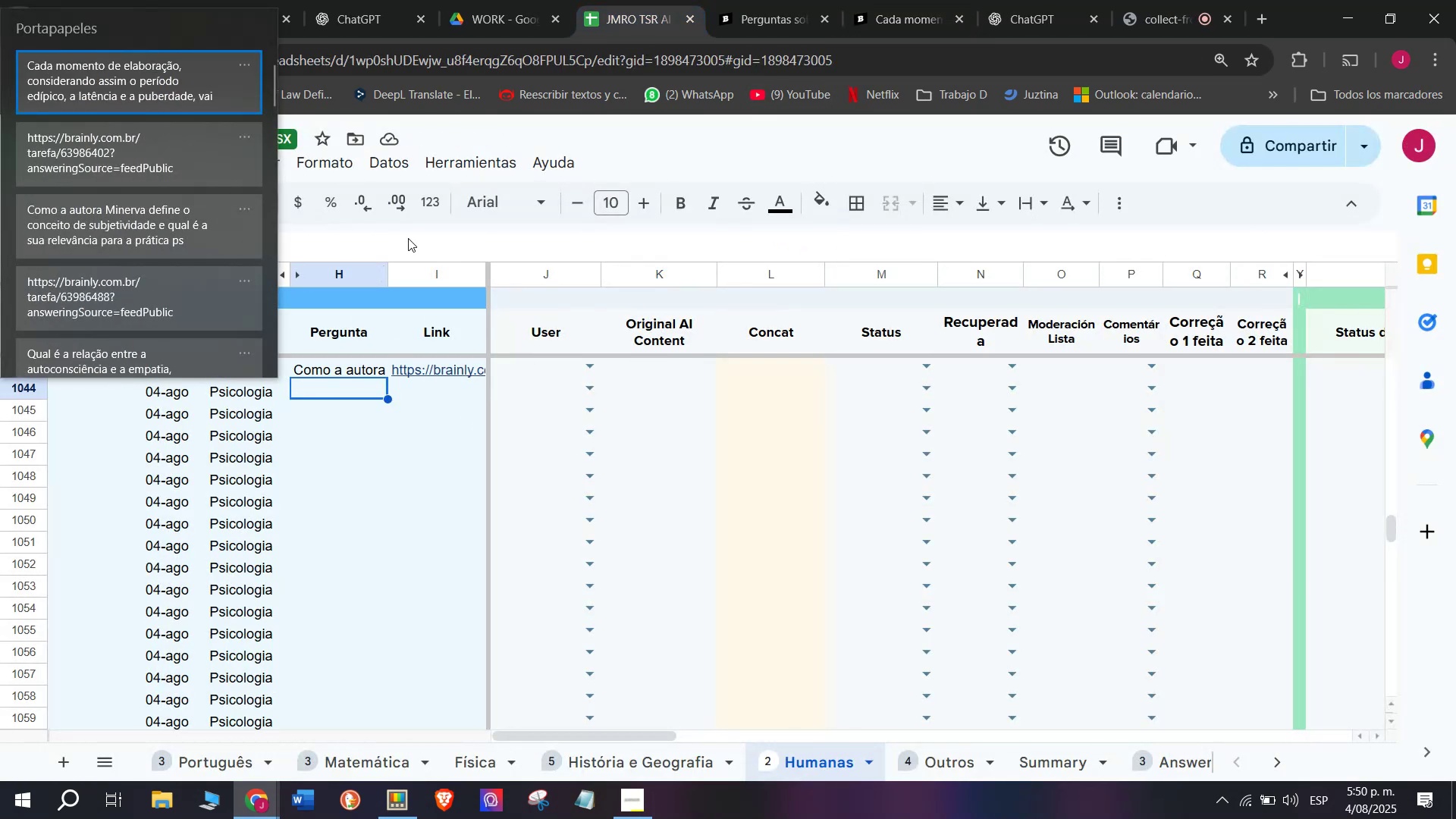 
double_click([808, 0])
 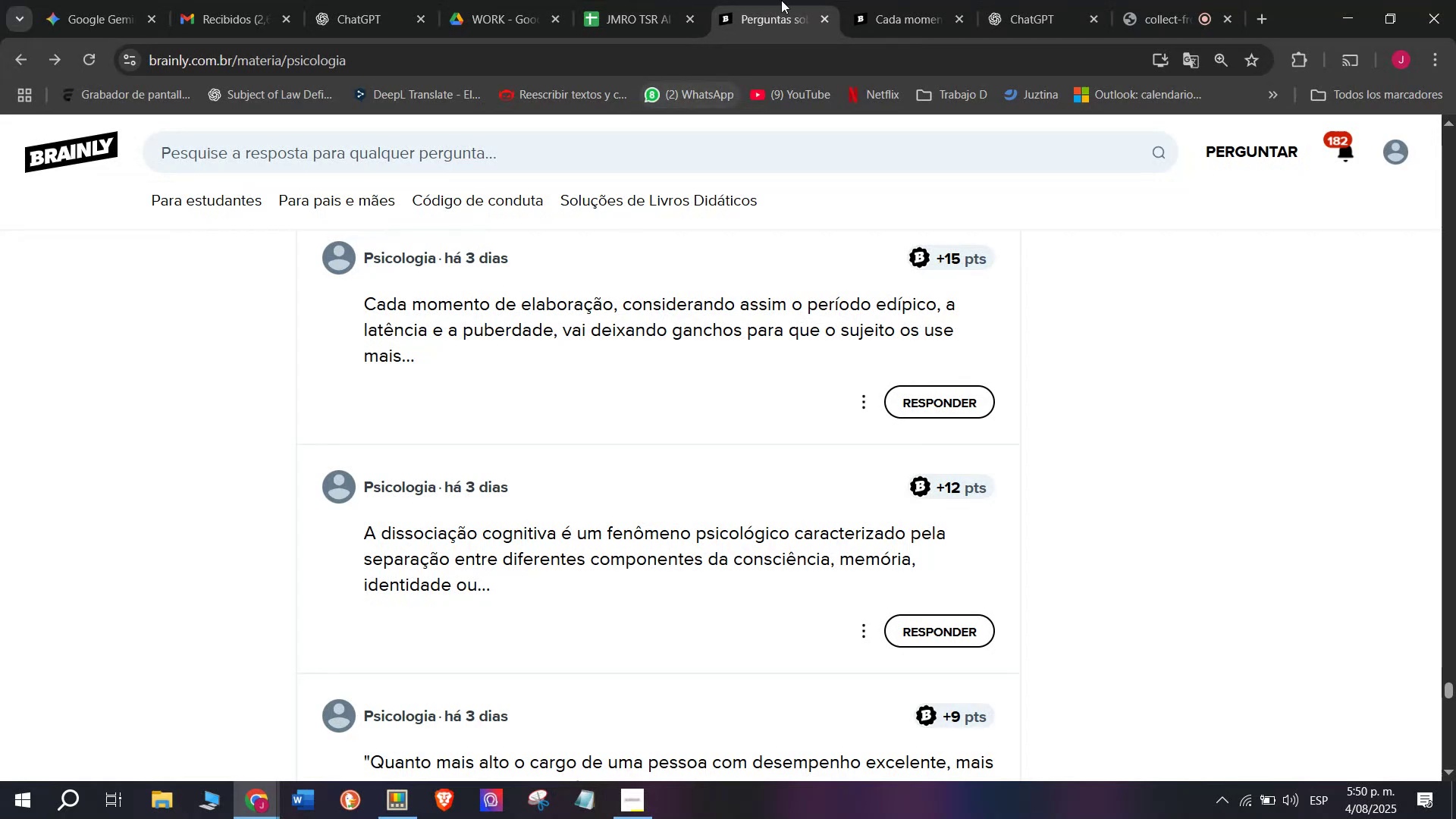 
left_click([893, 0])
 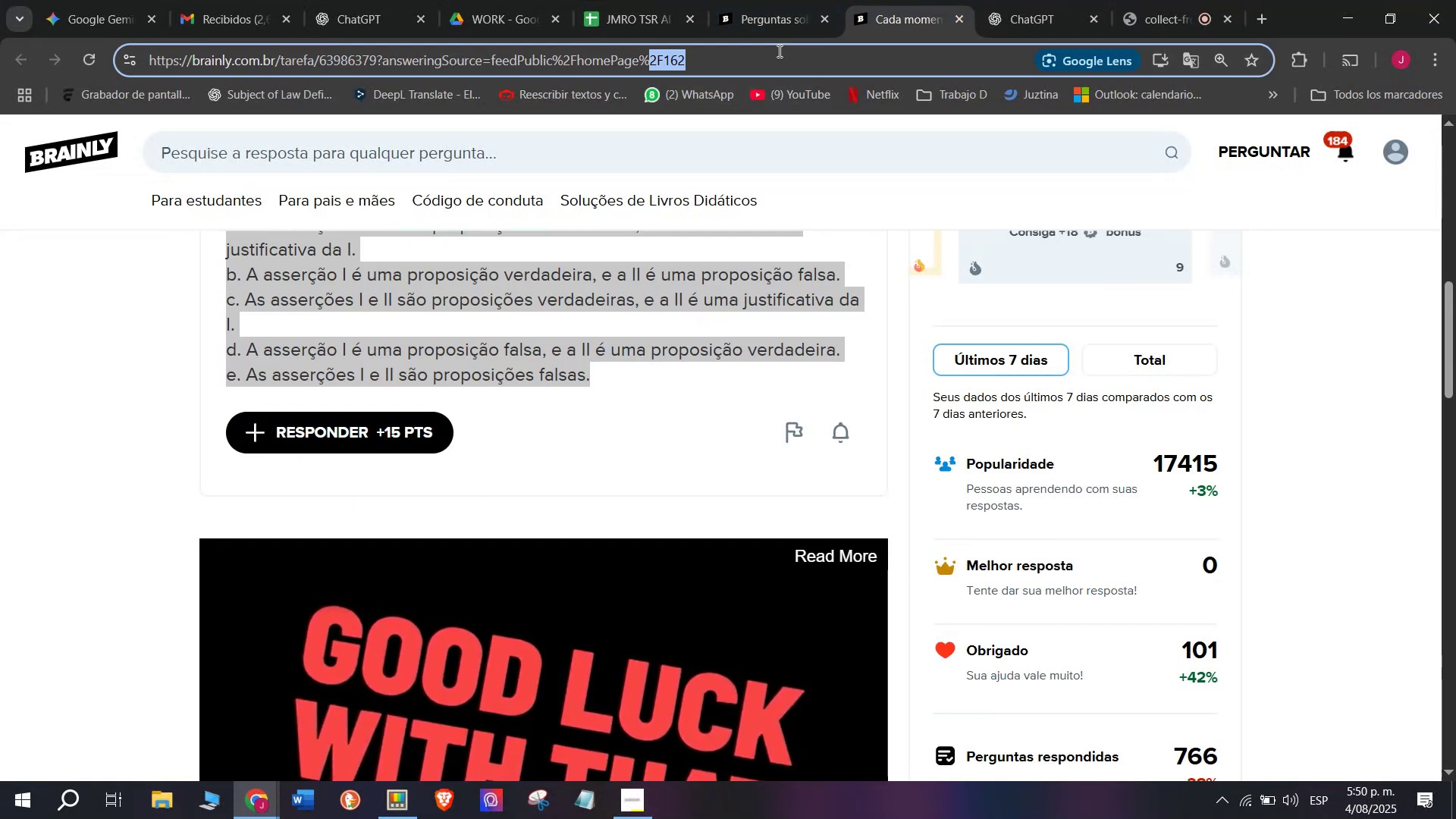 
double_click([778, 51])
 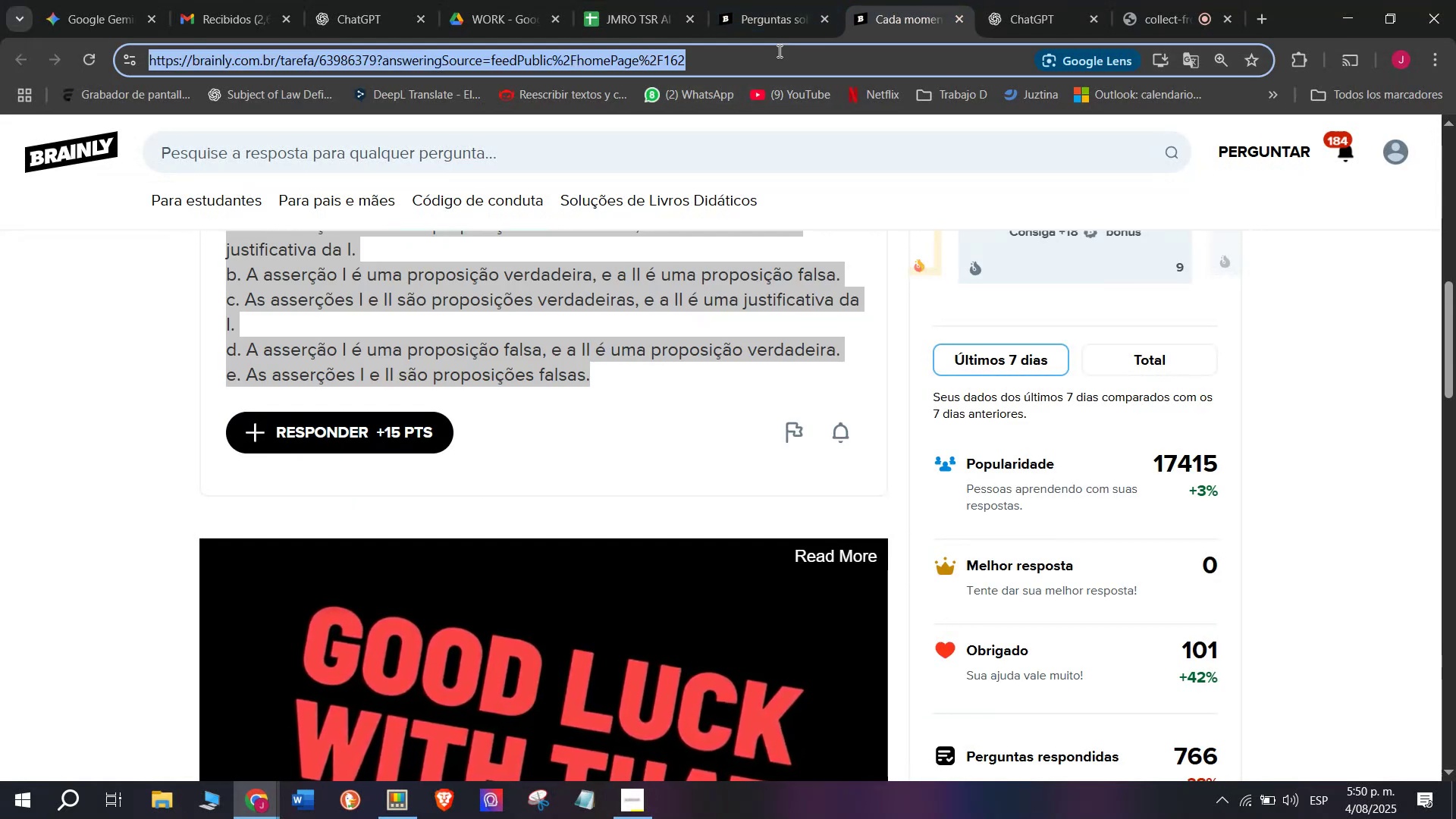 
triple_click([778, 51])
 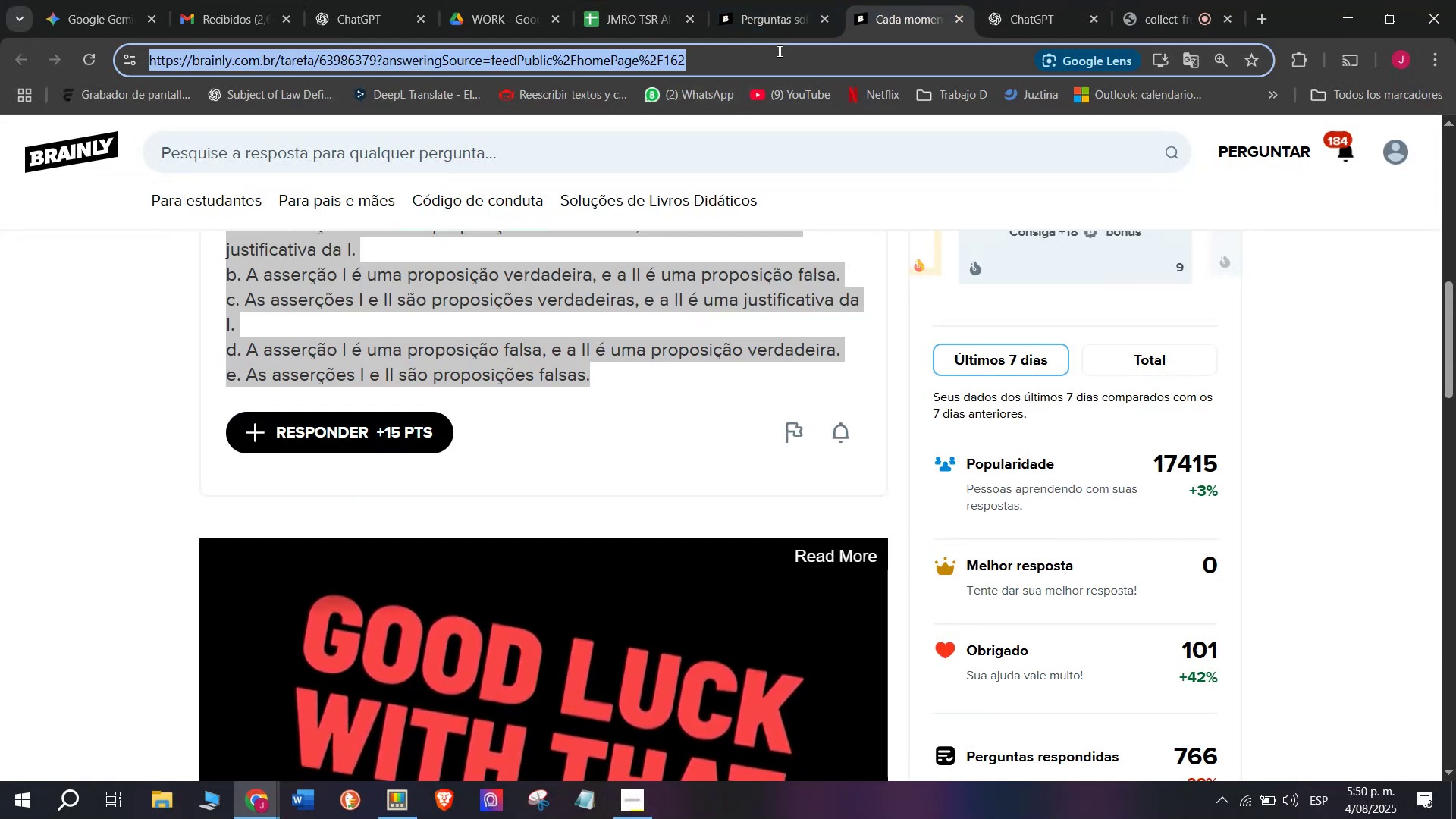 
key(Meta+C)
 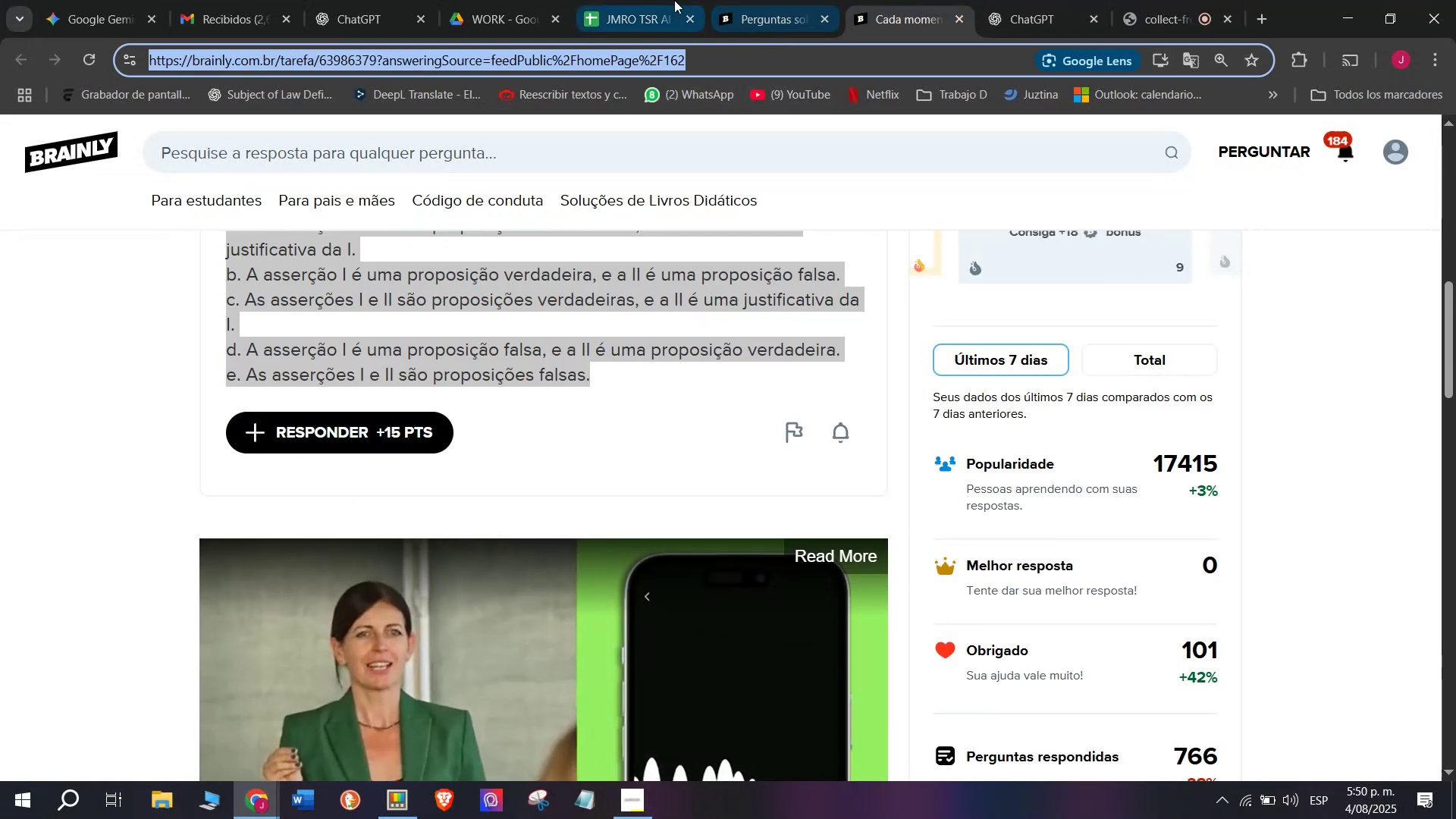 
left_click([668, 0])
 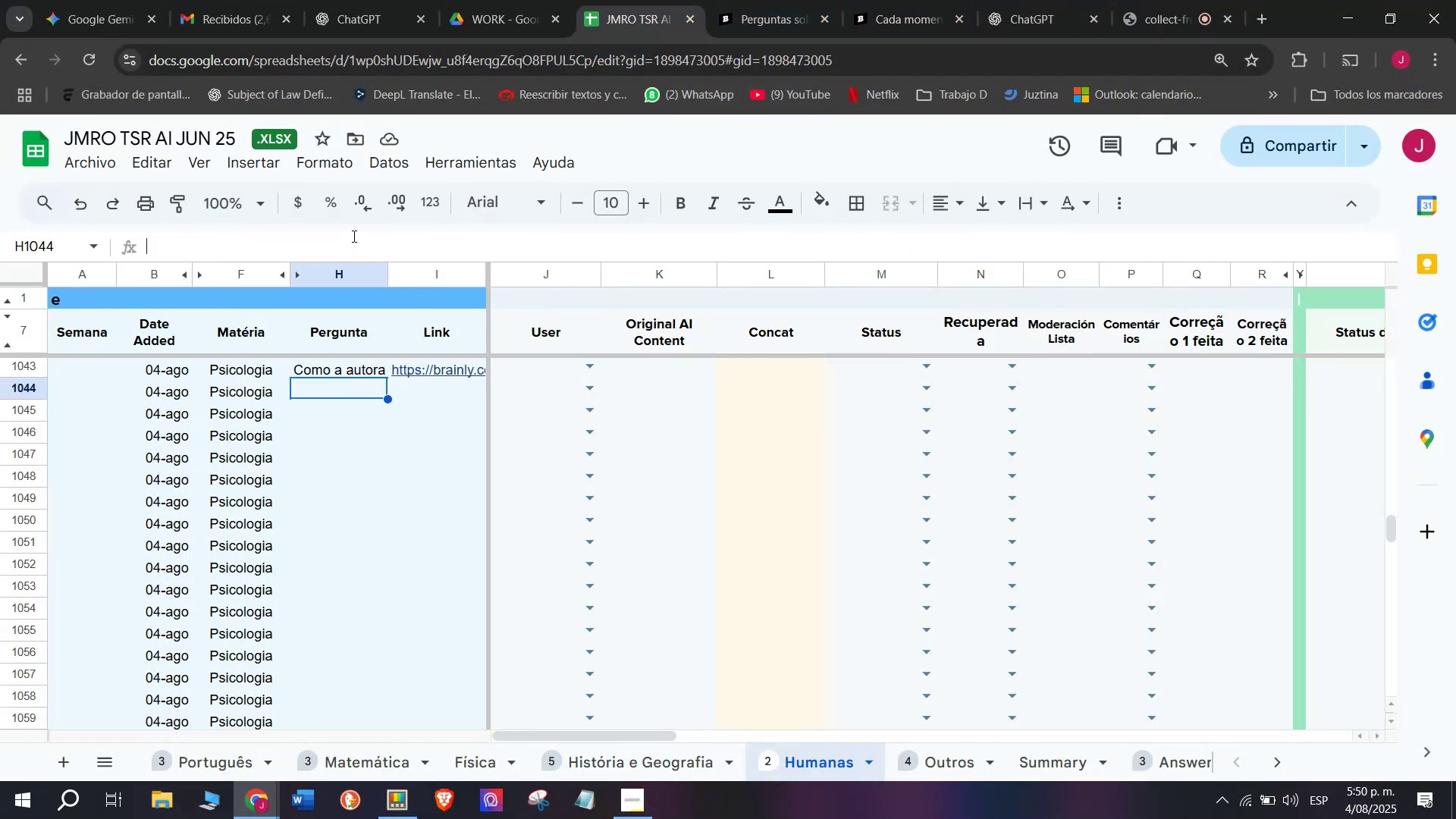 
key(Control+ControlLeft)
 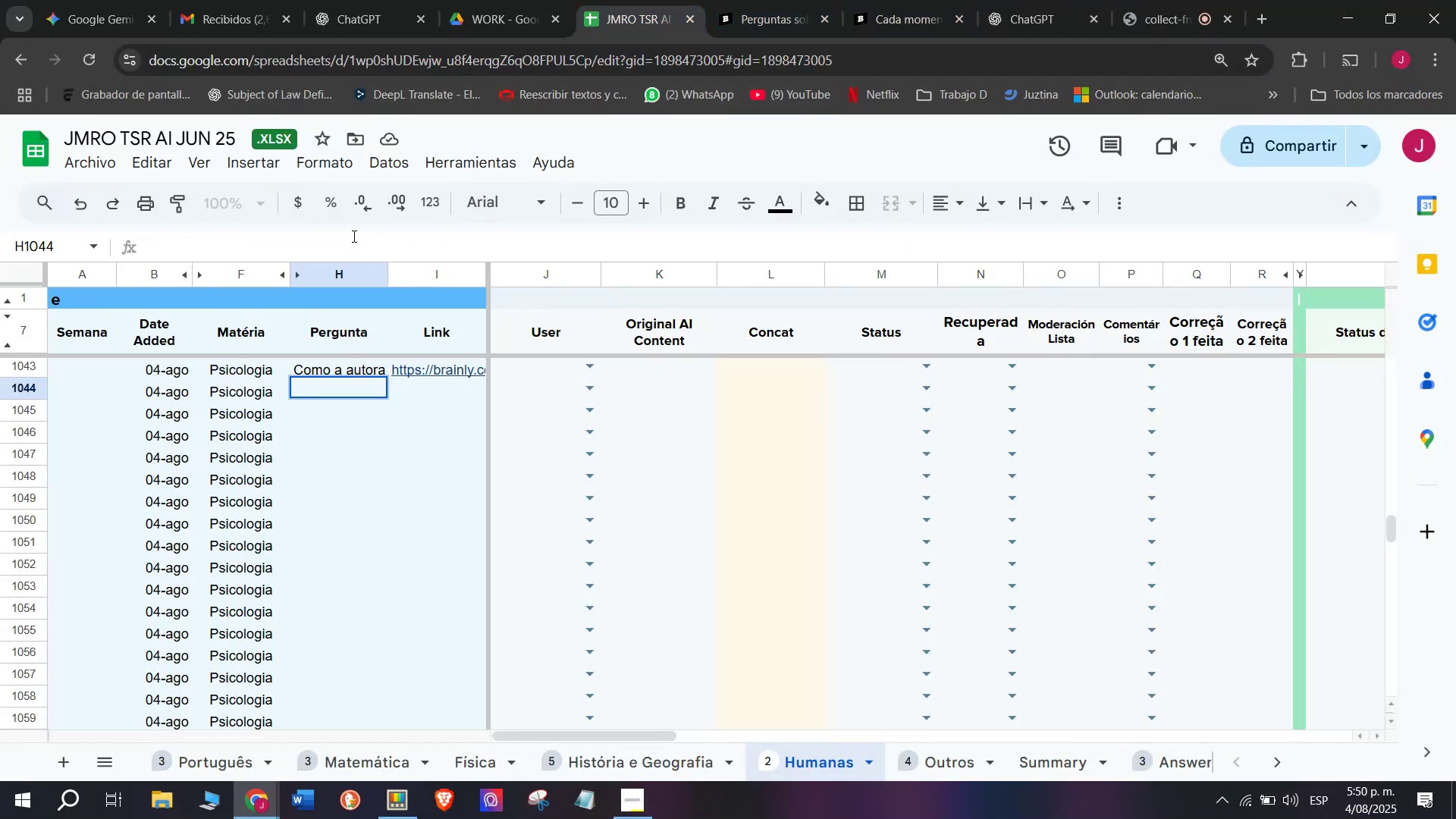 
key(Meta+V)
 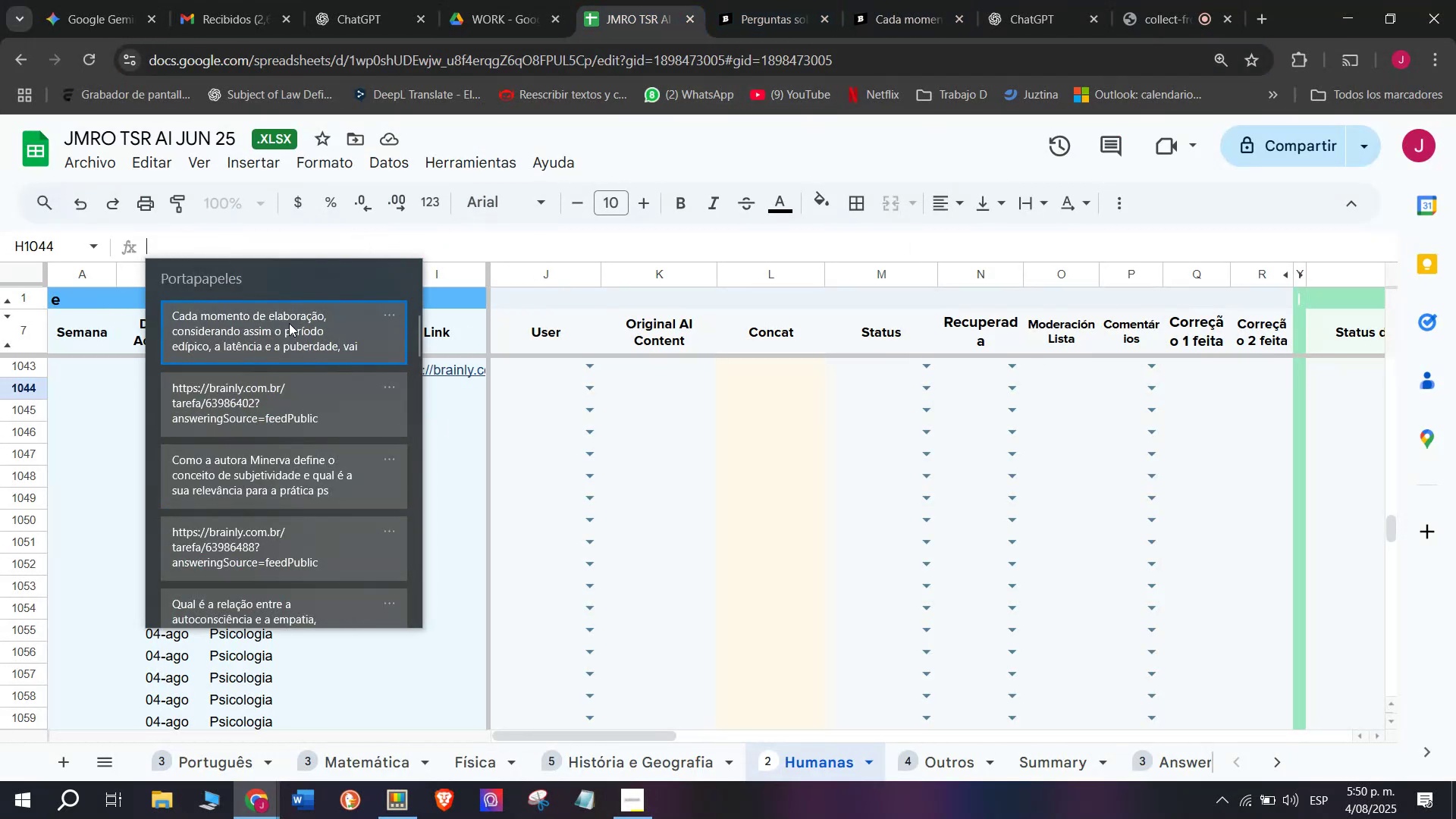 
left_click([303, 345])
 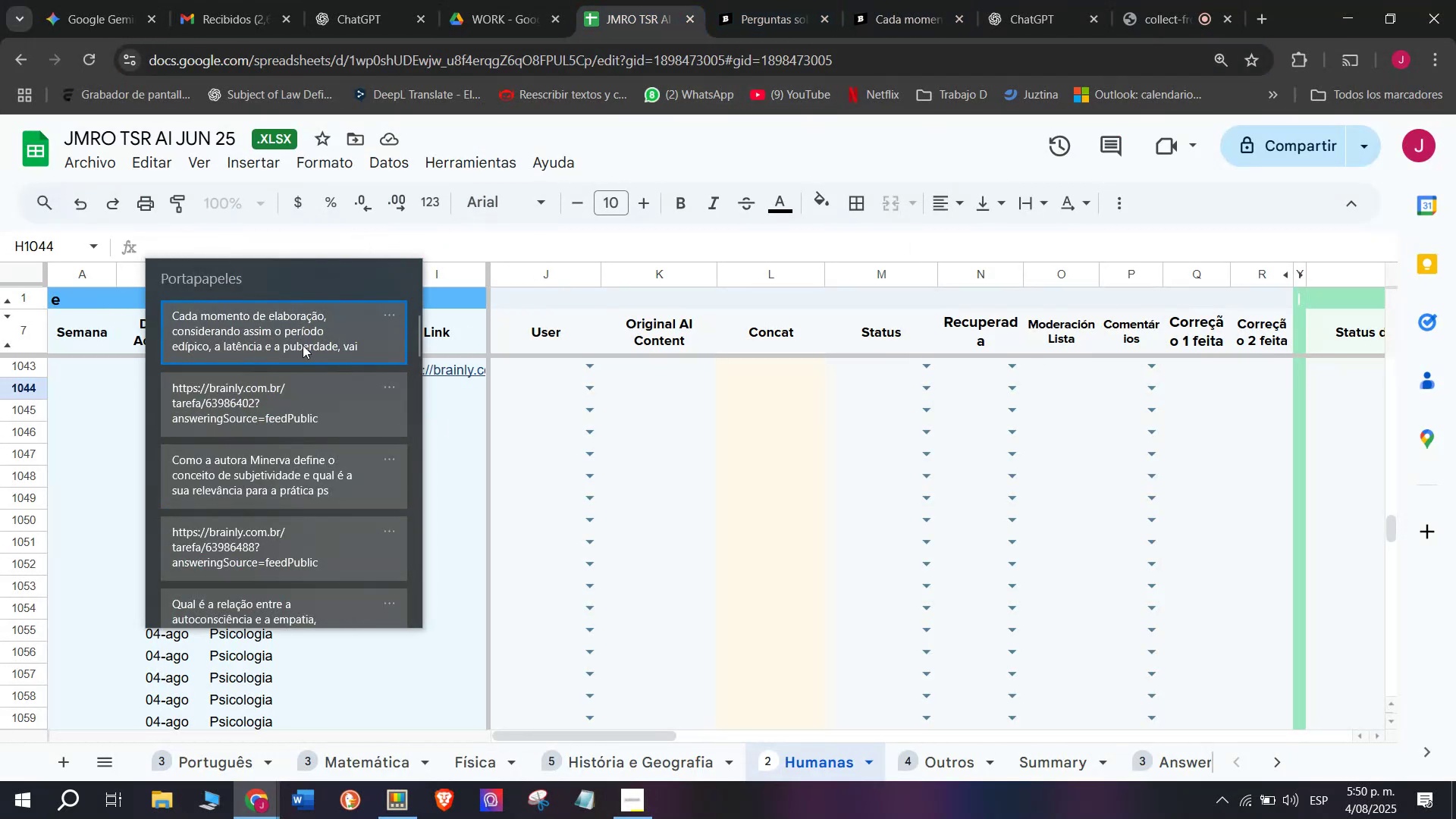 
key(Control+ControlLeft)
 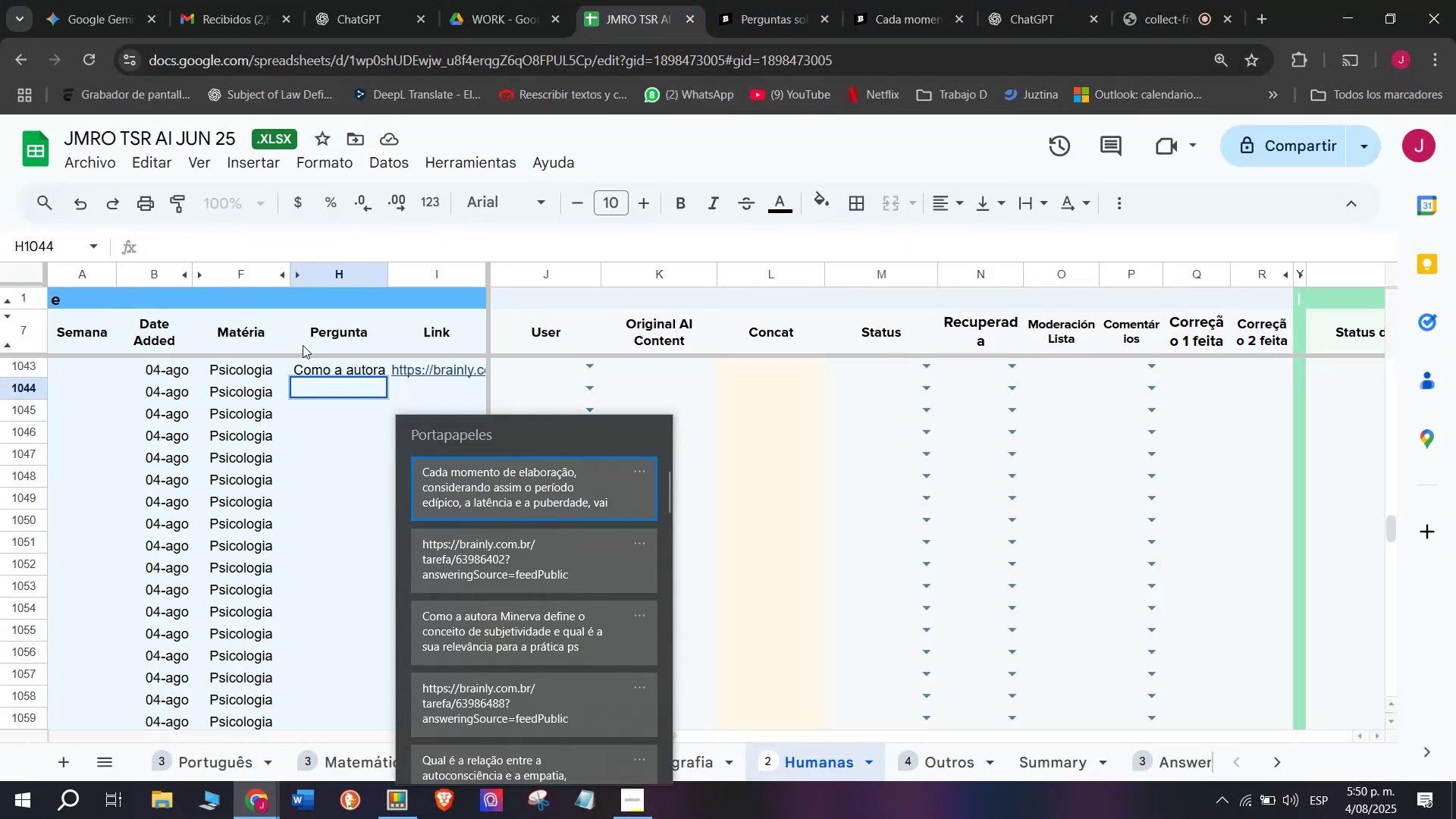 
key(Control+V)
 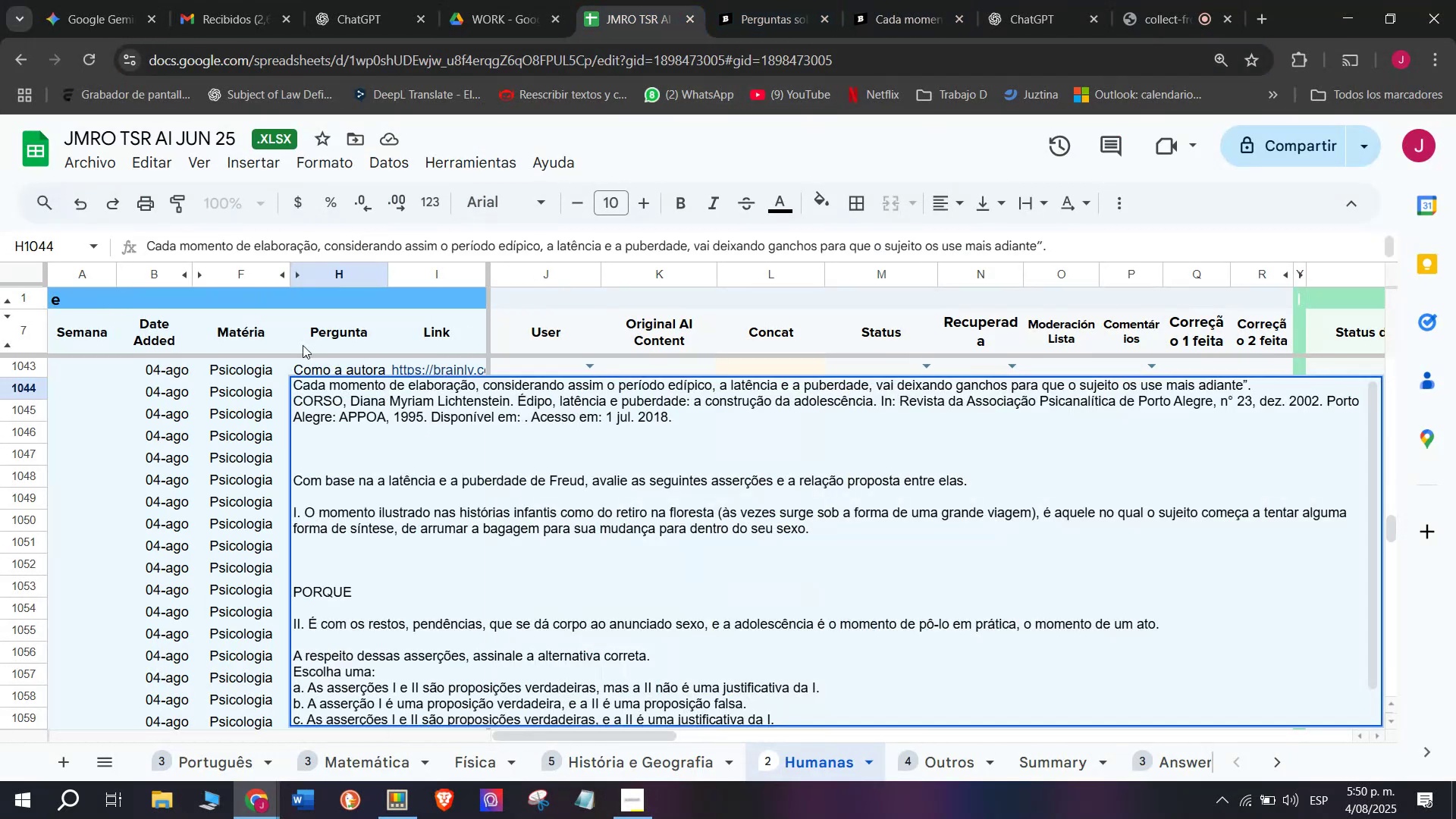 
key(Enter)
 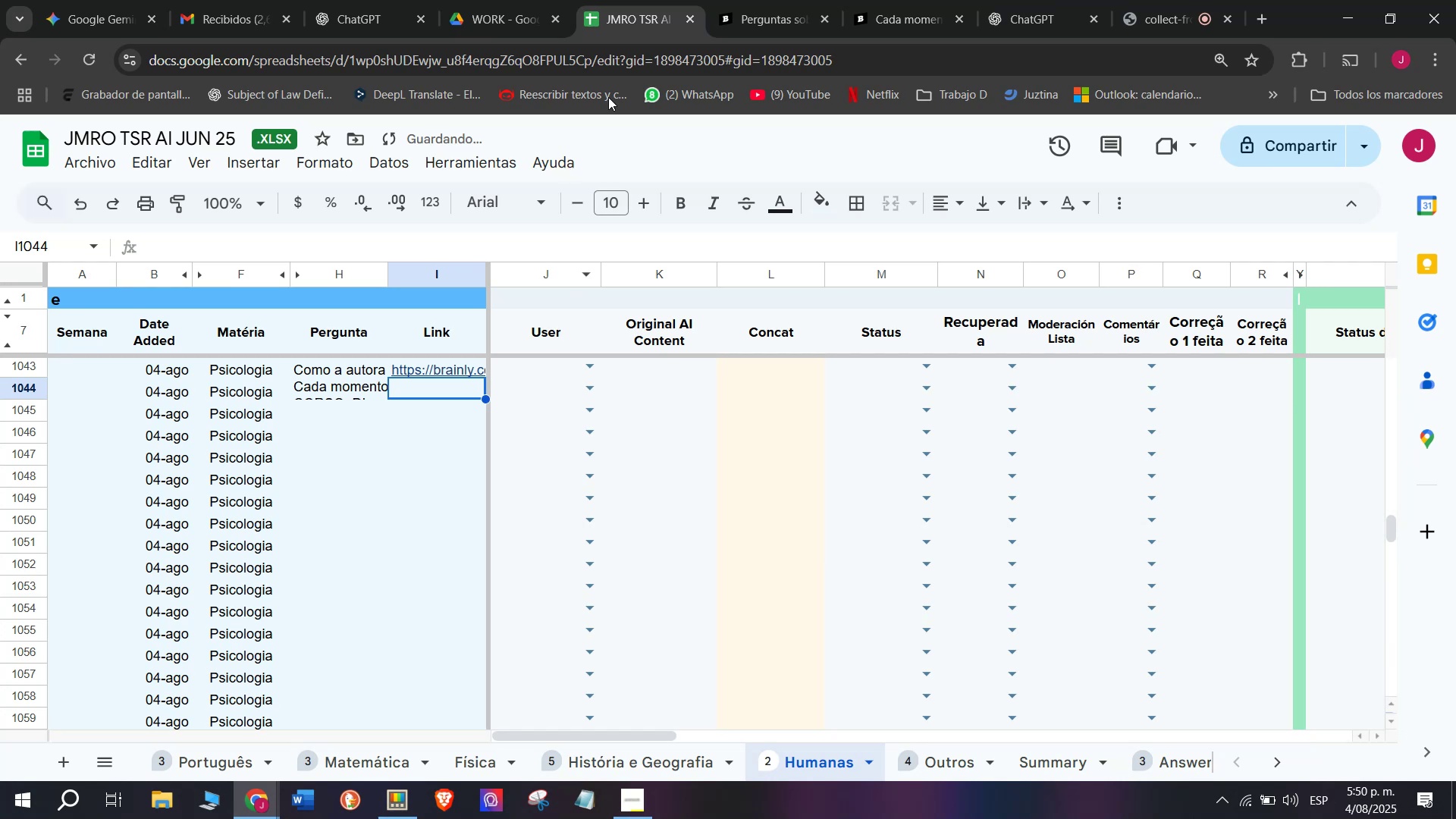 
left_click([764, 0])
 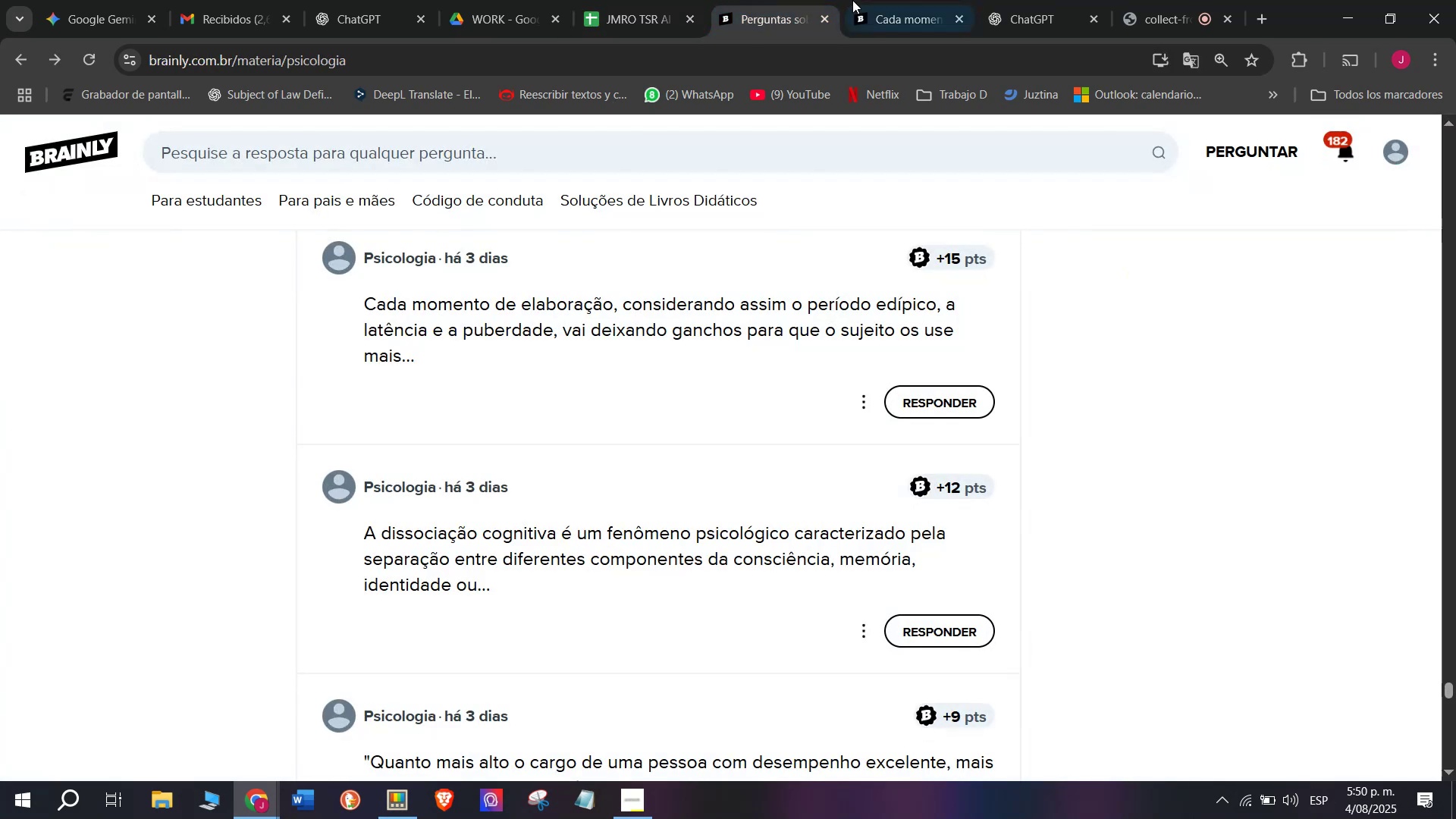 
left_click([869, 0])
 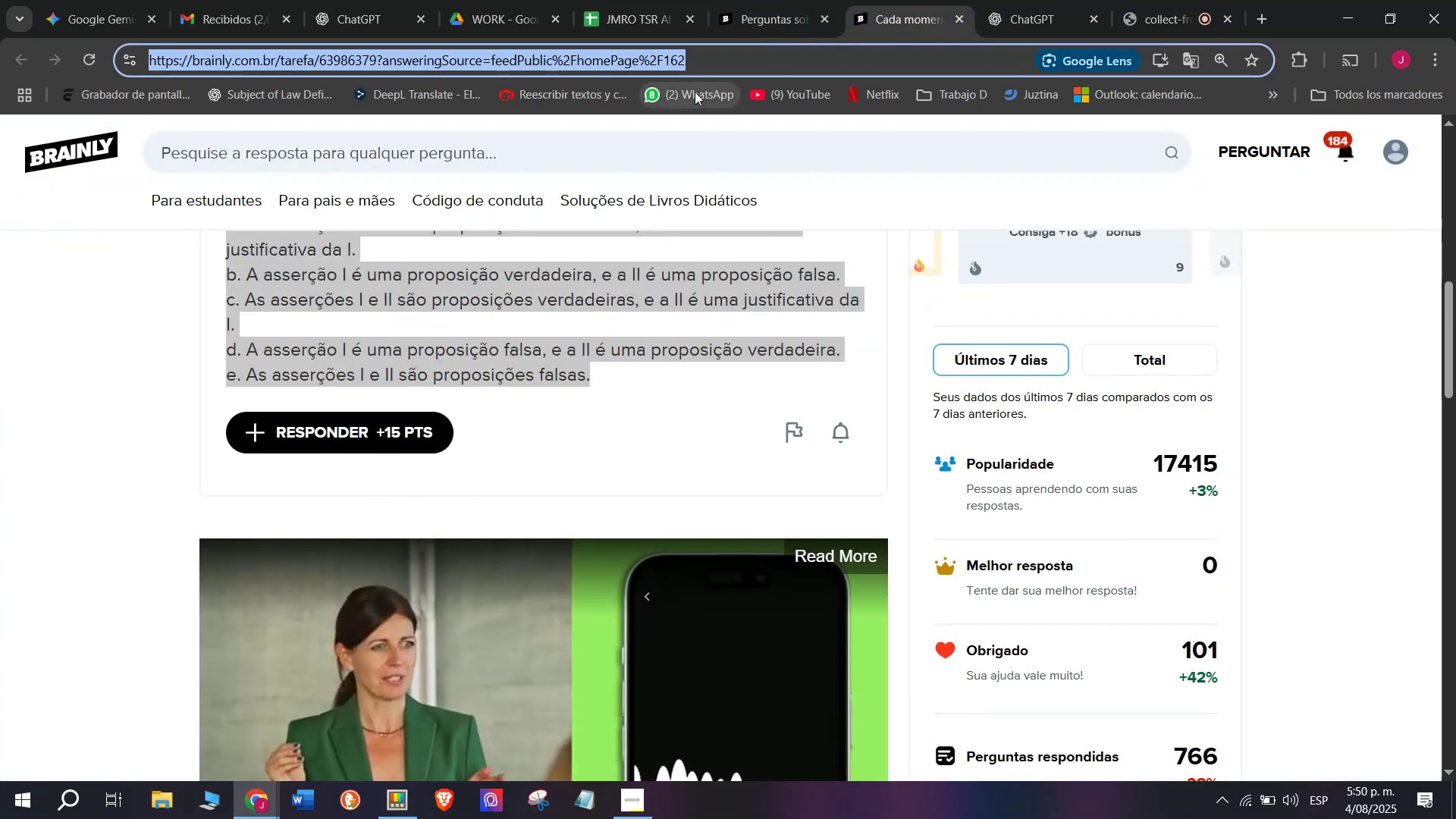 
key(Control+C)
 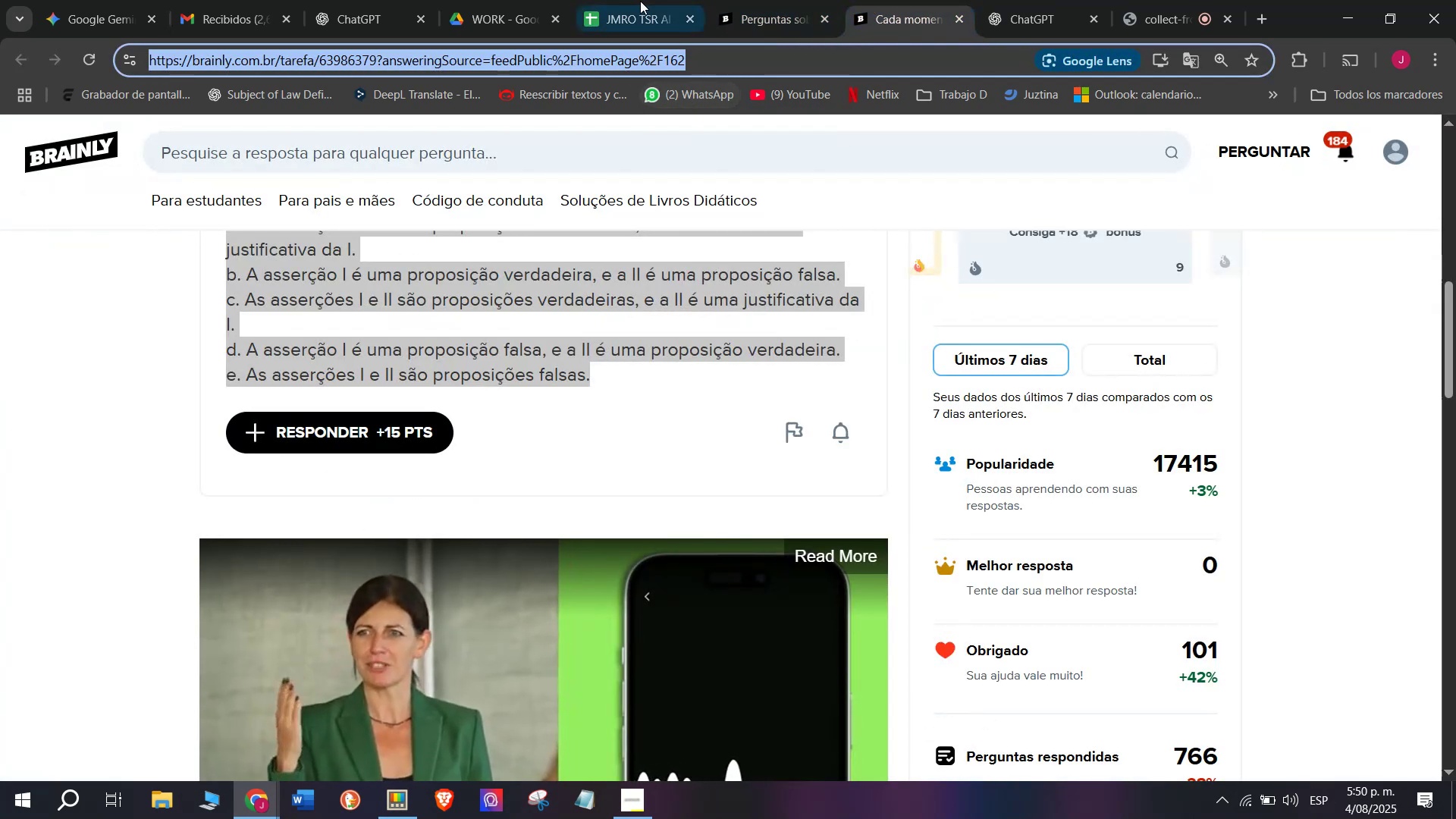 
left_click([635, 0])
 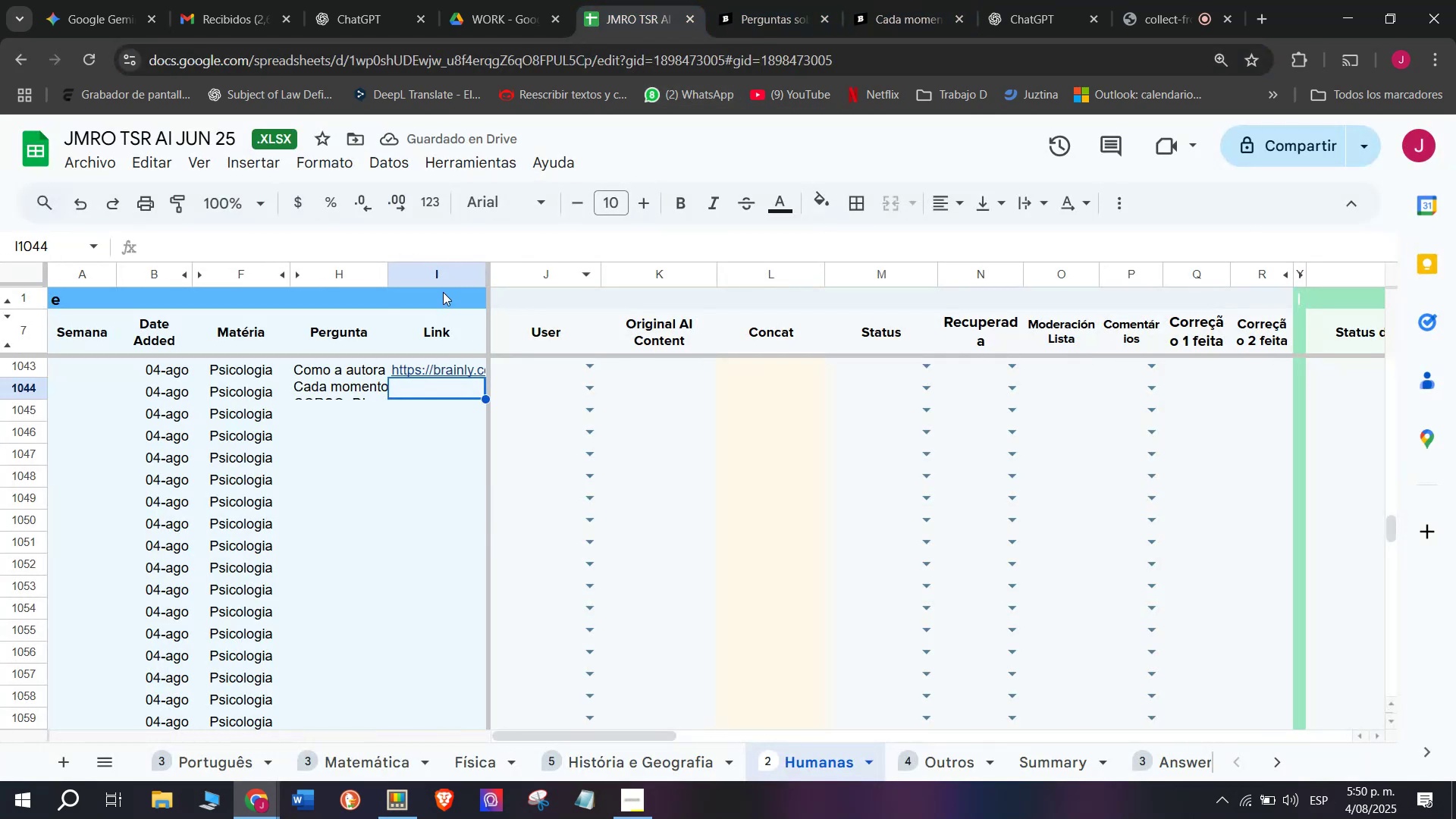 
left_click([450, 237])
 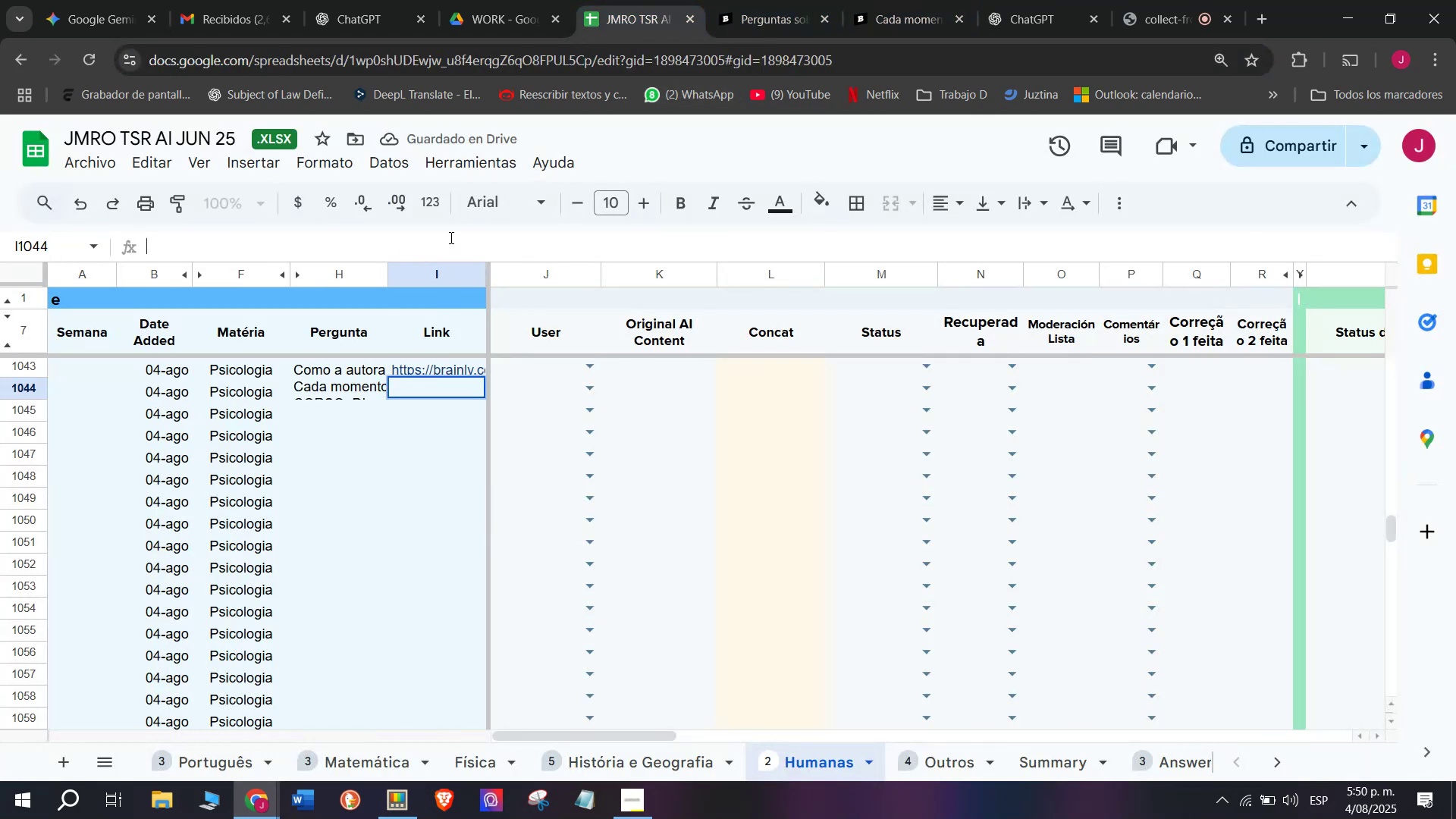 
key(Control+V)
 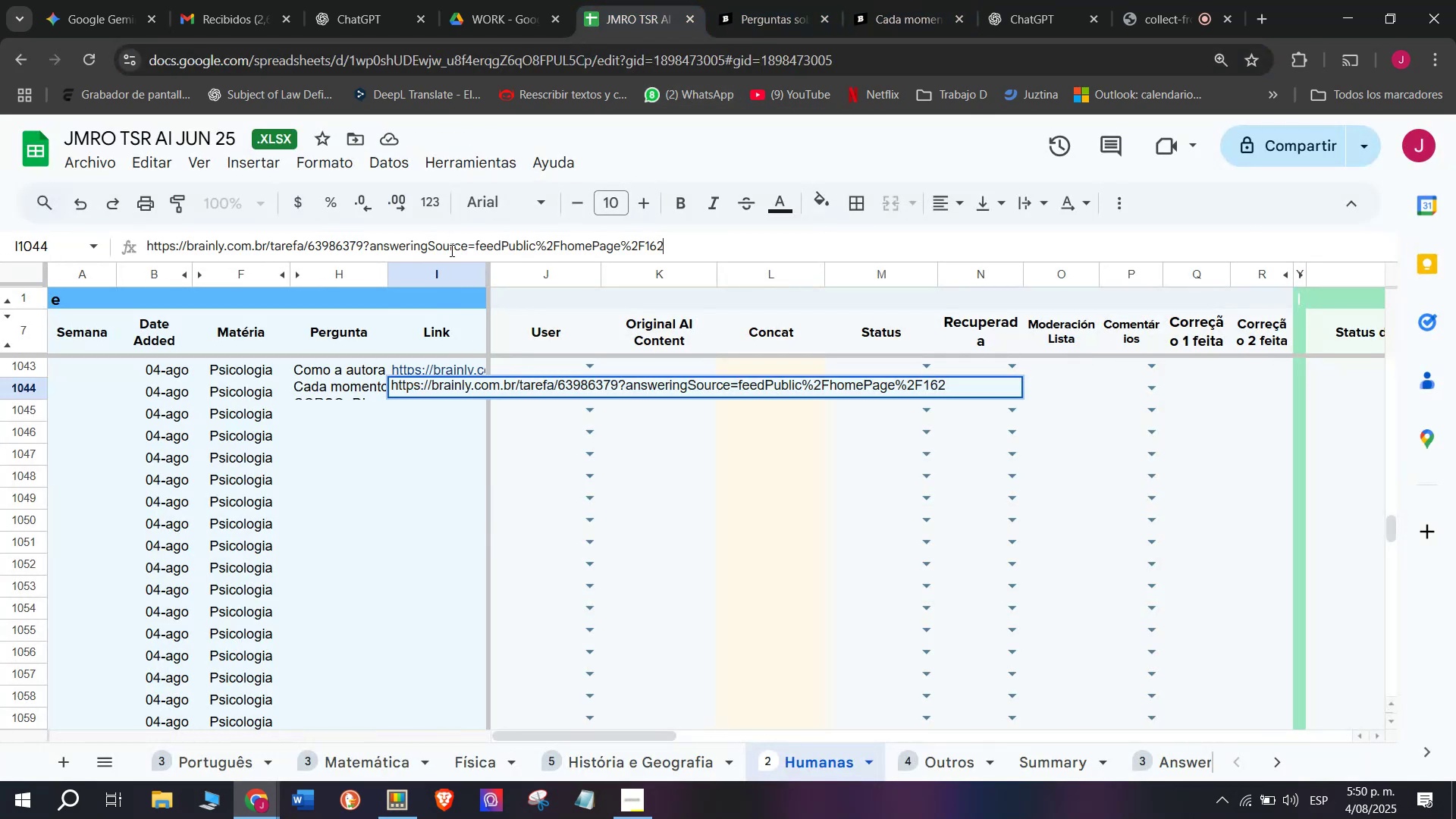 
key(Enter)
 